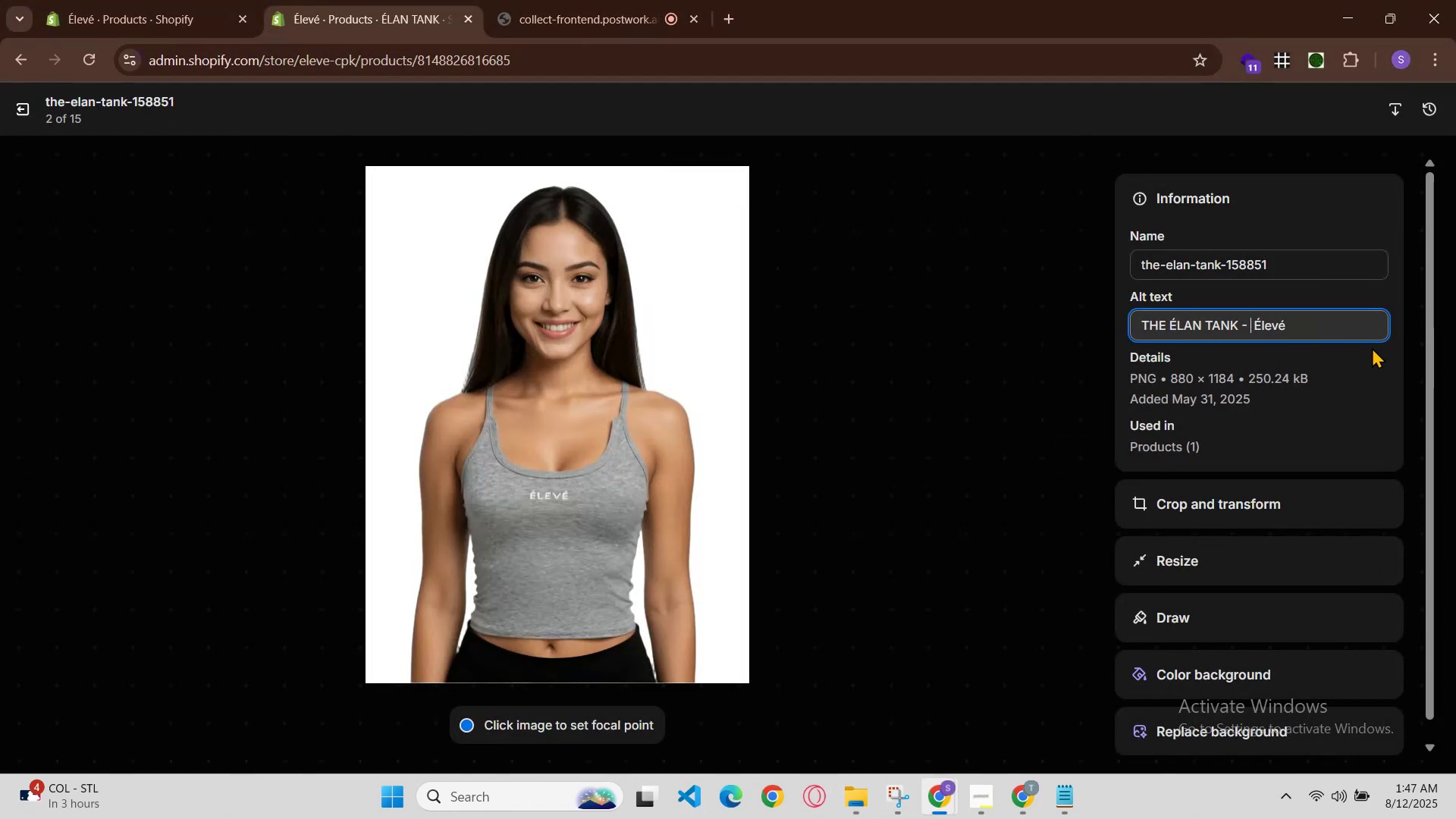 
key(Control+V)
 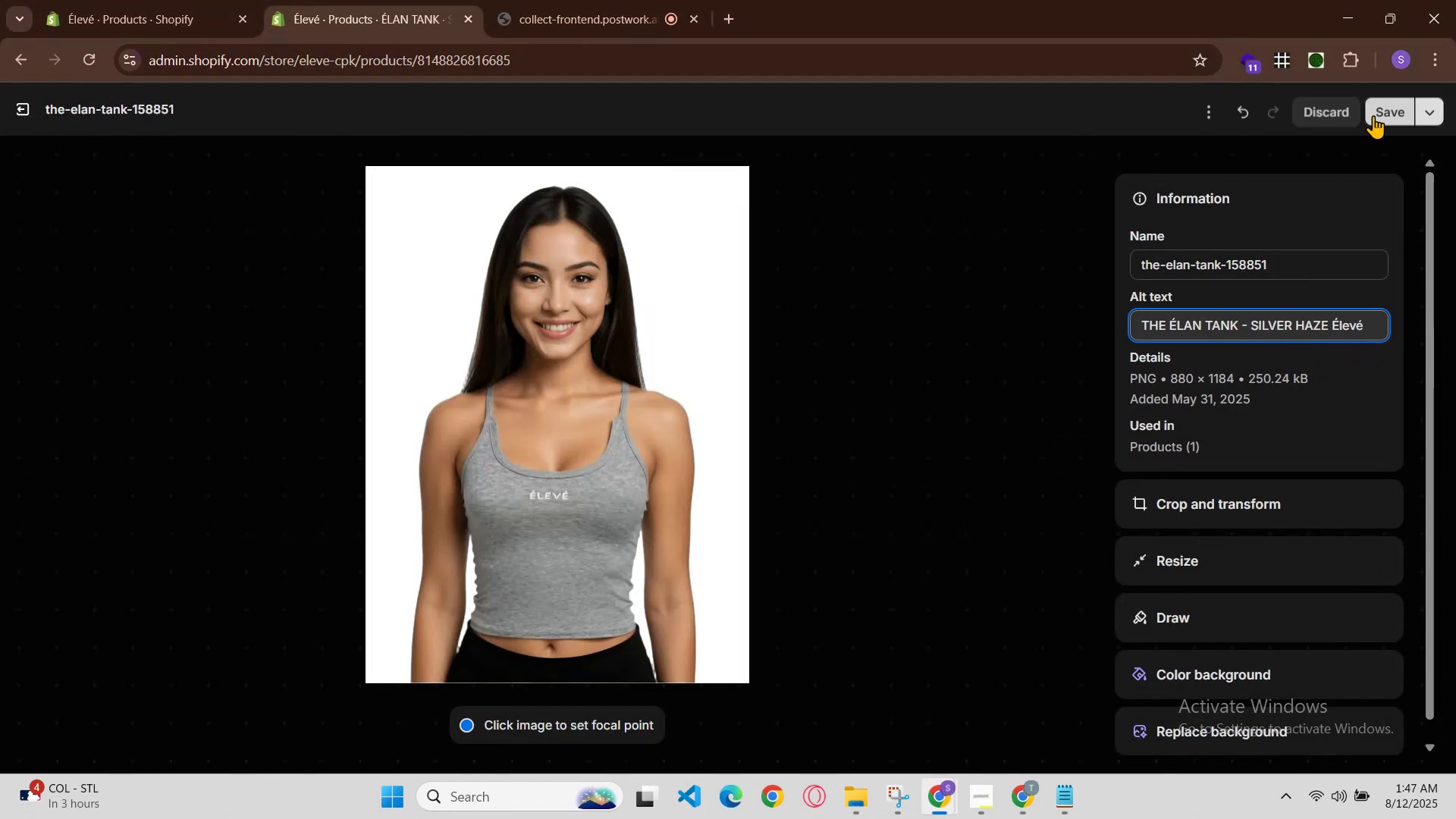 
left_click([1392, 99])
 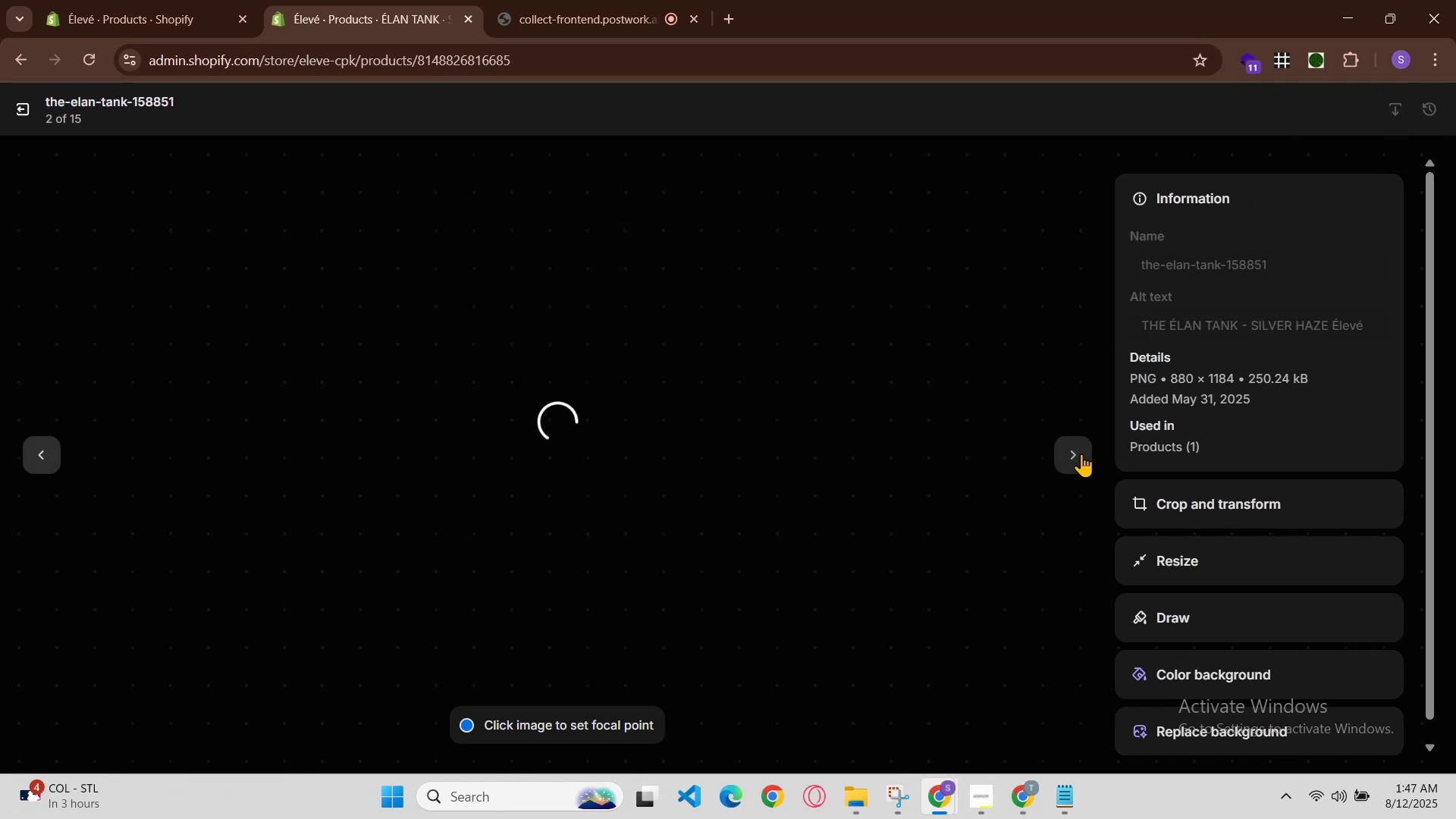 
left_click([1080, 454])
 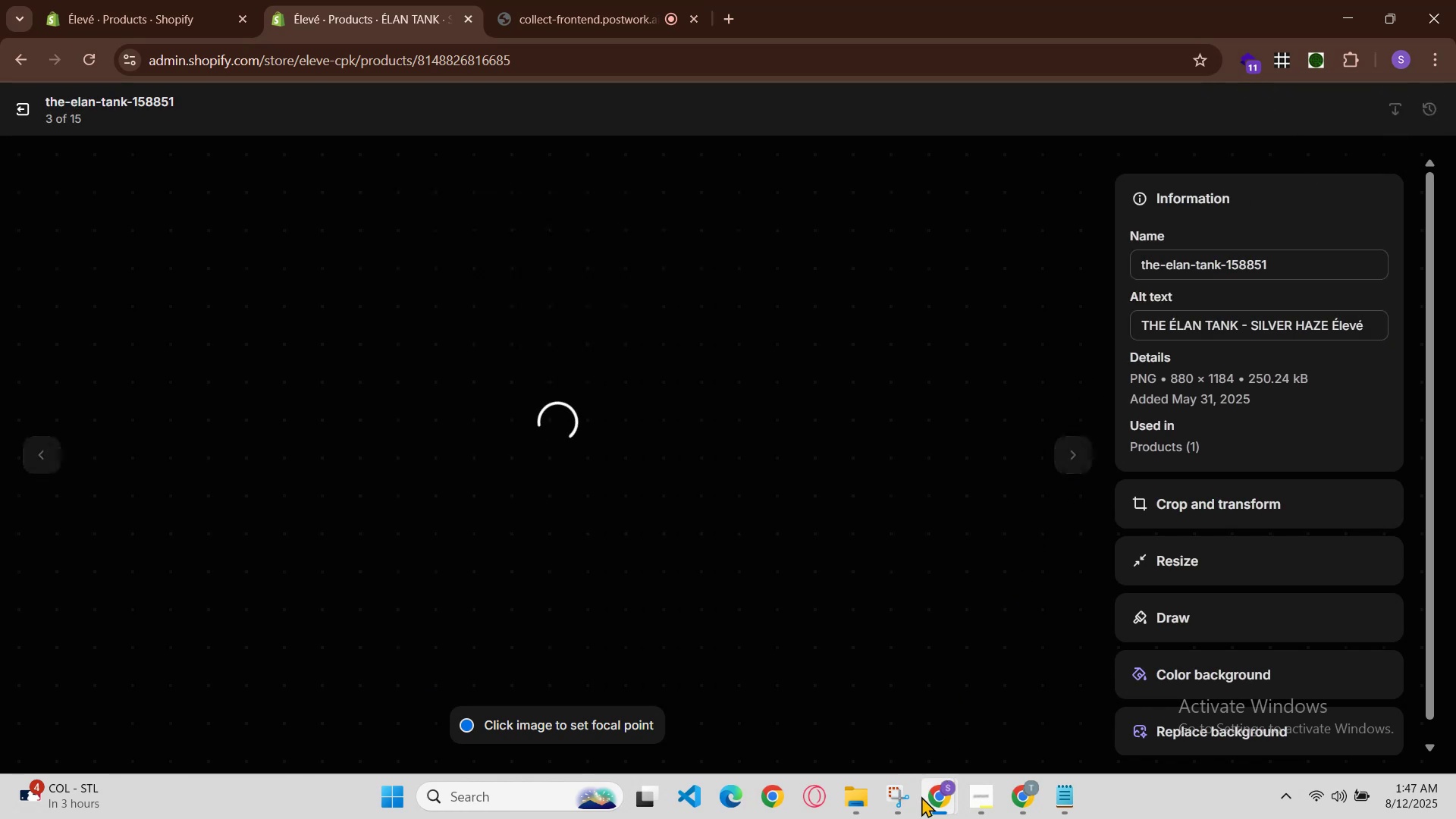 
left_click([930, 799])
 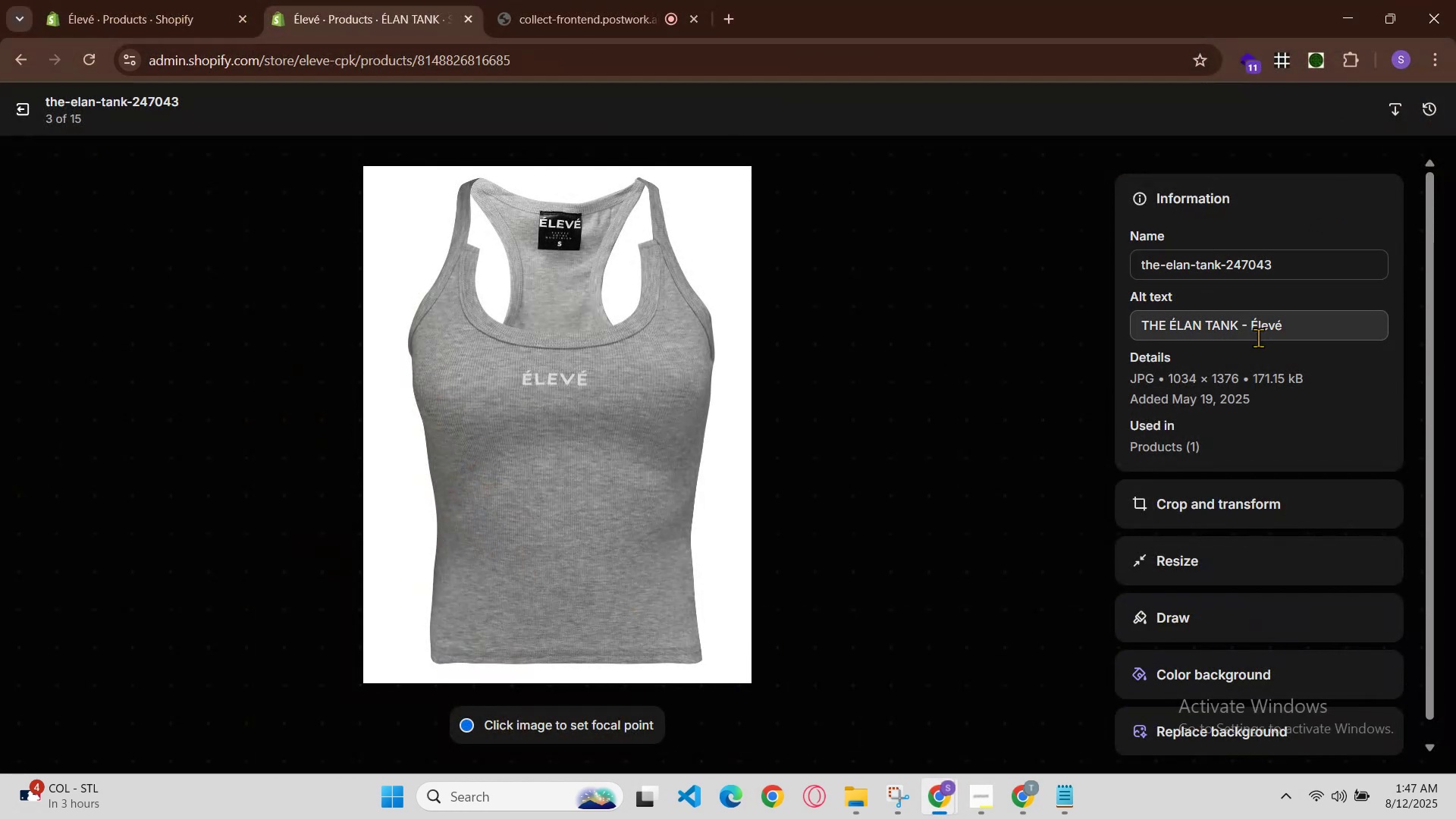 
left_click([1251, 326])
 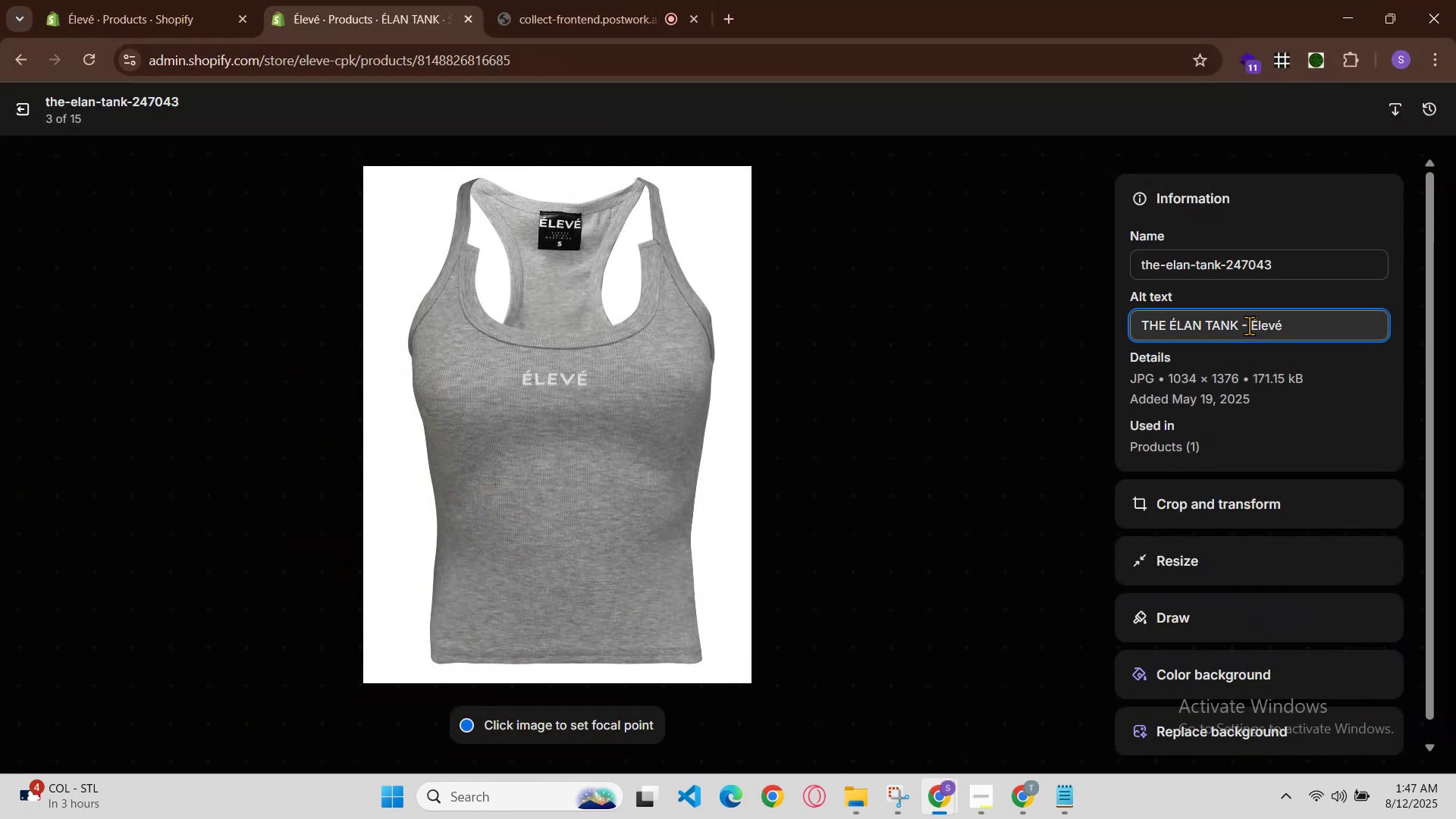 
left_click([1249, 325])
 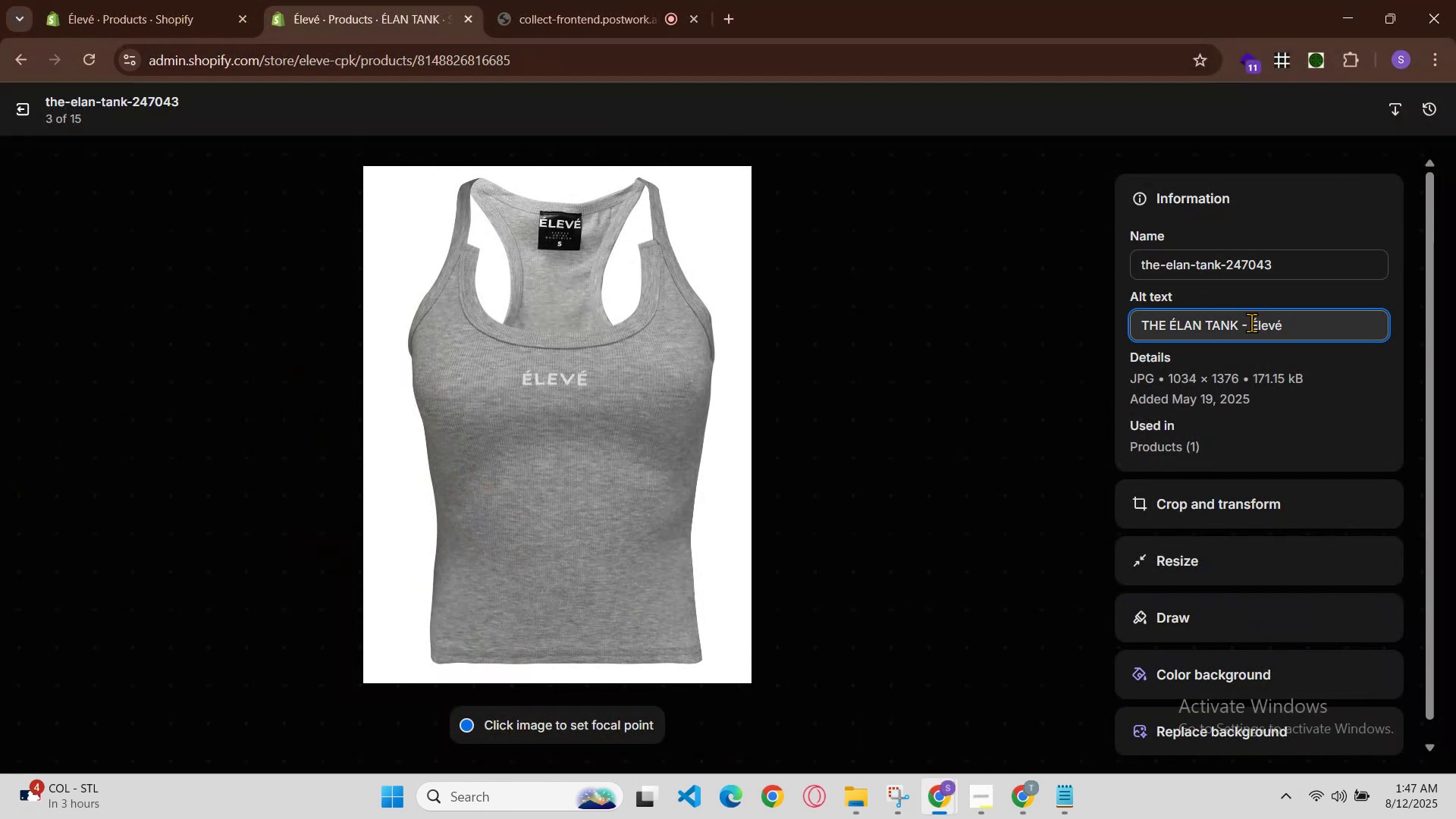 
left_click([1250, 324])
 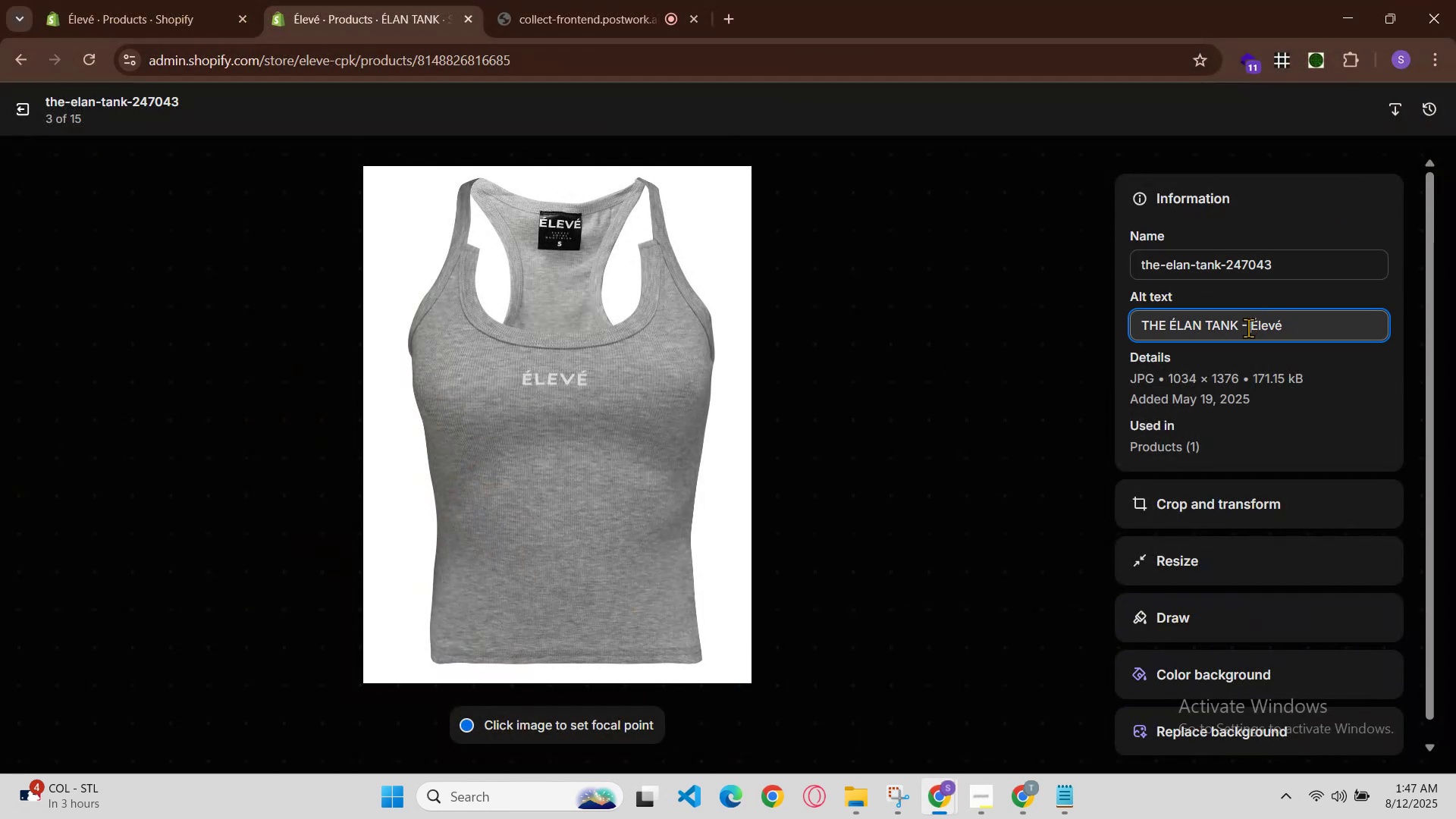 
left_click([1248, 328])
 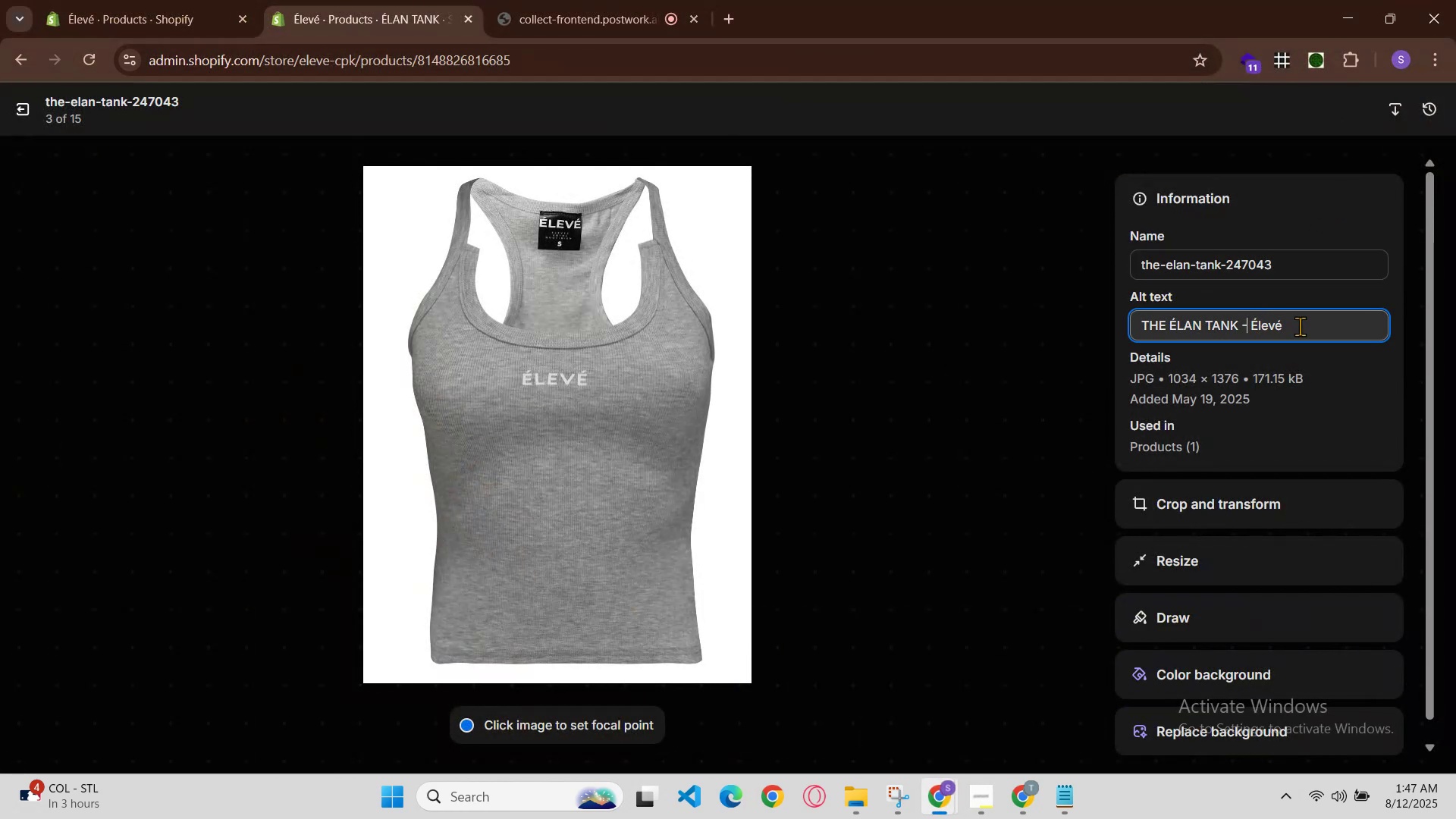 
key(Space)
 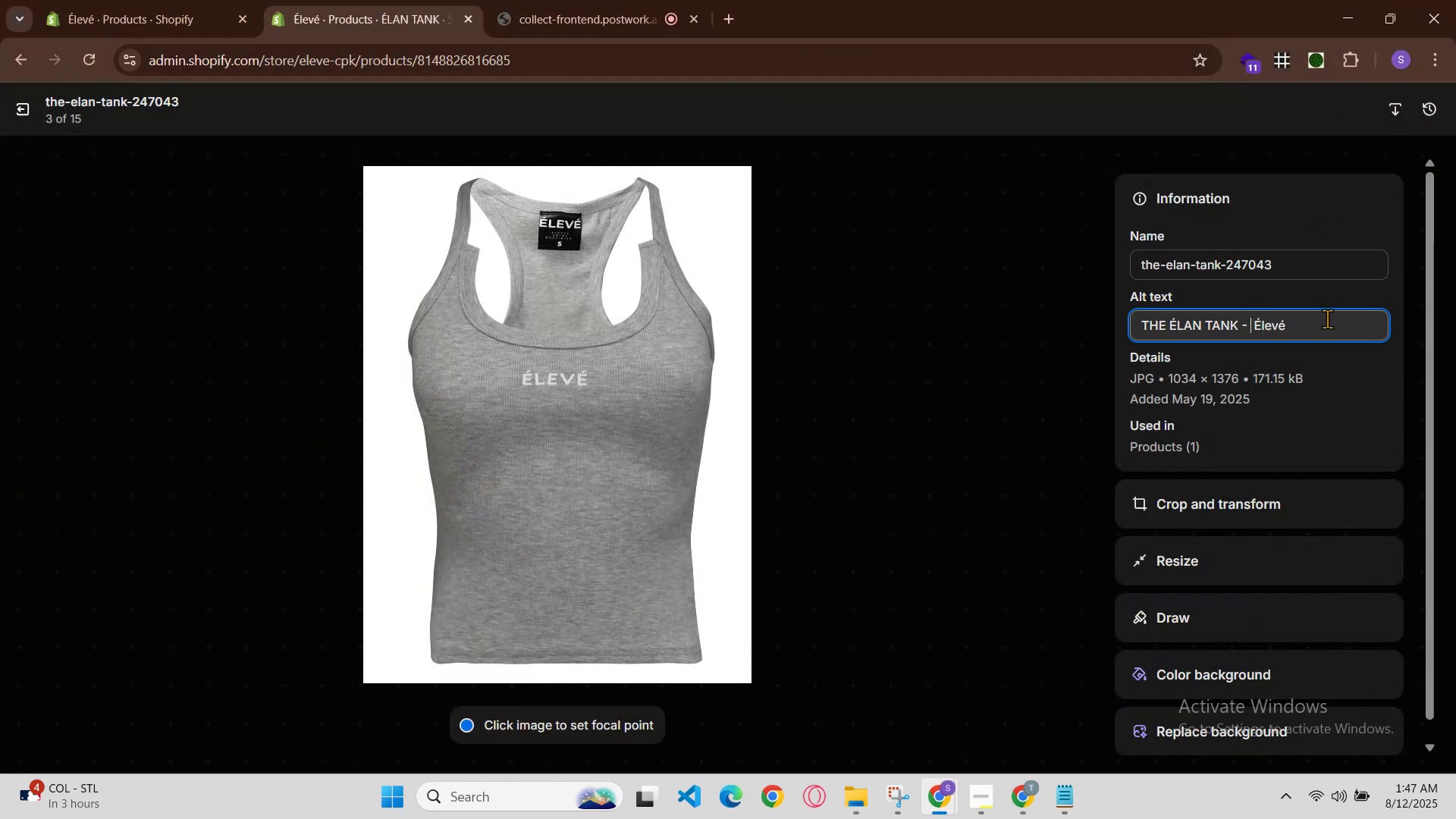 
key(Control+V)
 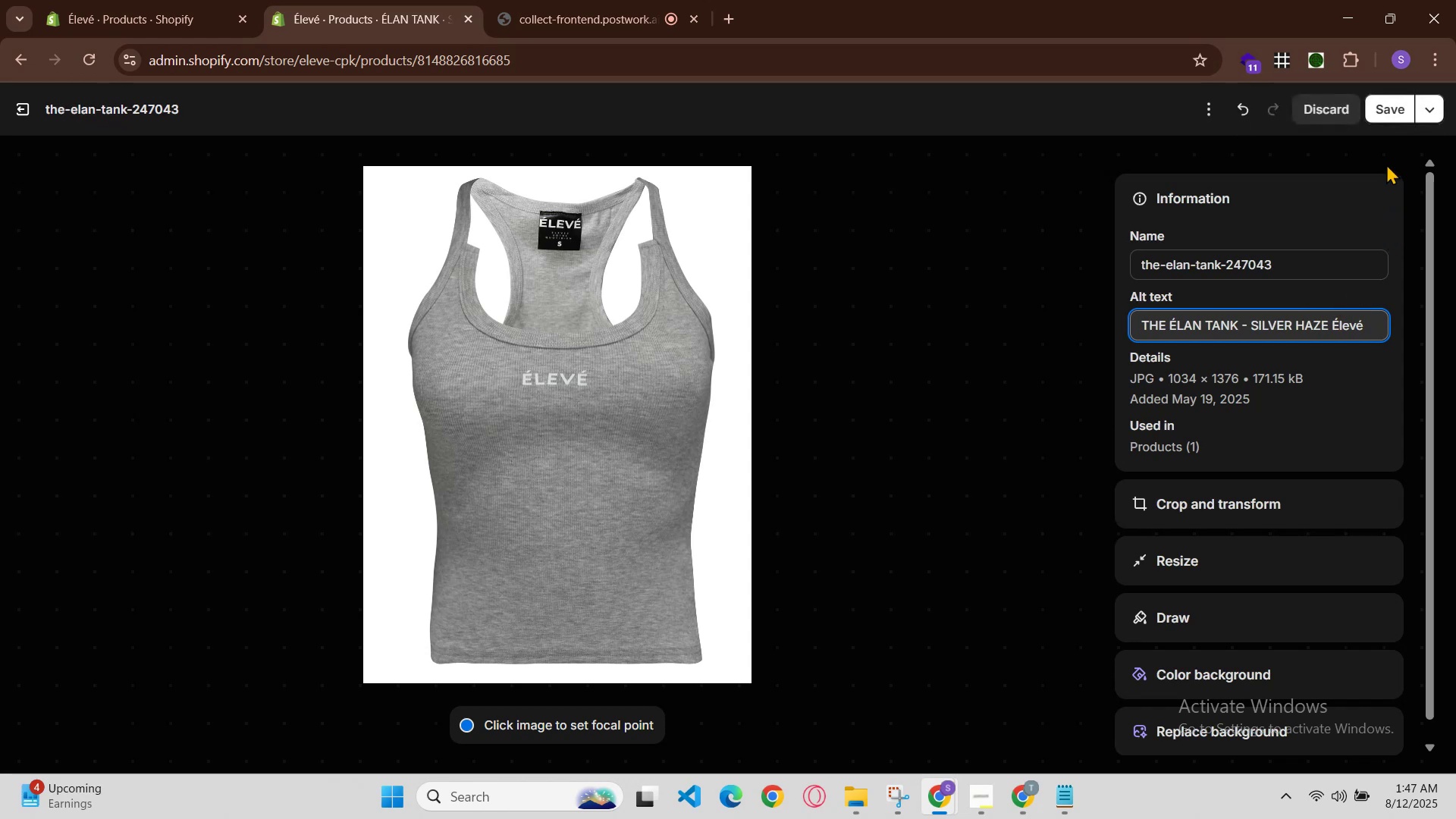 
left_click([1386, 108])
 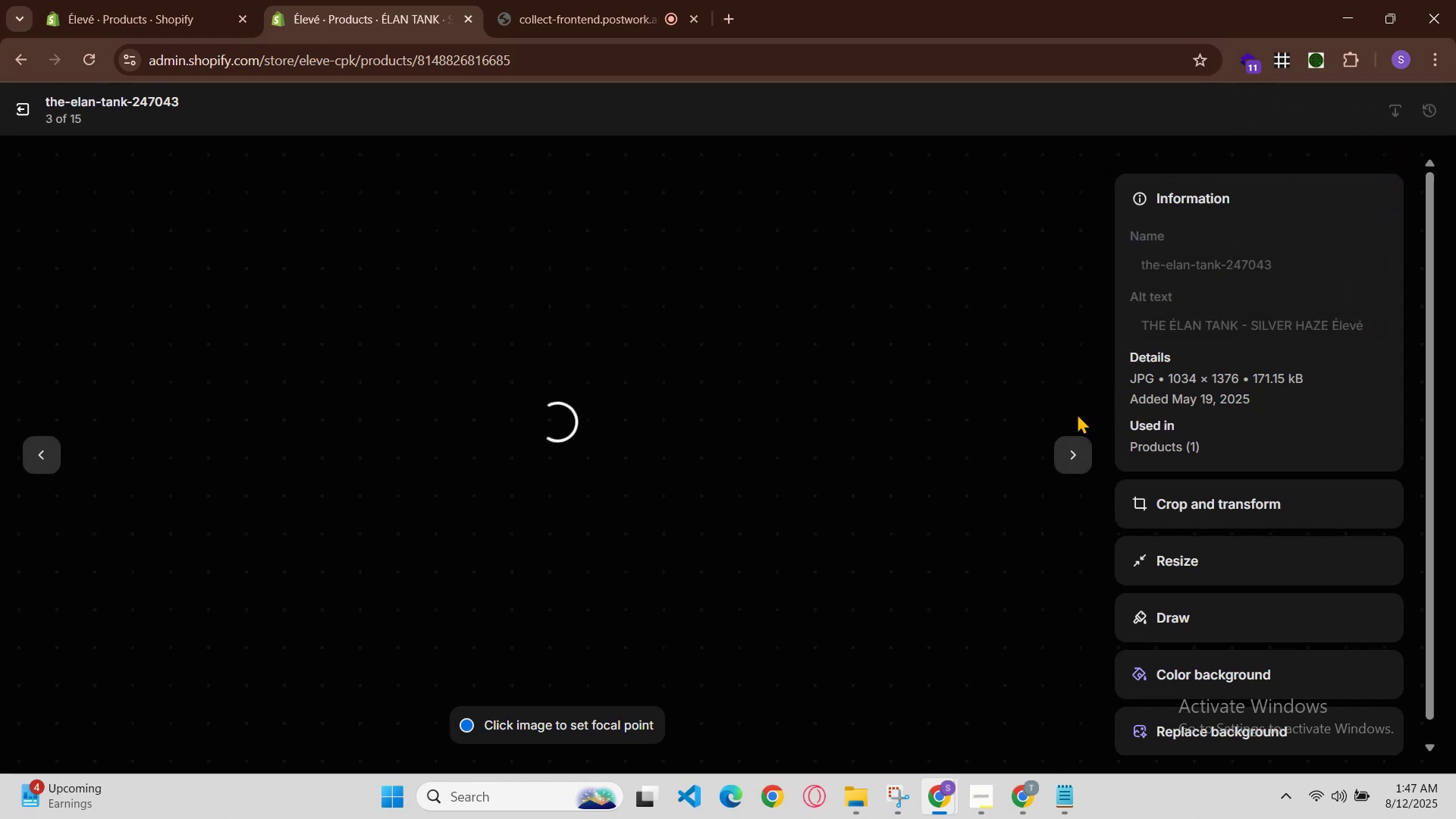 
left_click([1079, 453])
 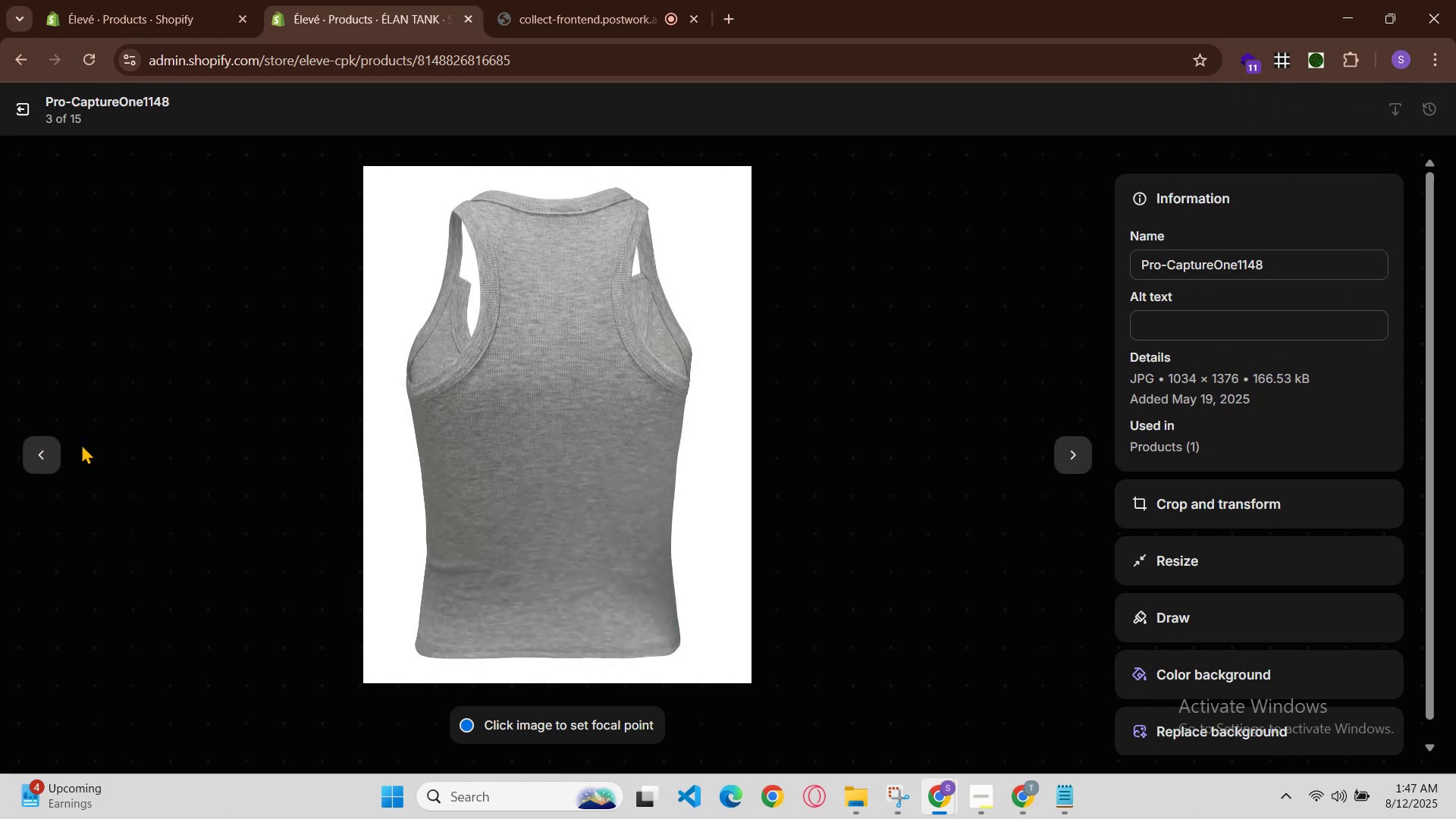 
double_click([1185, 315])
 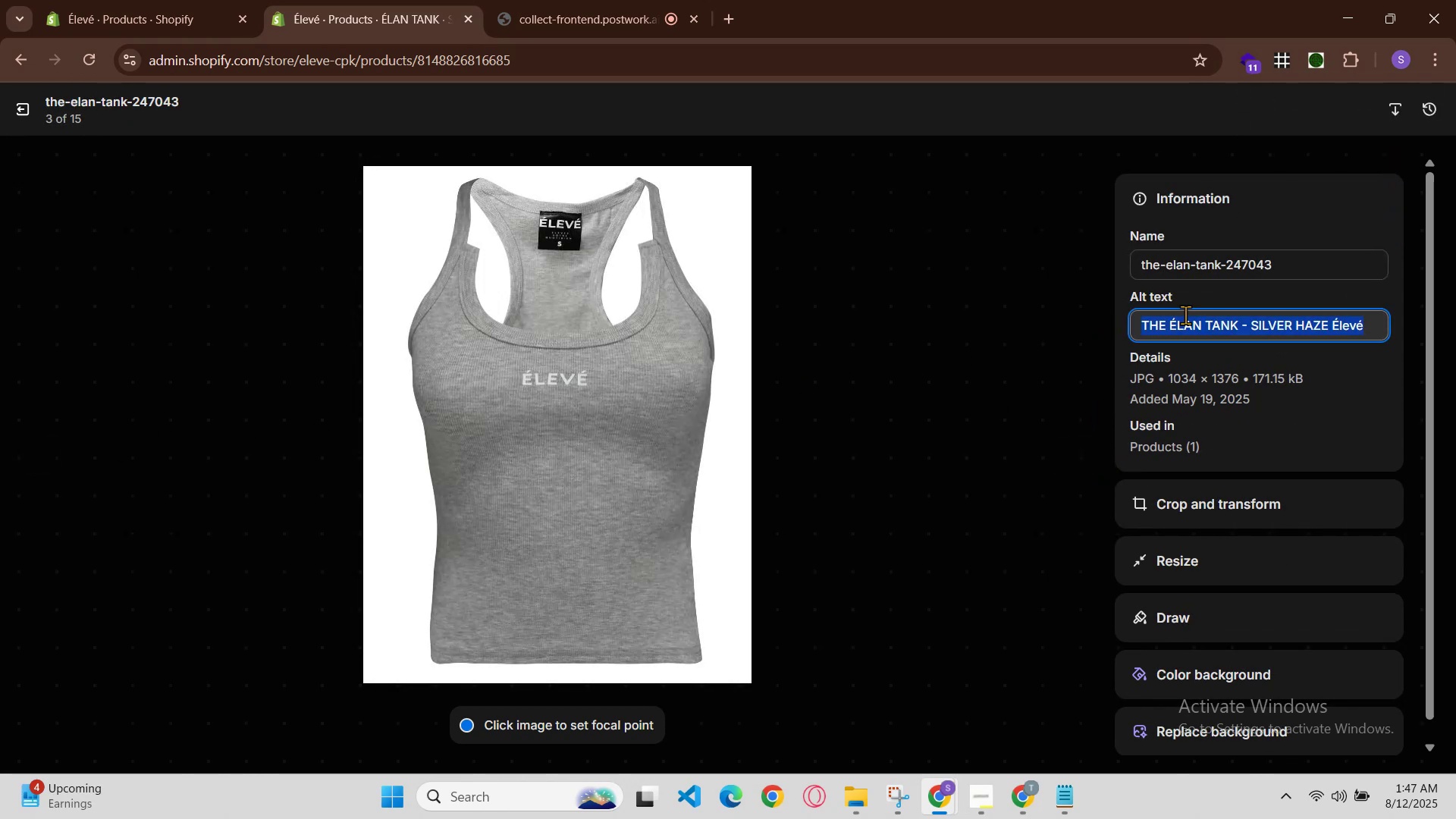 
triple_click([1185, 315])
 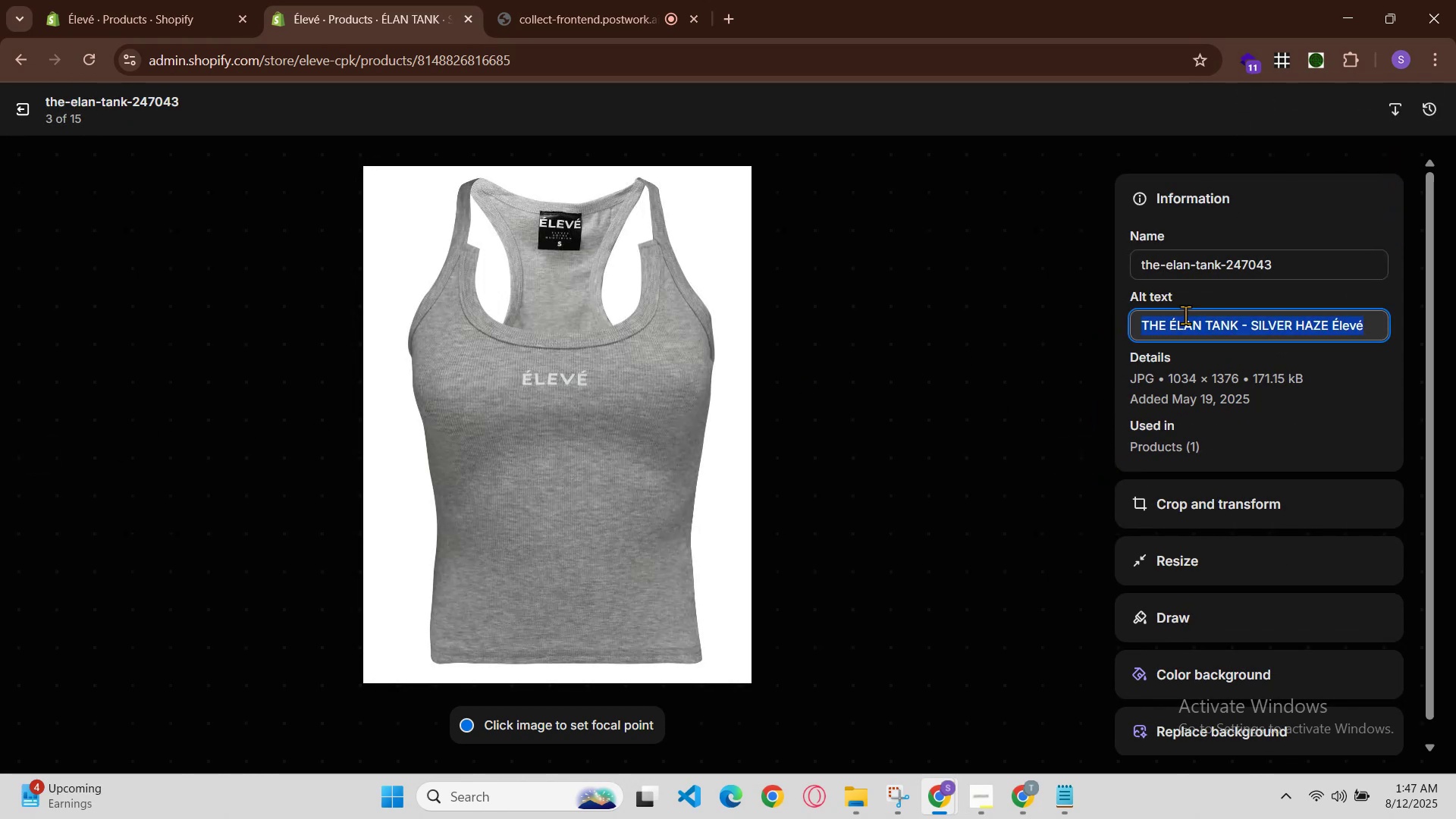 
key(Control+C)
 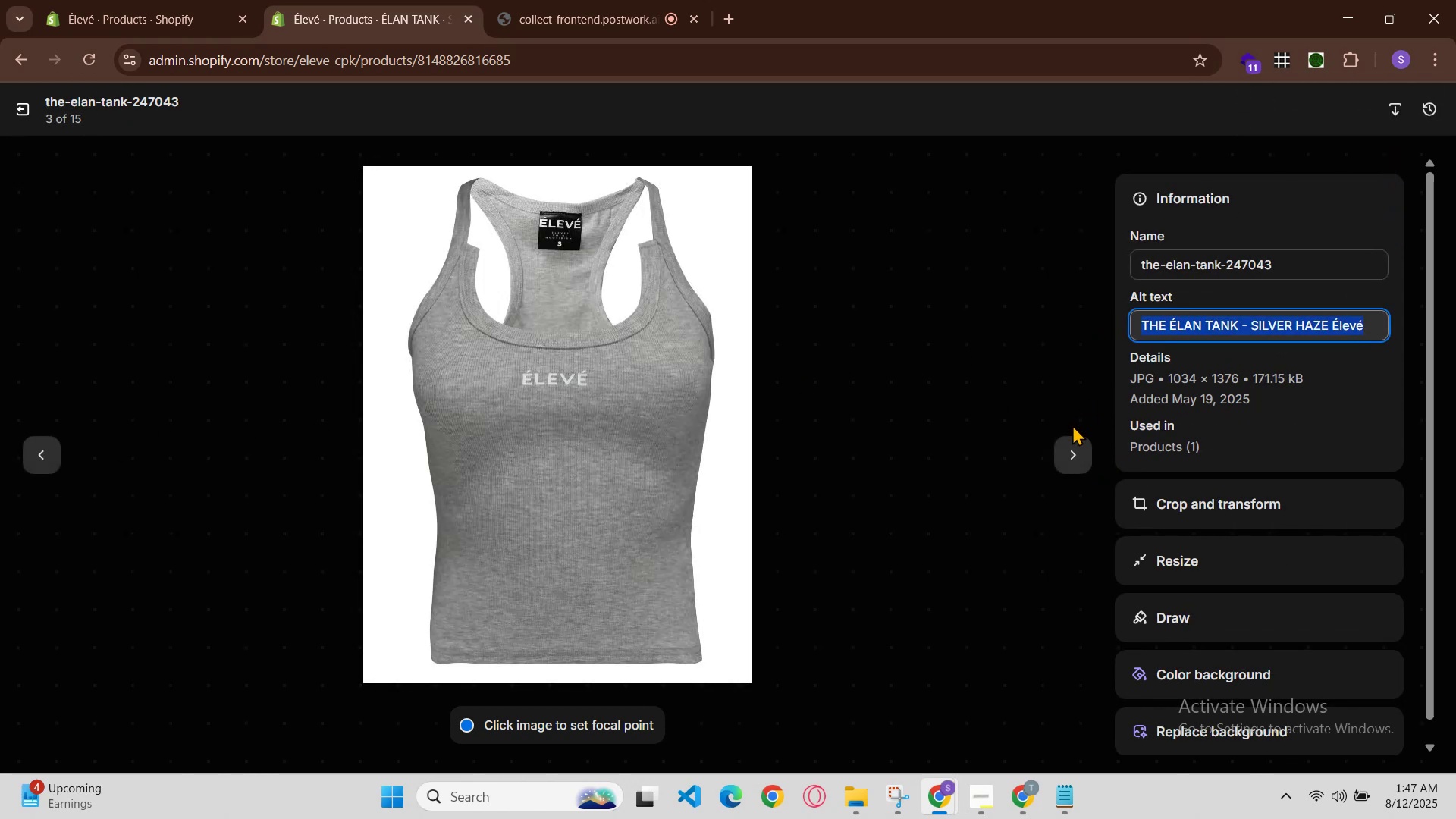 
left_click([1076, 443])
 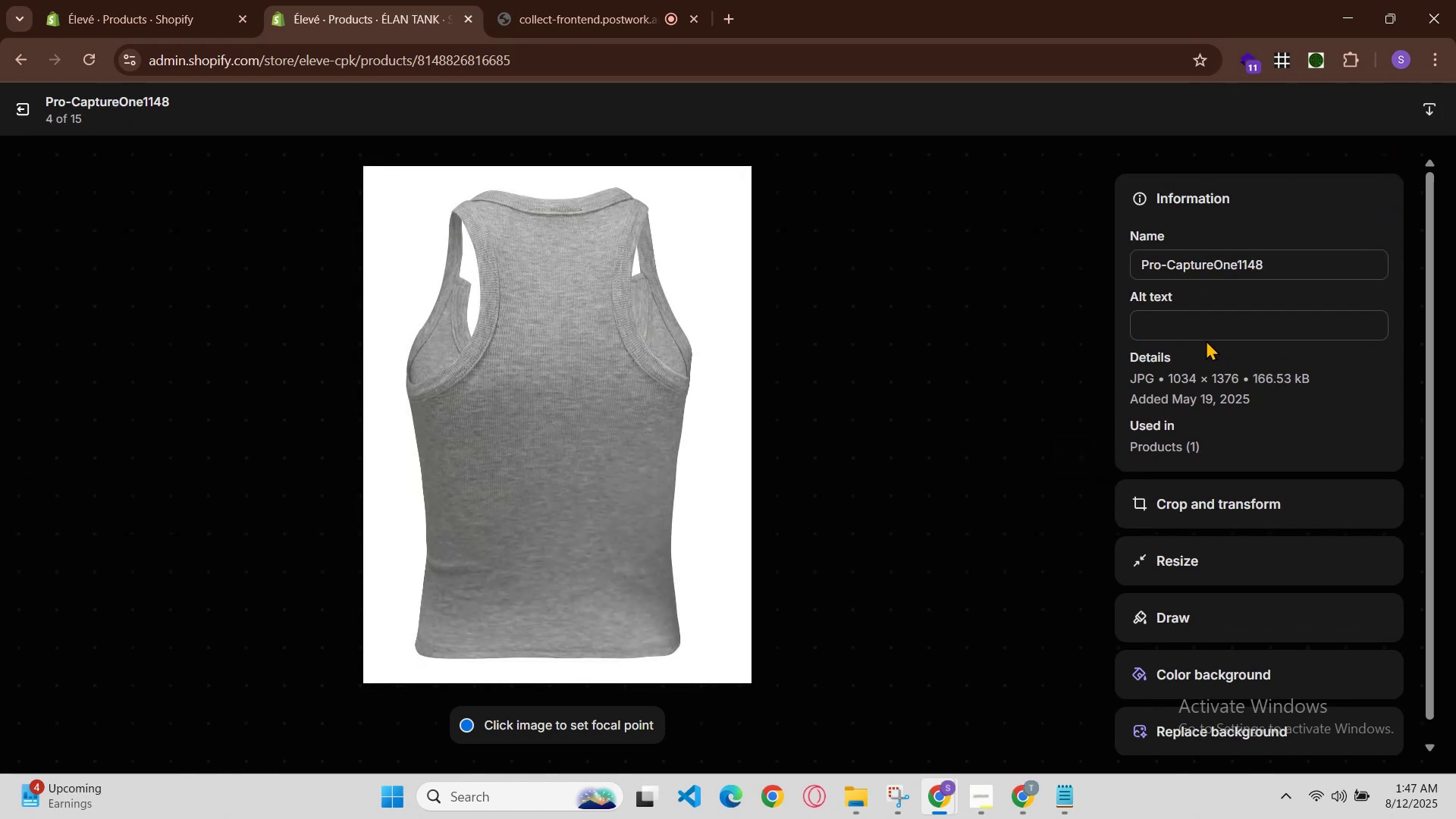 
key(Control+ControlLeft)
 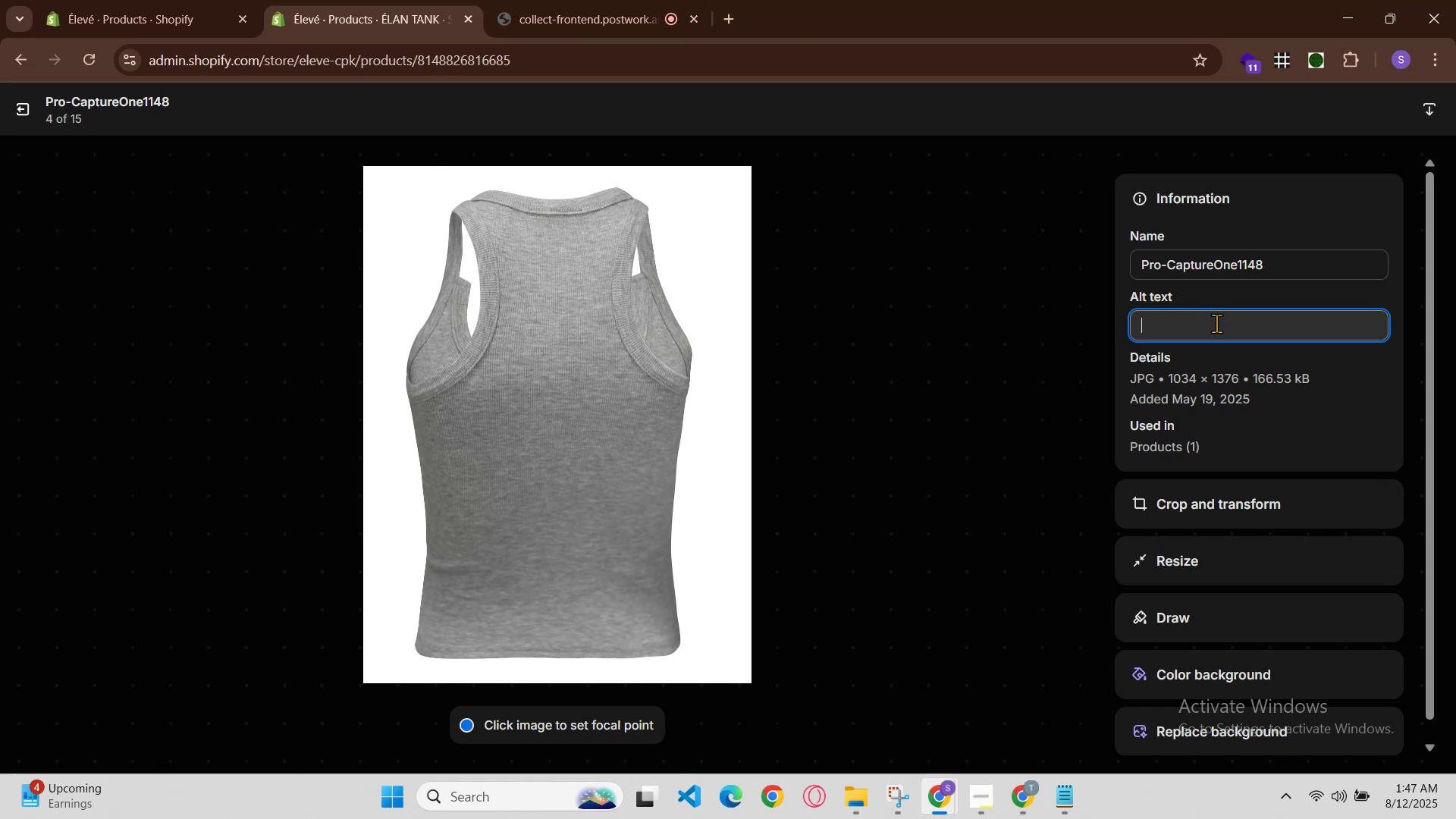 
left_click([1216, 323])
 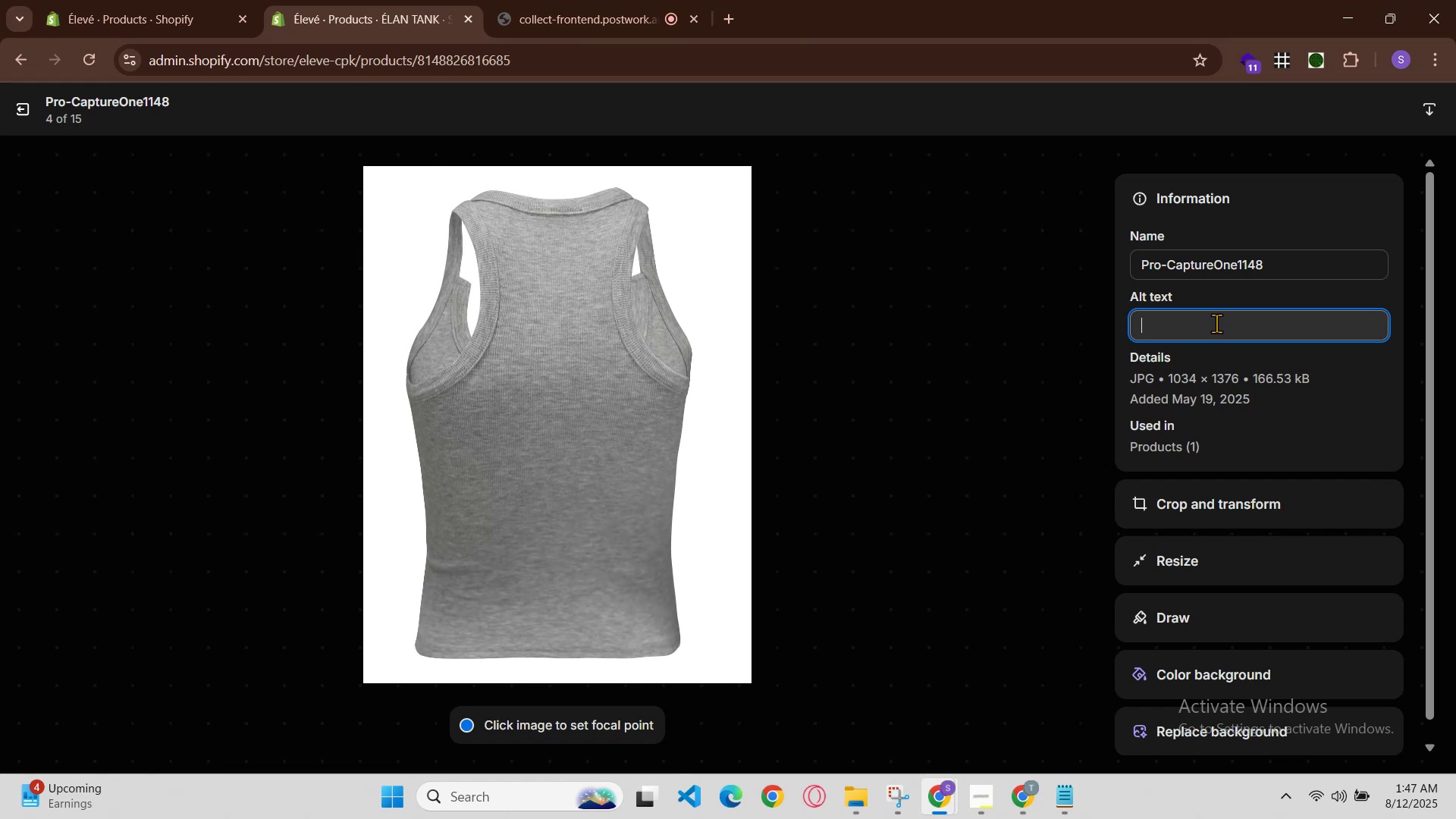 
key(Control+V)
 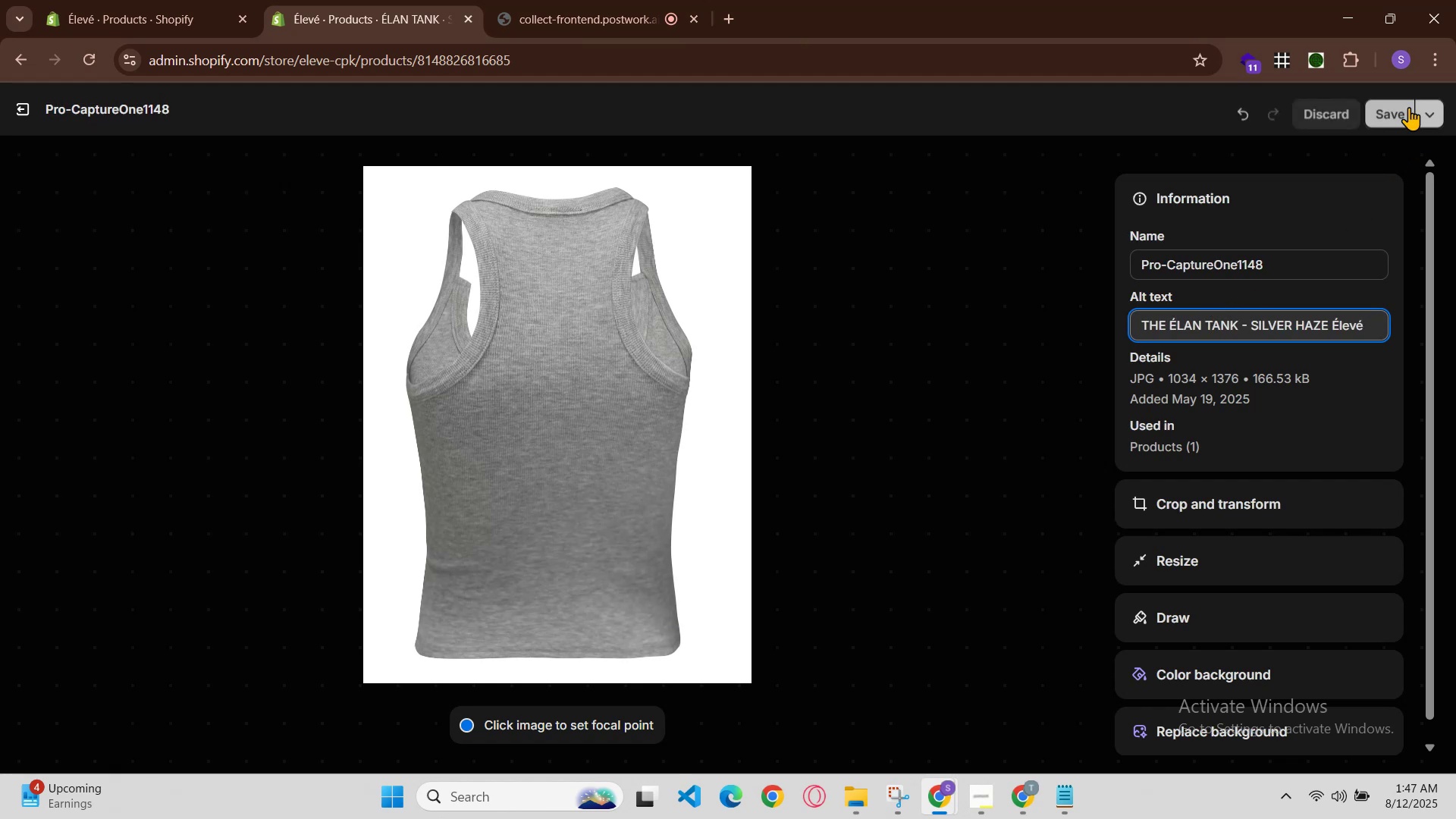 
left_click([1409, 103])
 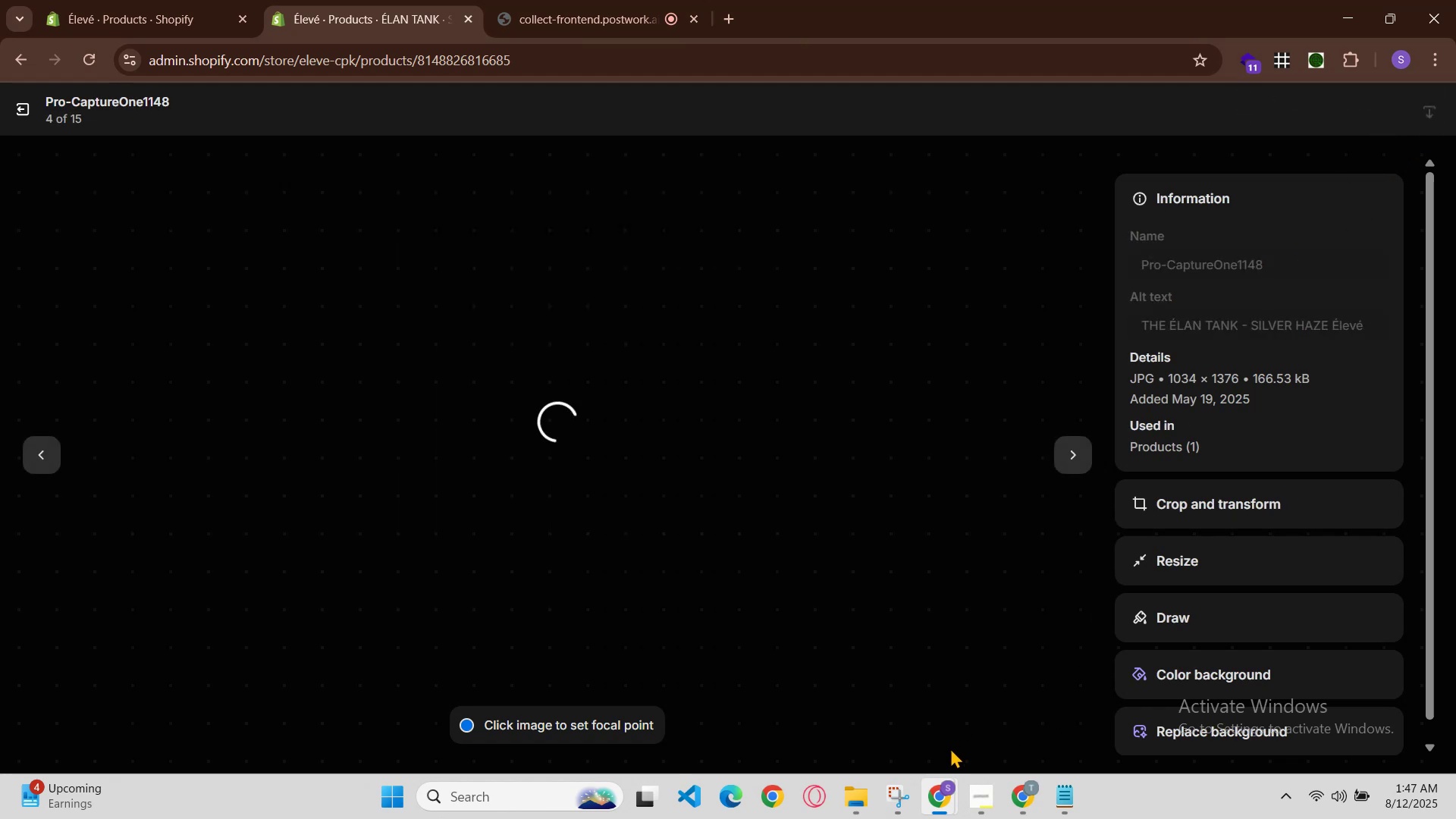 
left_click([942, 789])
 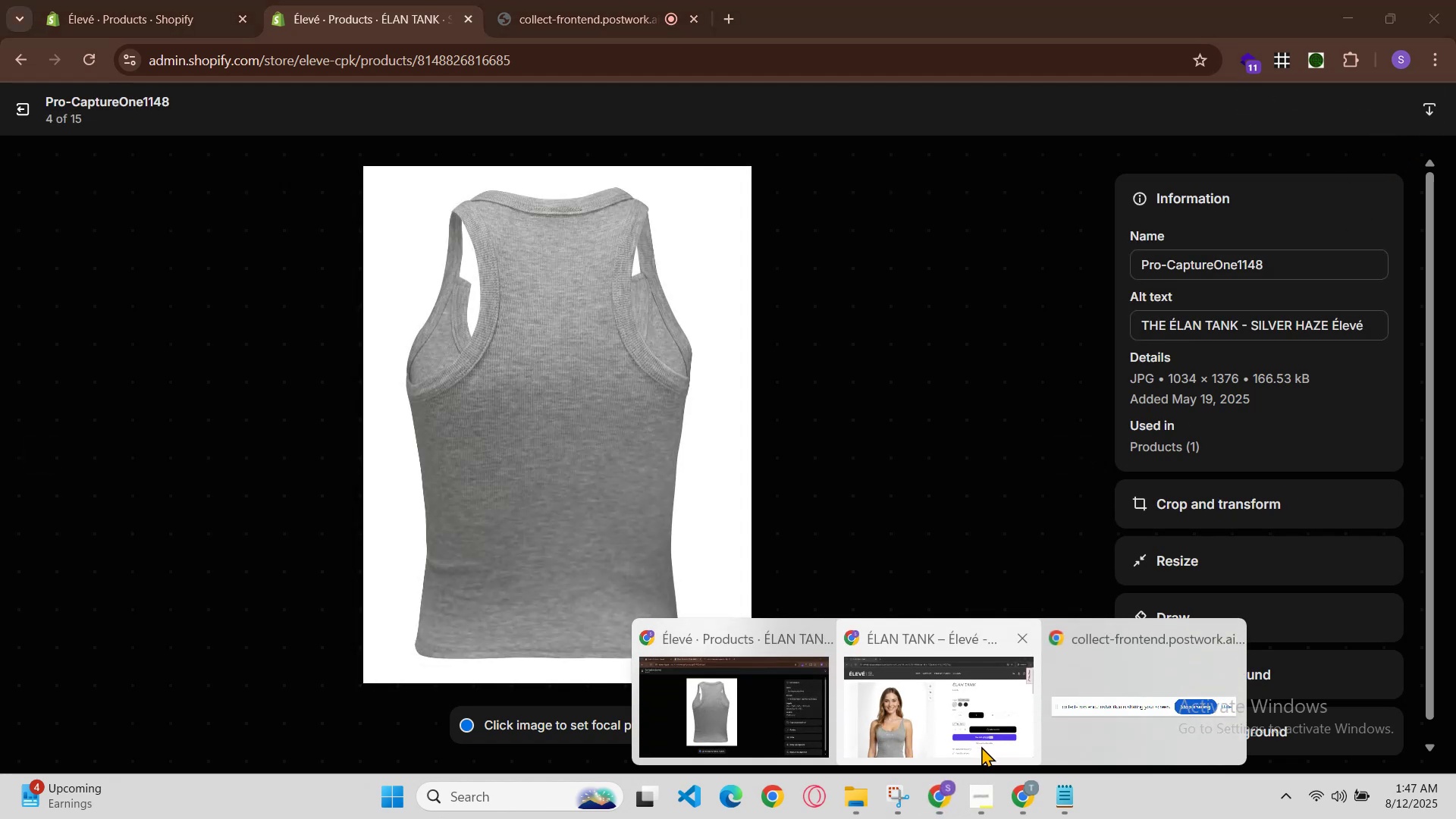 
key(Control+R)
 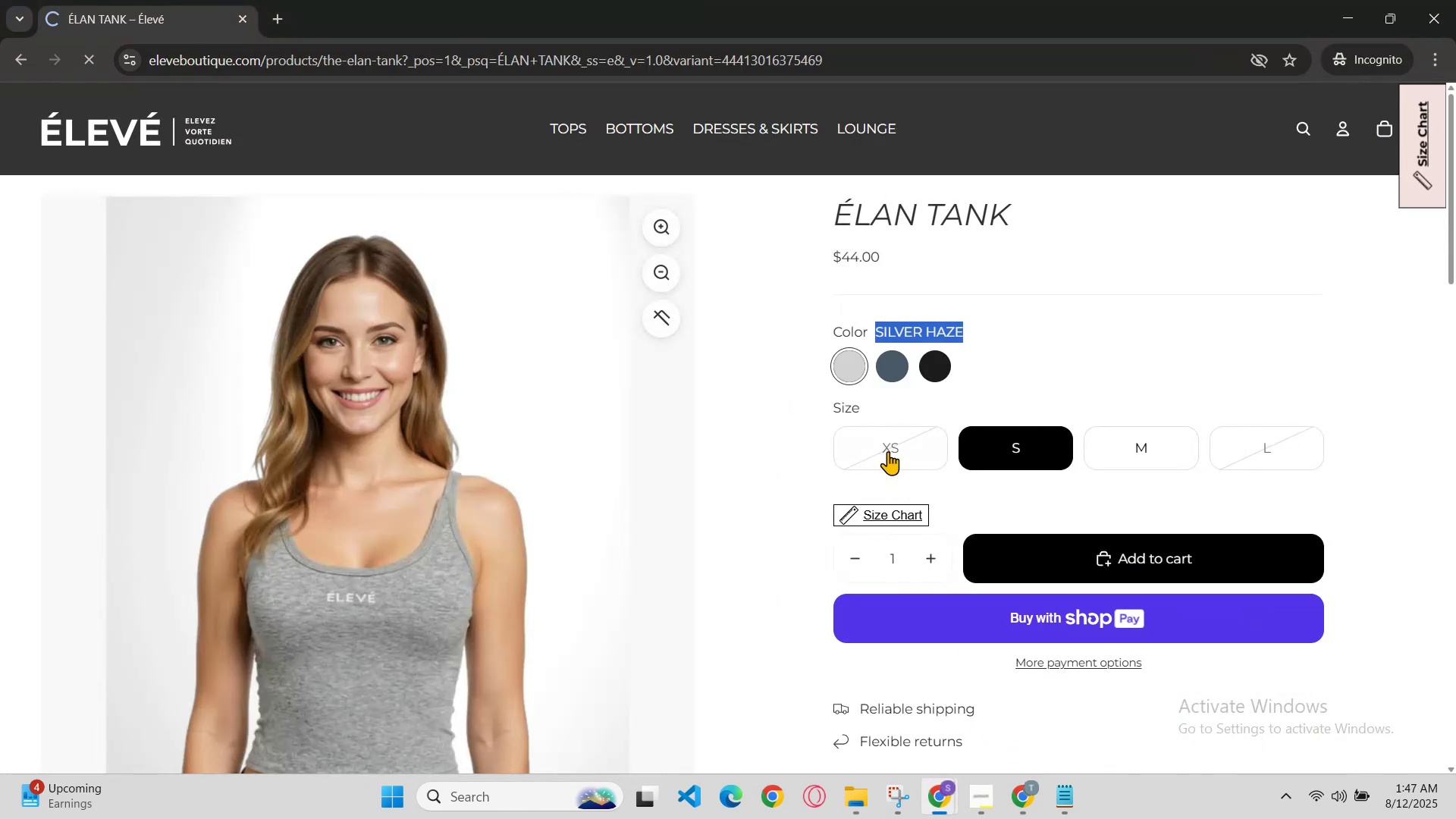 
scroll: coordinate [886, 434], scroll_direction: down, amount: 1.0
 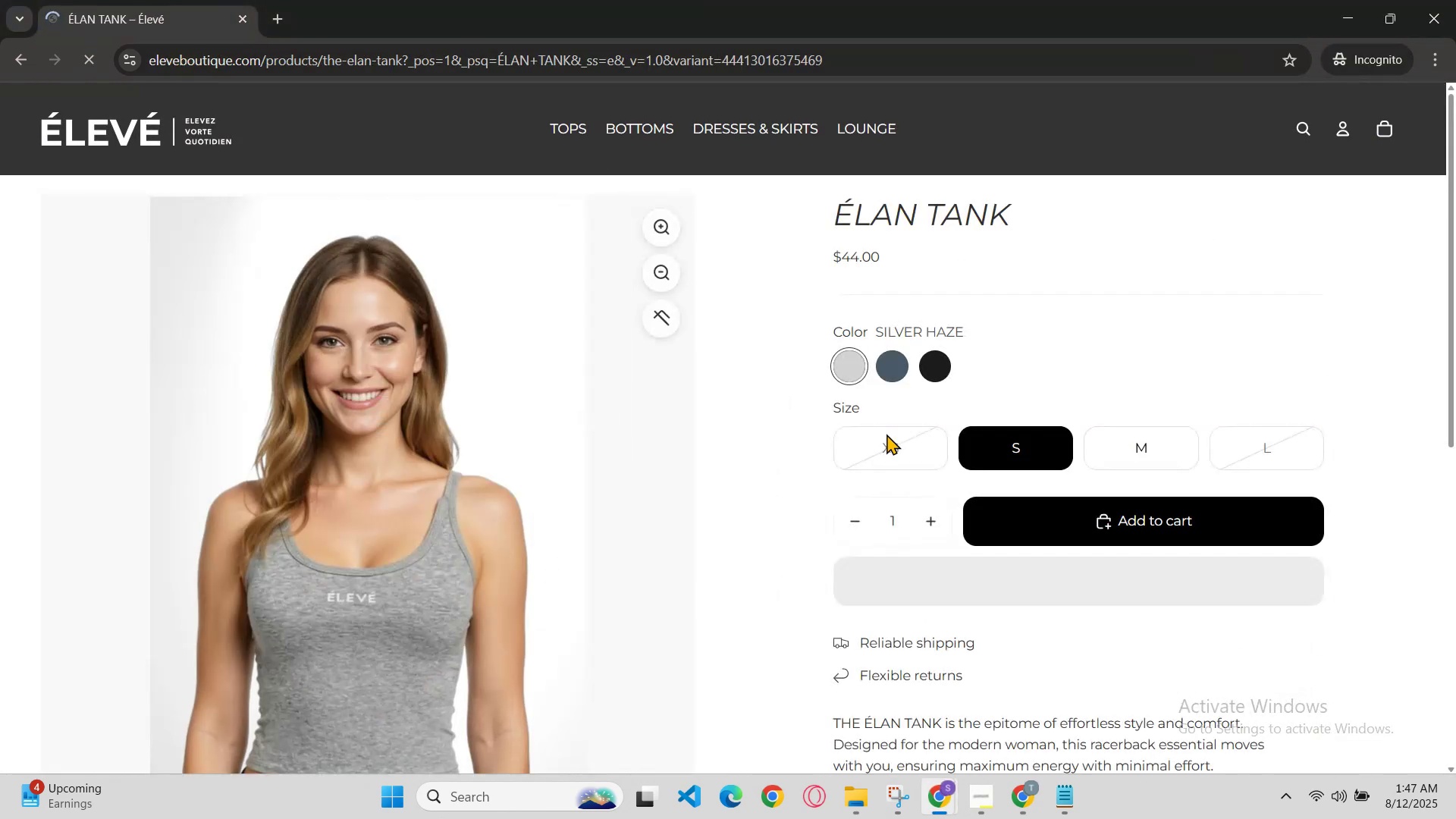 
scroll: coordinate [886, 434], scroll_direction: up, amount: 1.0
 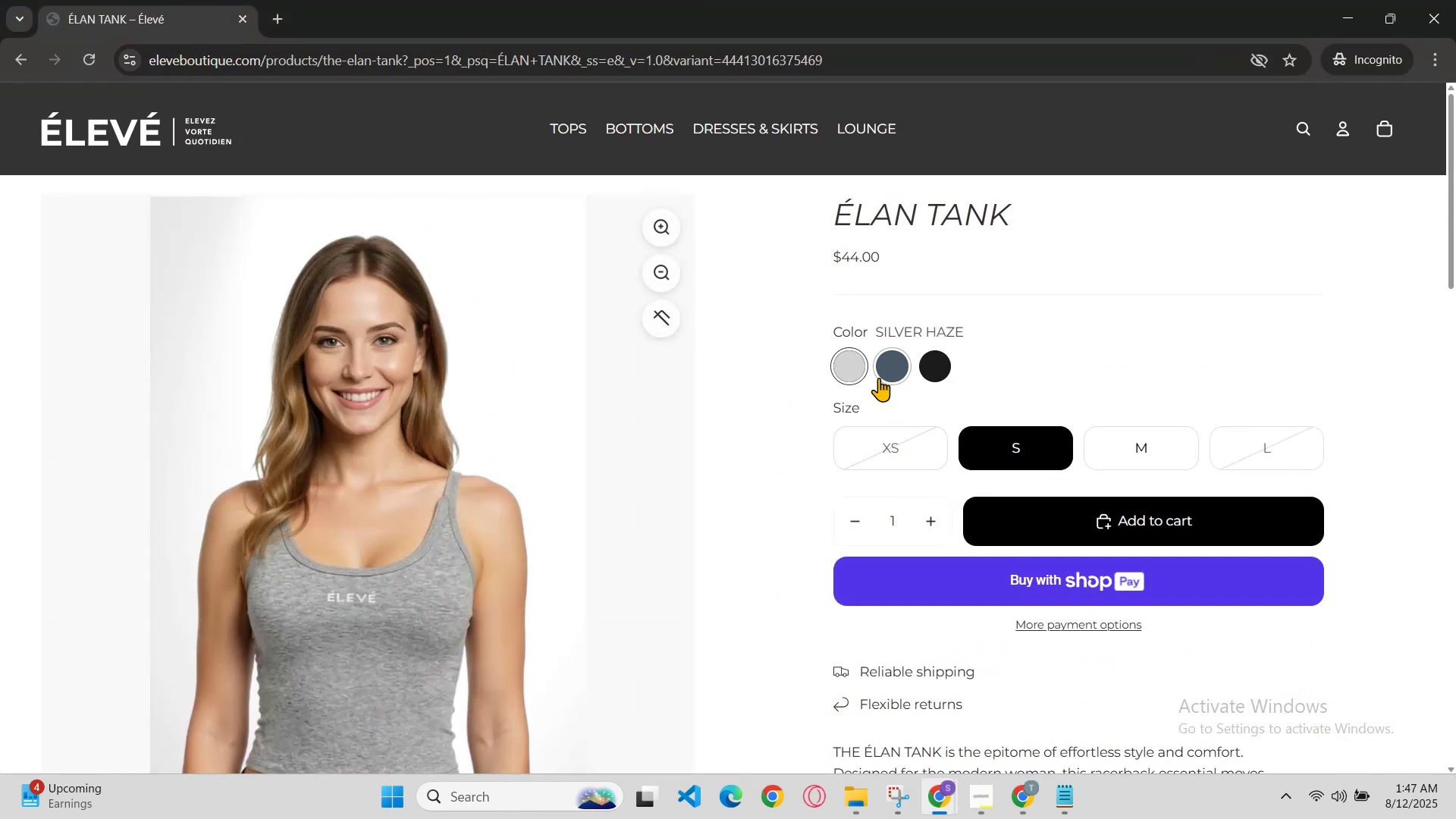 
left_click([845, 379])
 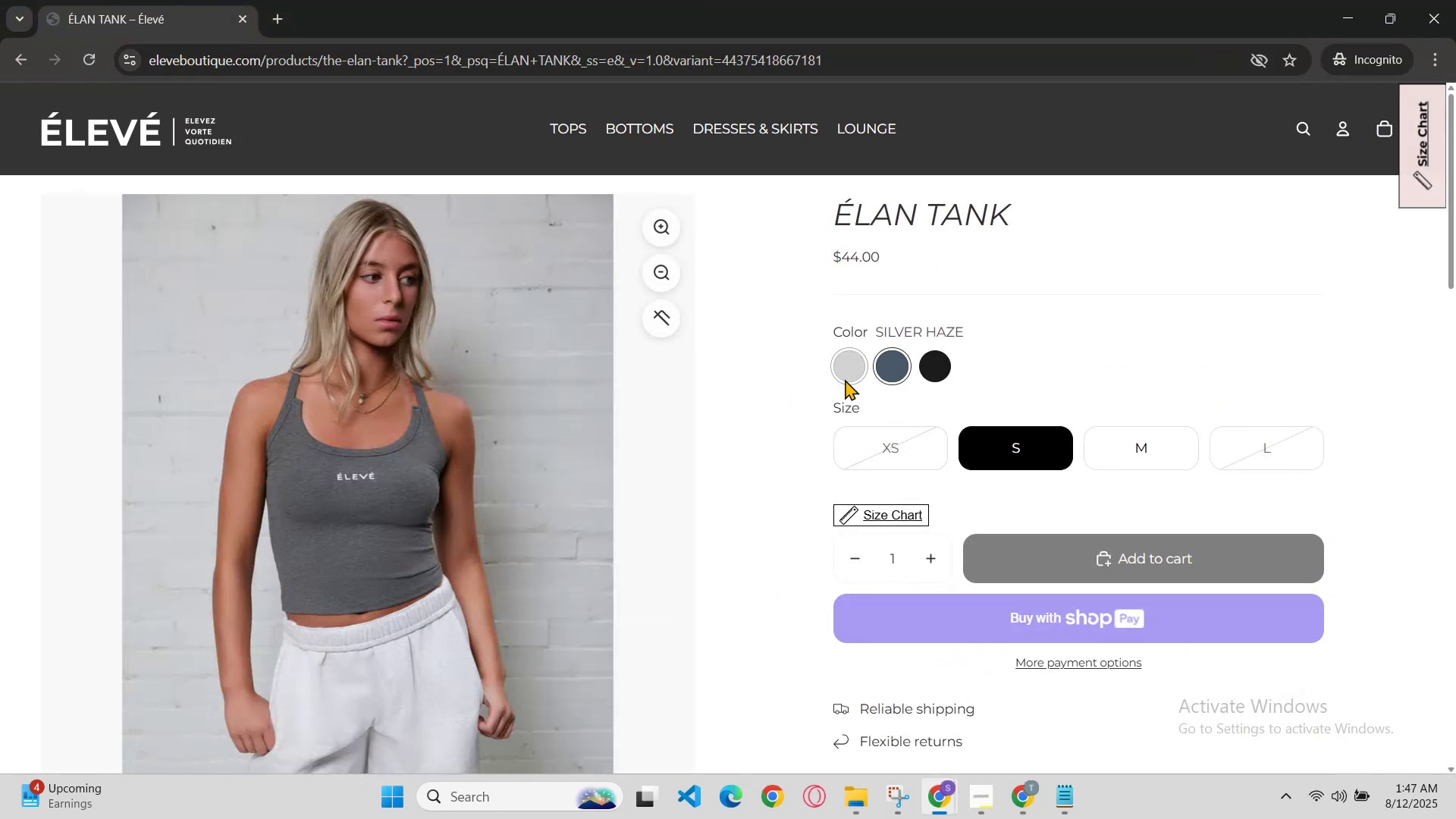 
scroll: coordinate [844, 384], scroll_direction: down, amount: 1.0
 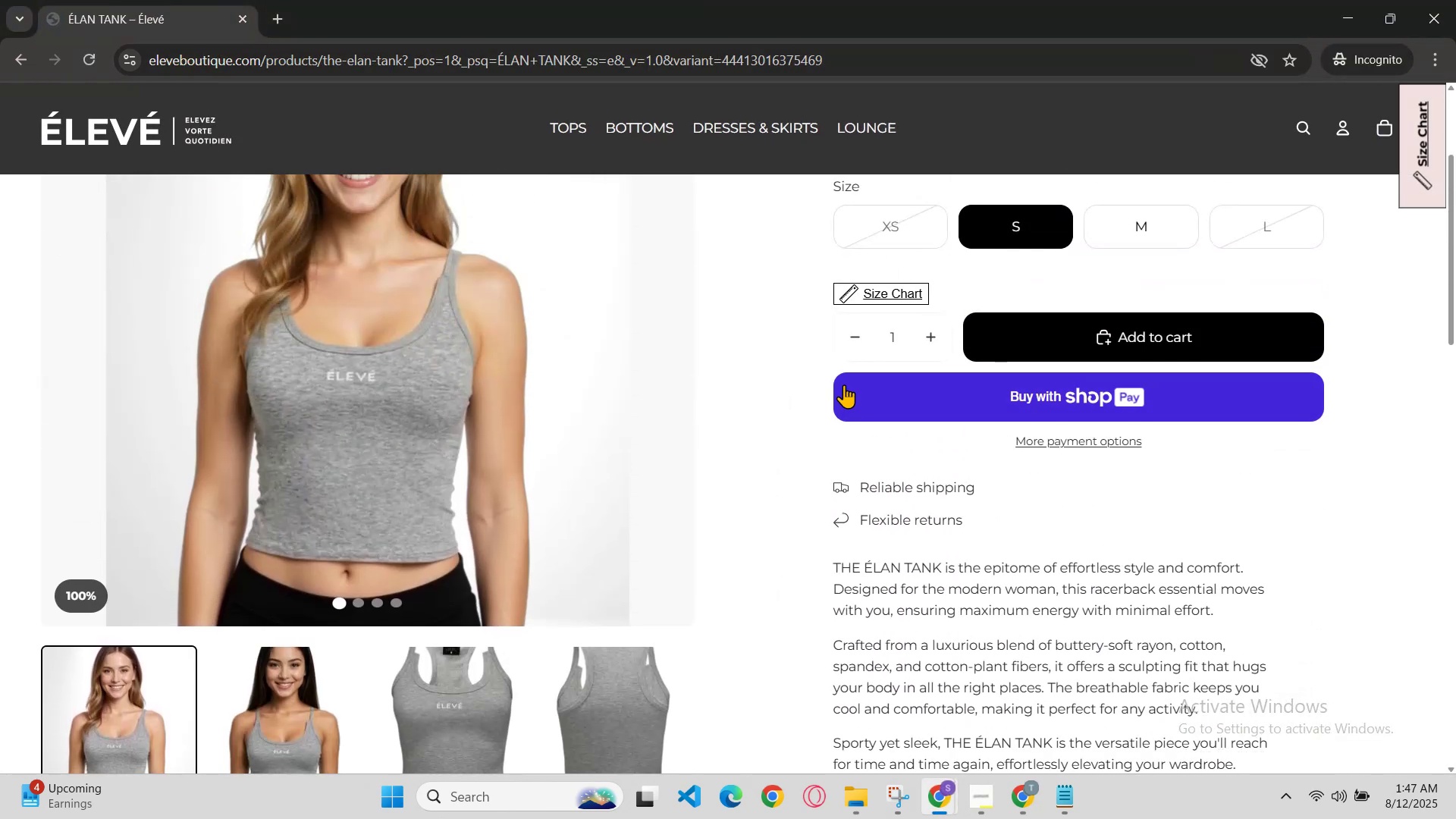 
scroll: coordinate [844, 384], scroll_direction: up, amount: 1.0
 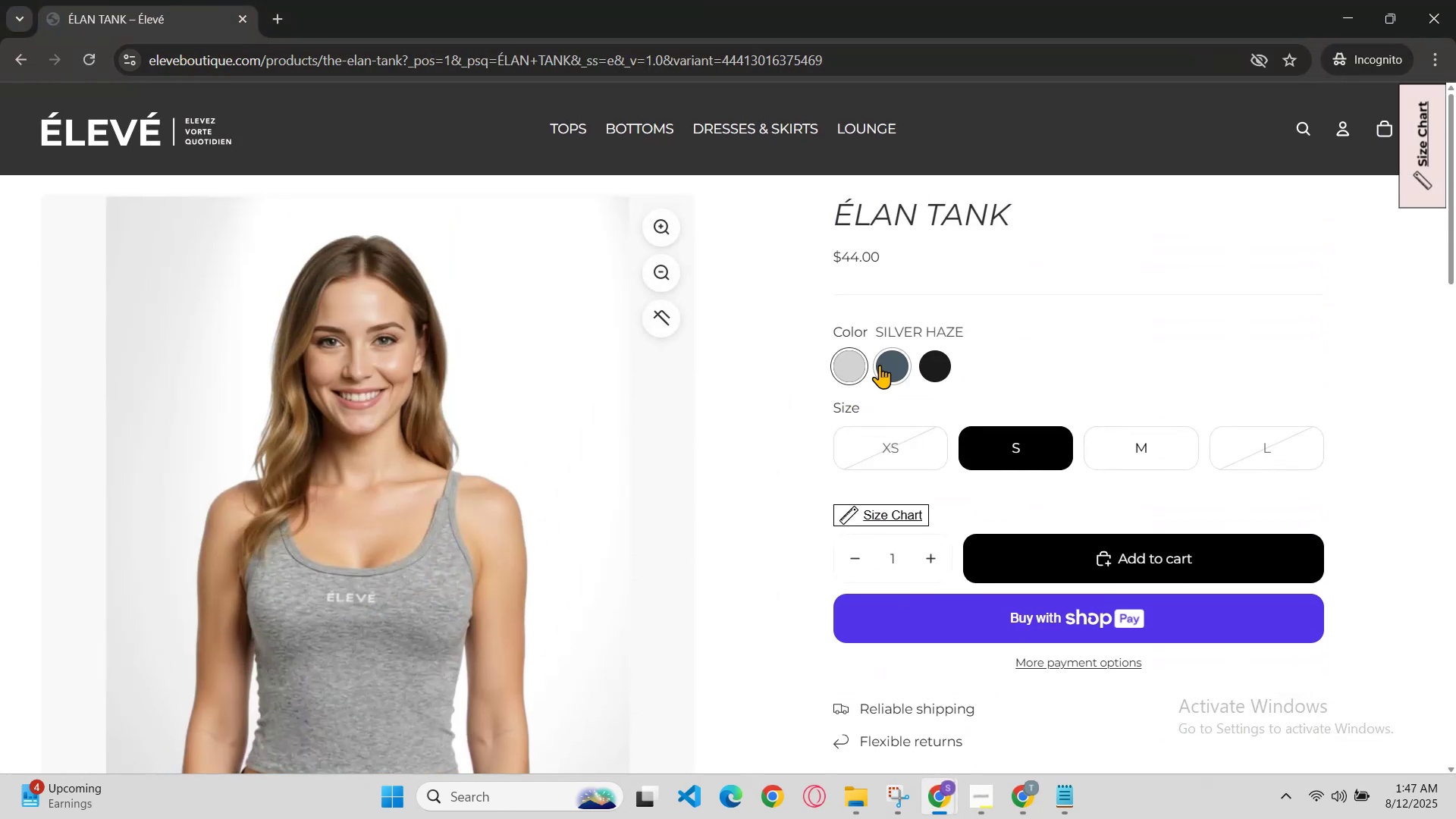 
left_click([883, 366])
 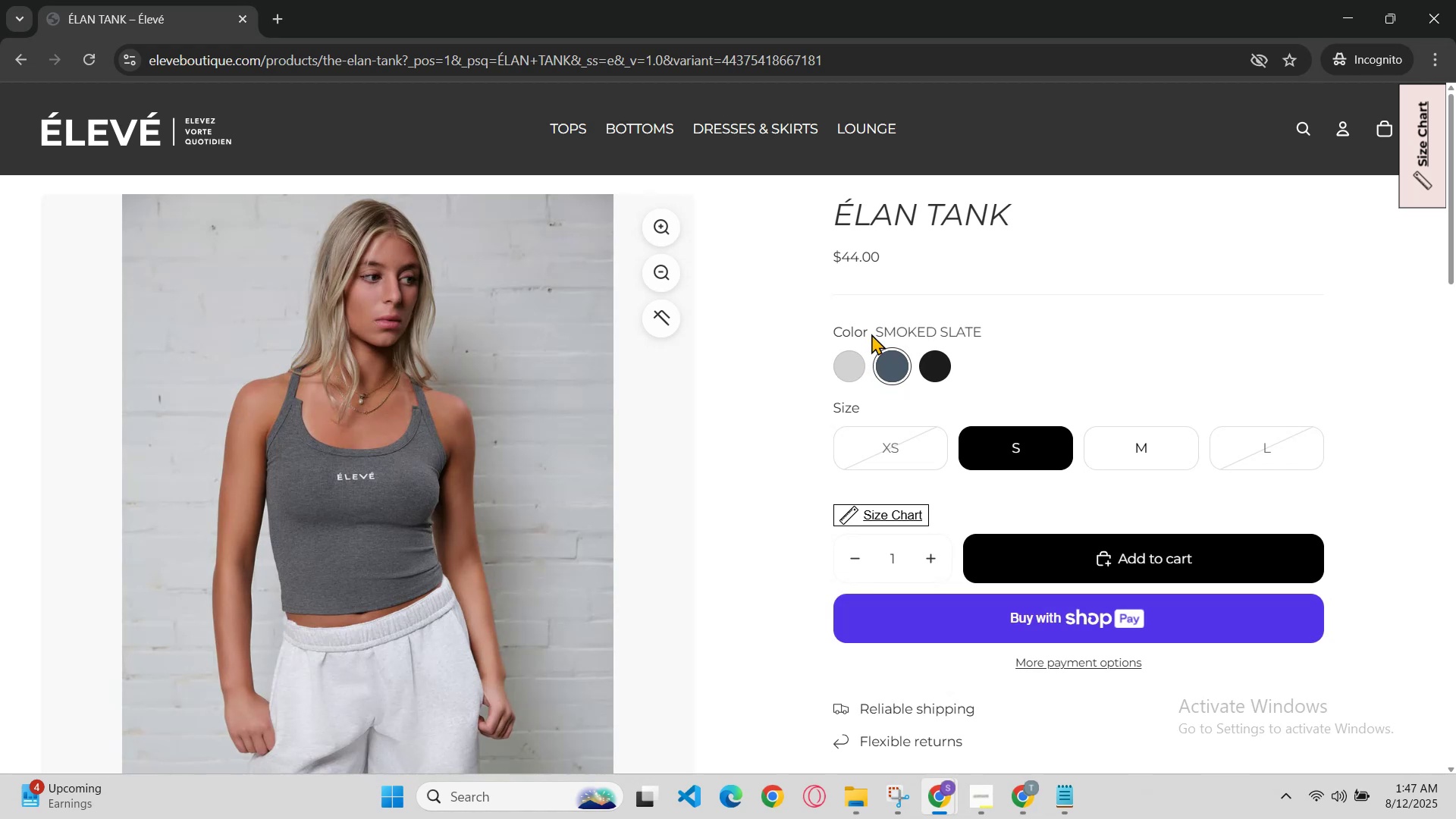 
left_click_drag(start_coordinate=[874, 334], to_coordinate=[990, 323])
 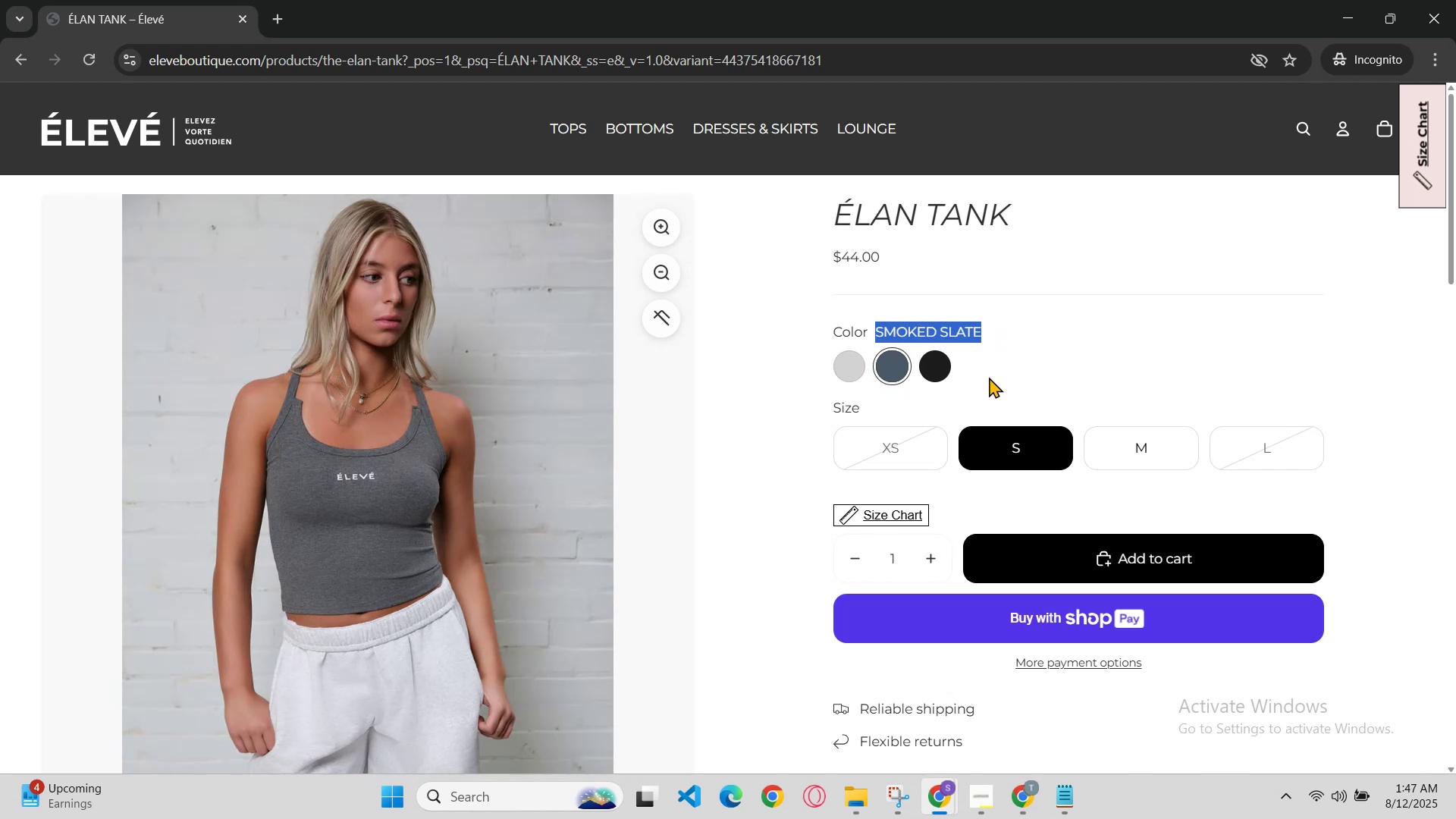 
hold_key(key=ControlLeft, duration=0.77)
 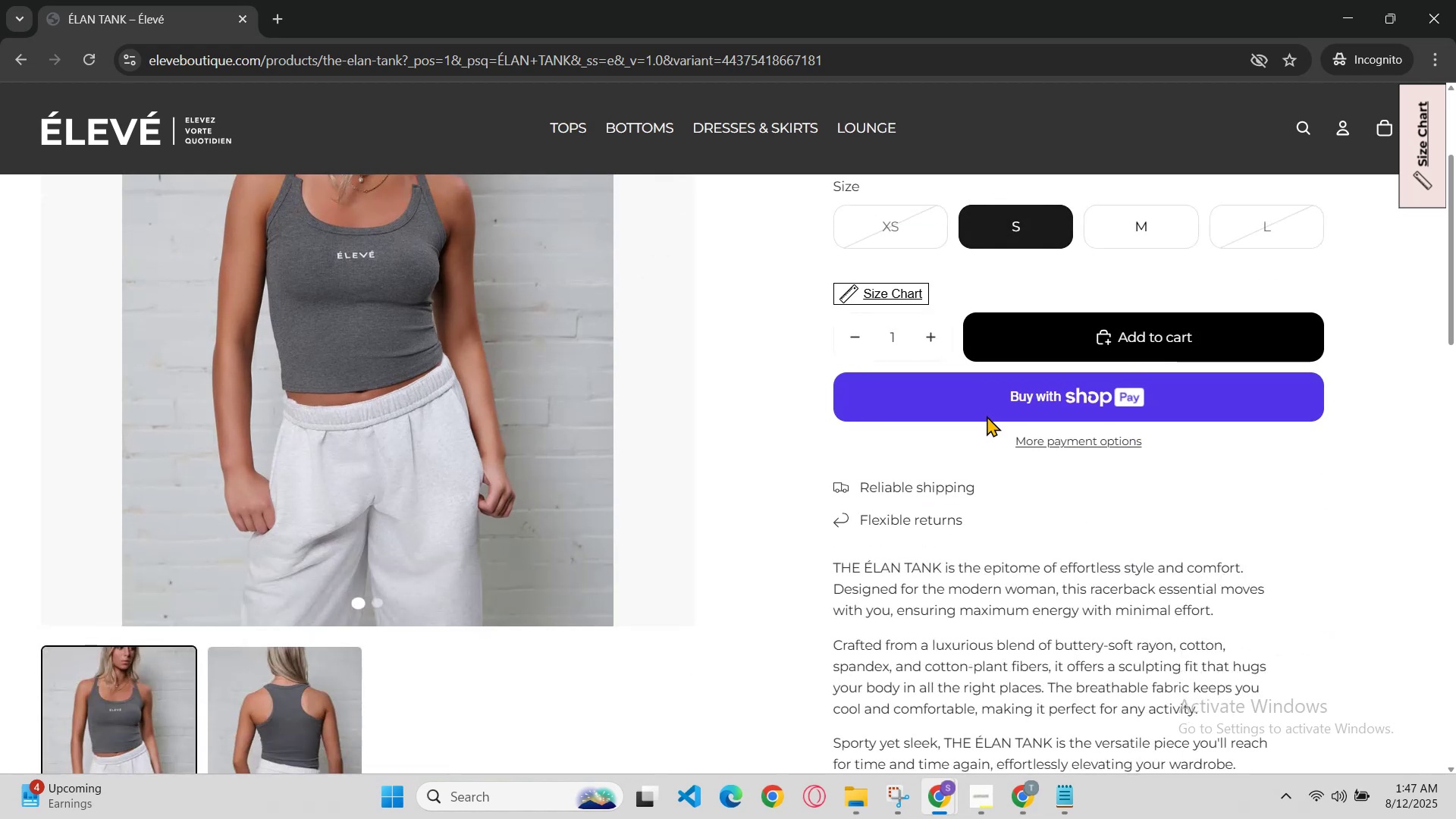 
hold_key(key=C, duration=0.43)
 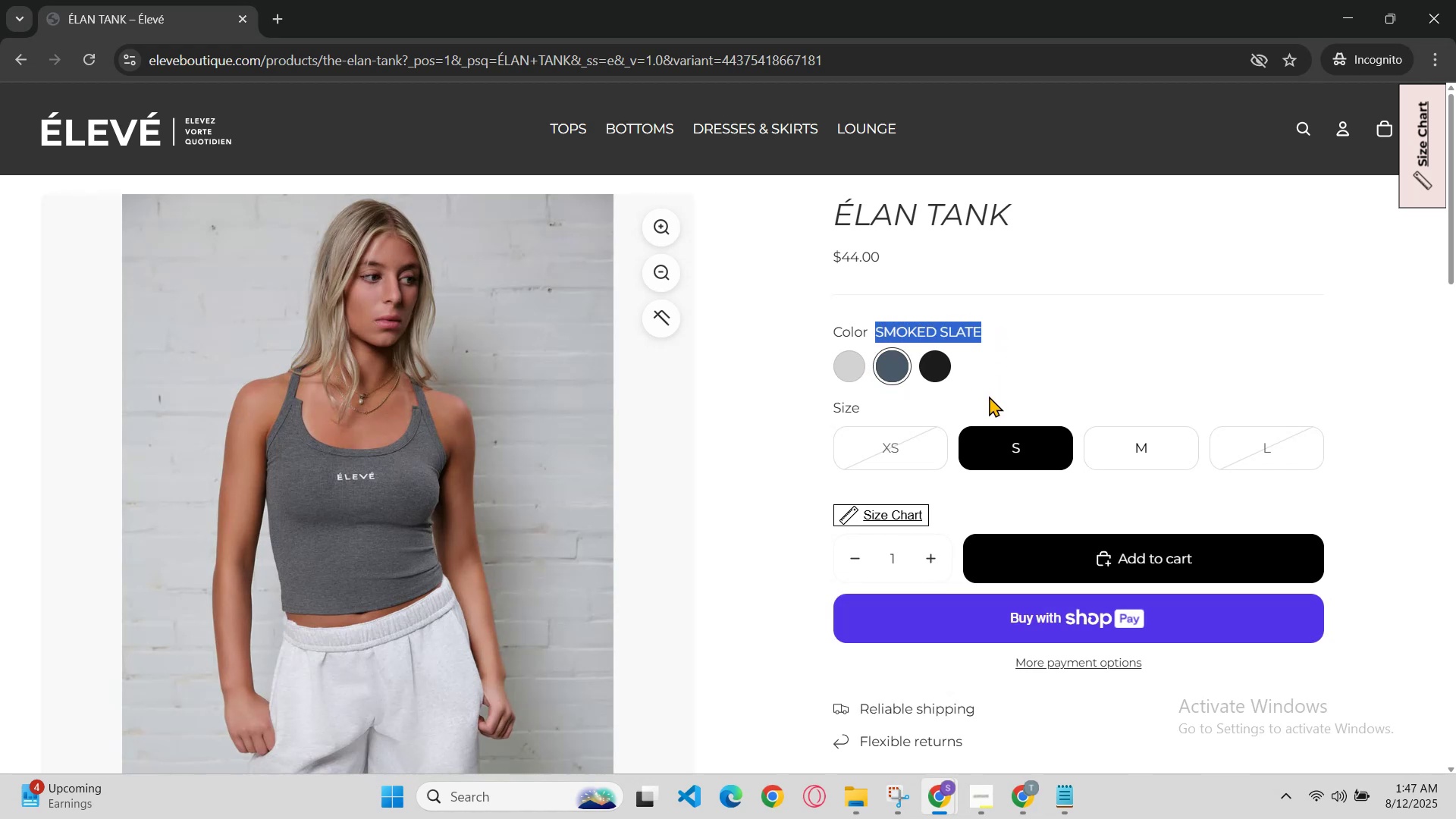 
scroll: coordinate [987, 416], scroll_direction: down, amount: 1.0
 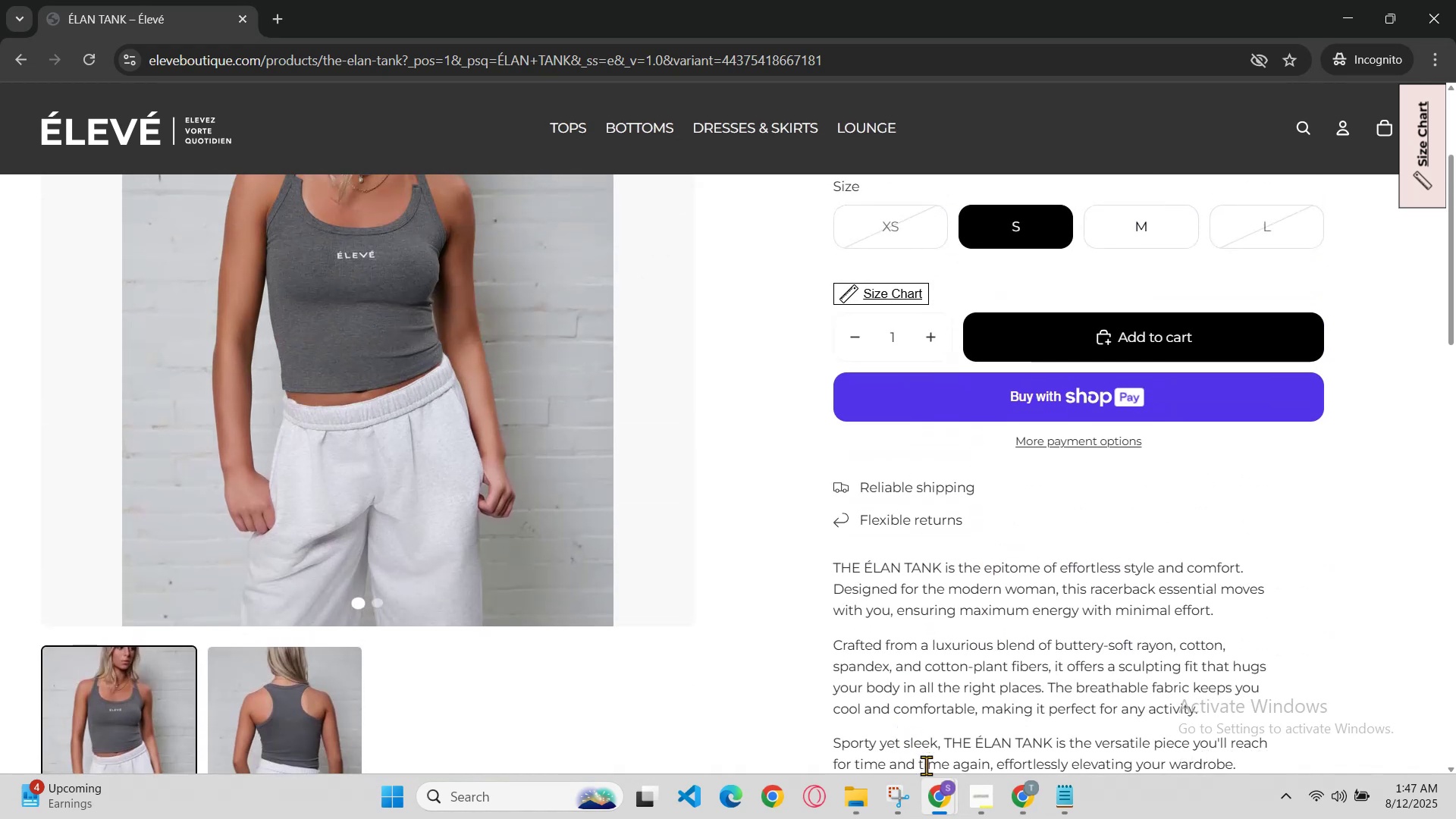 
left_click([934, 786])
 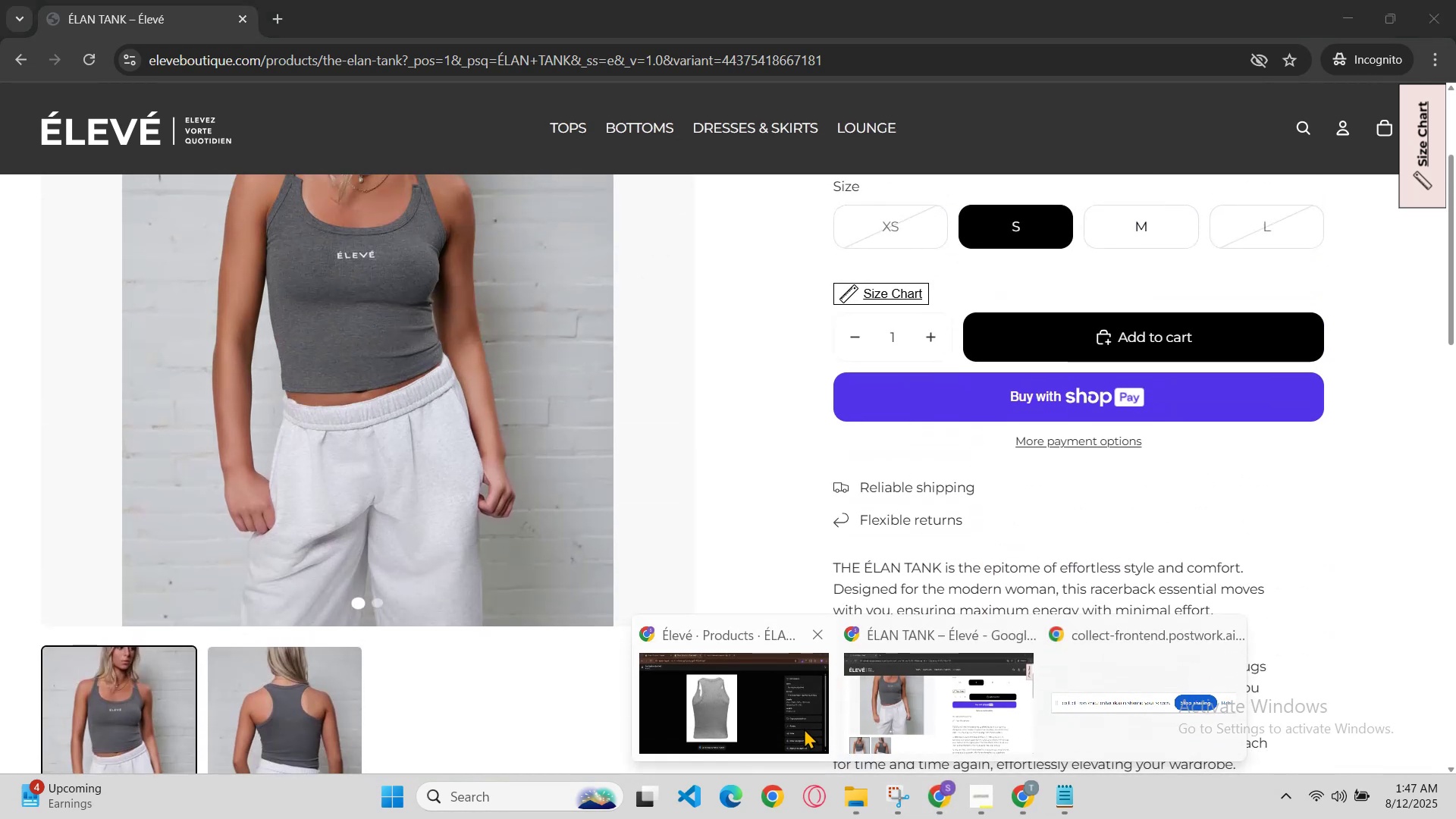 
left_click([798, 723])
 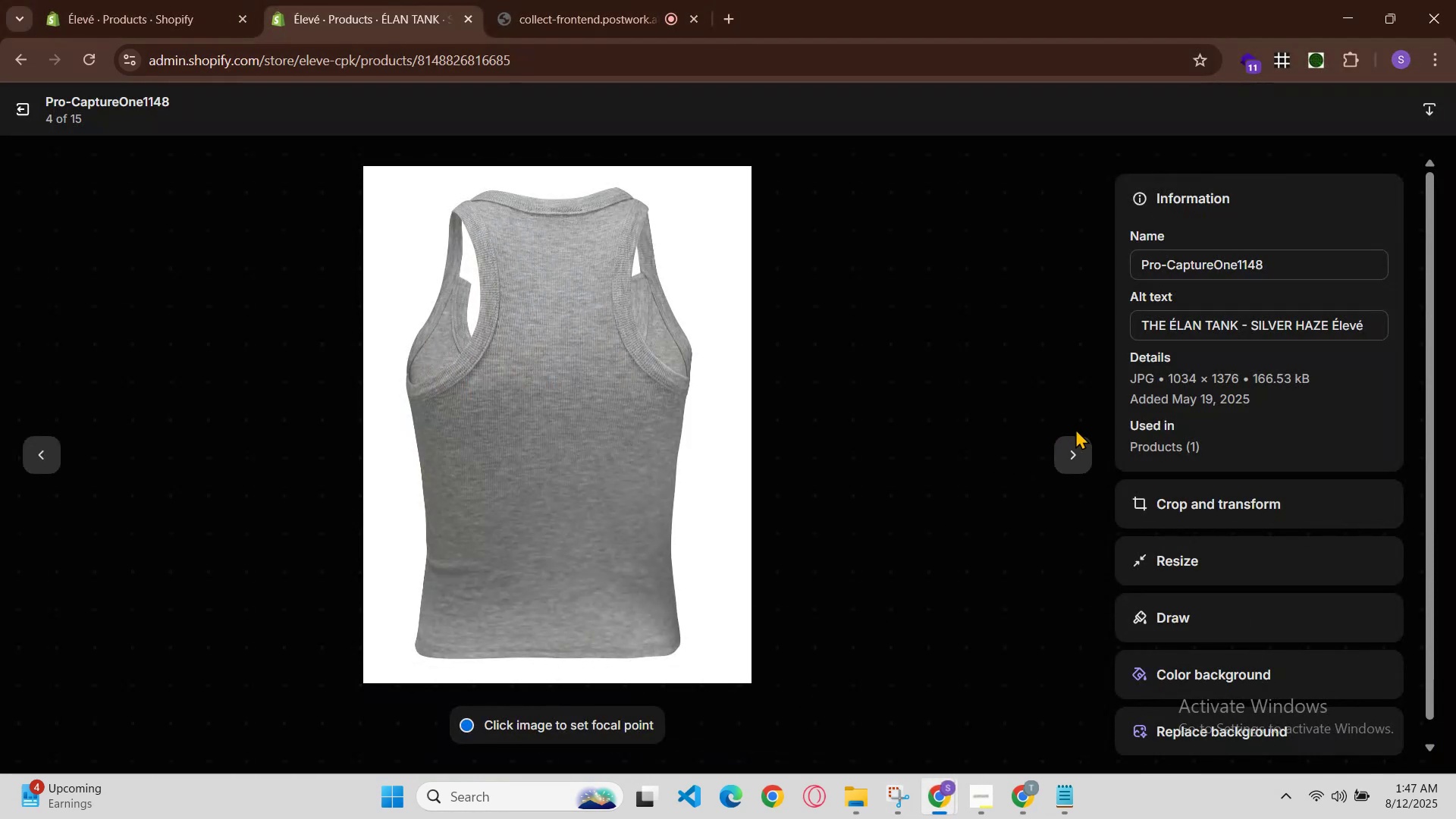 
left_click([1078, 462])
 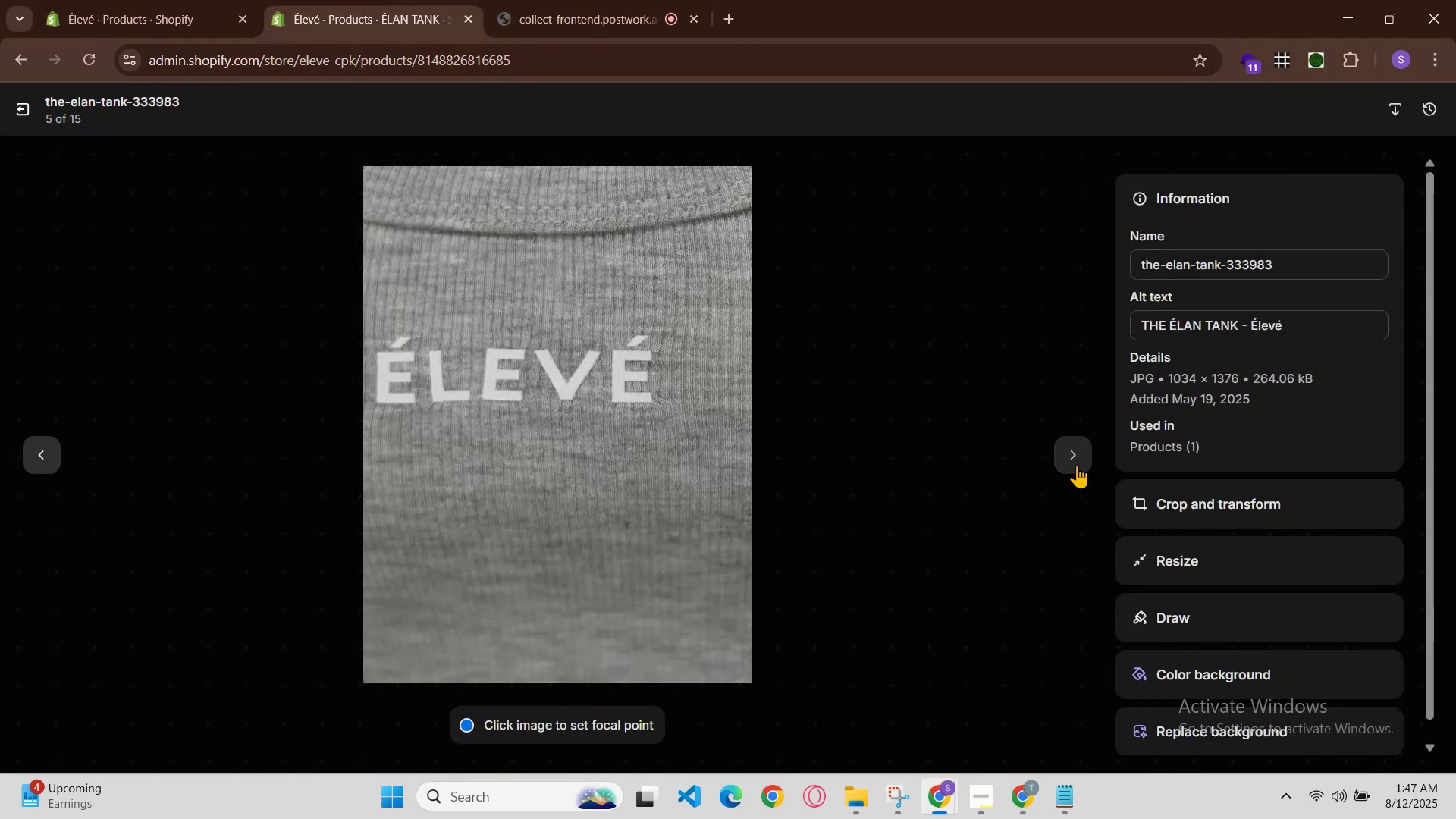 
left_click([1076, 460])
 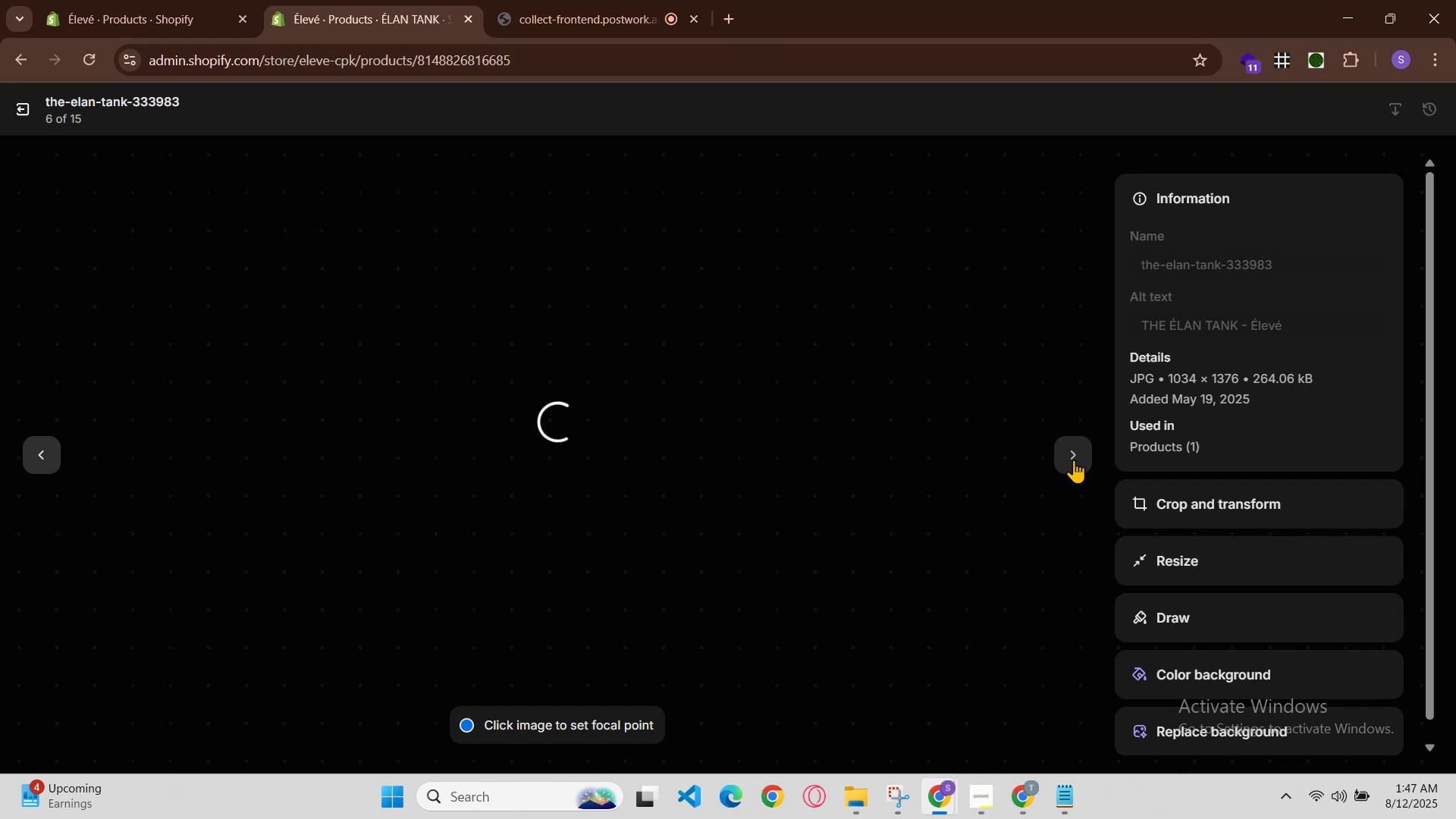 
left_click([1074, 460])
 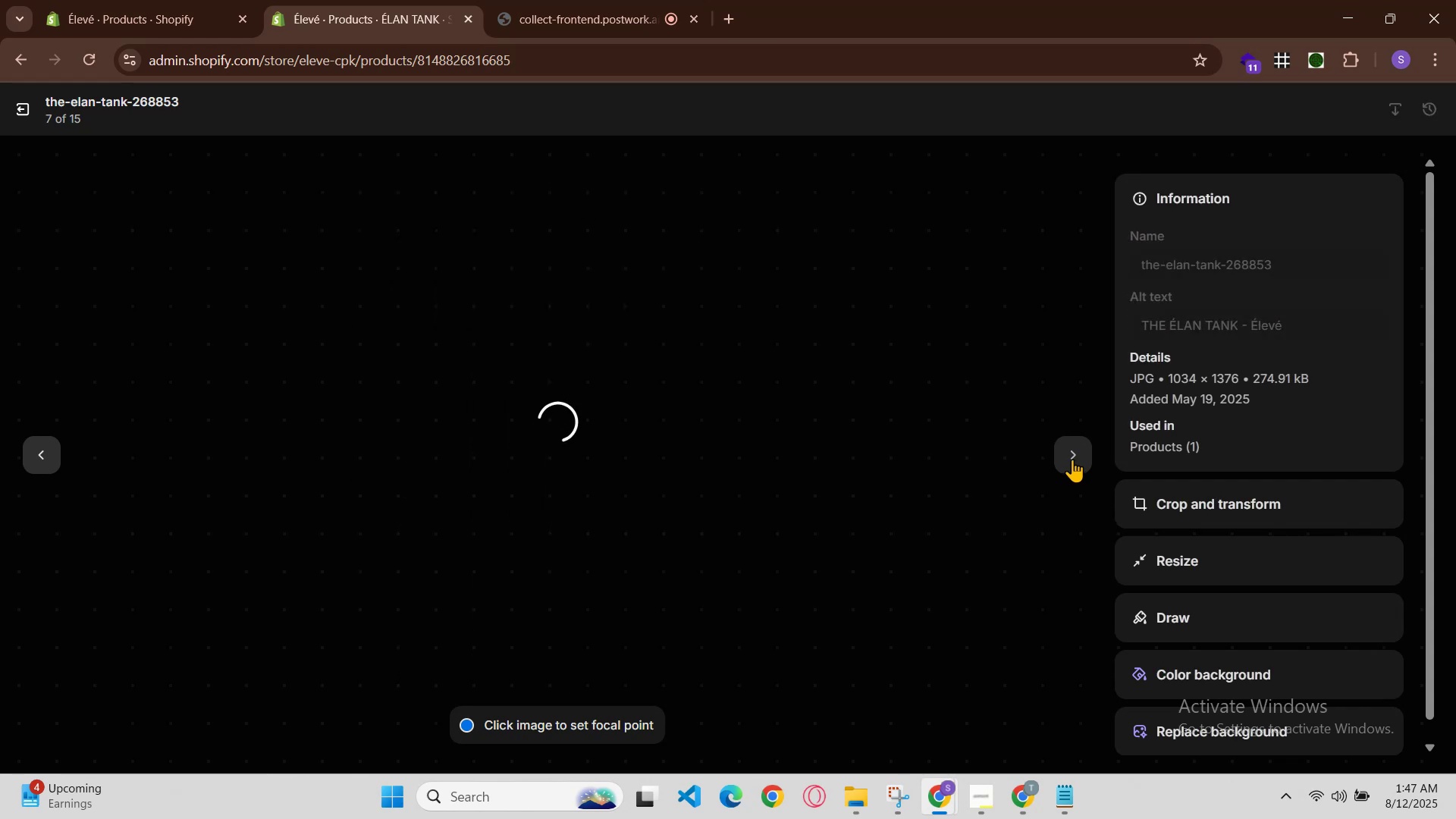 
left_click([1072, 459])
 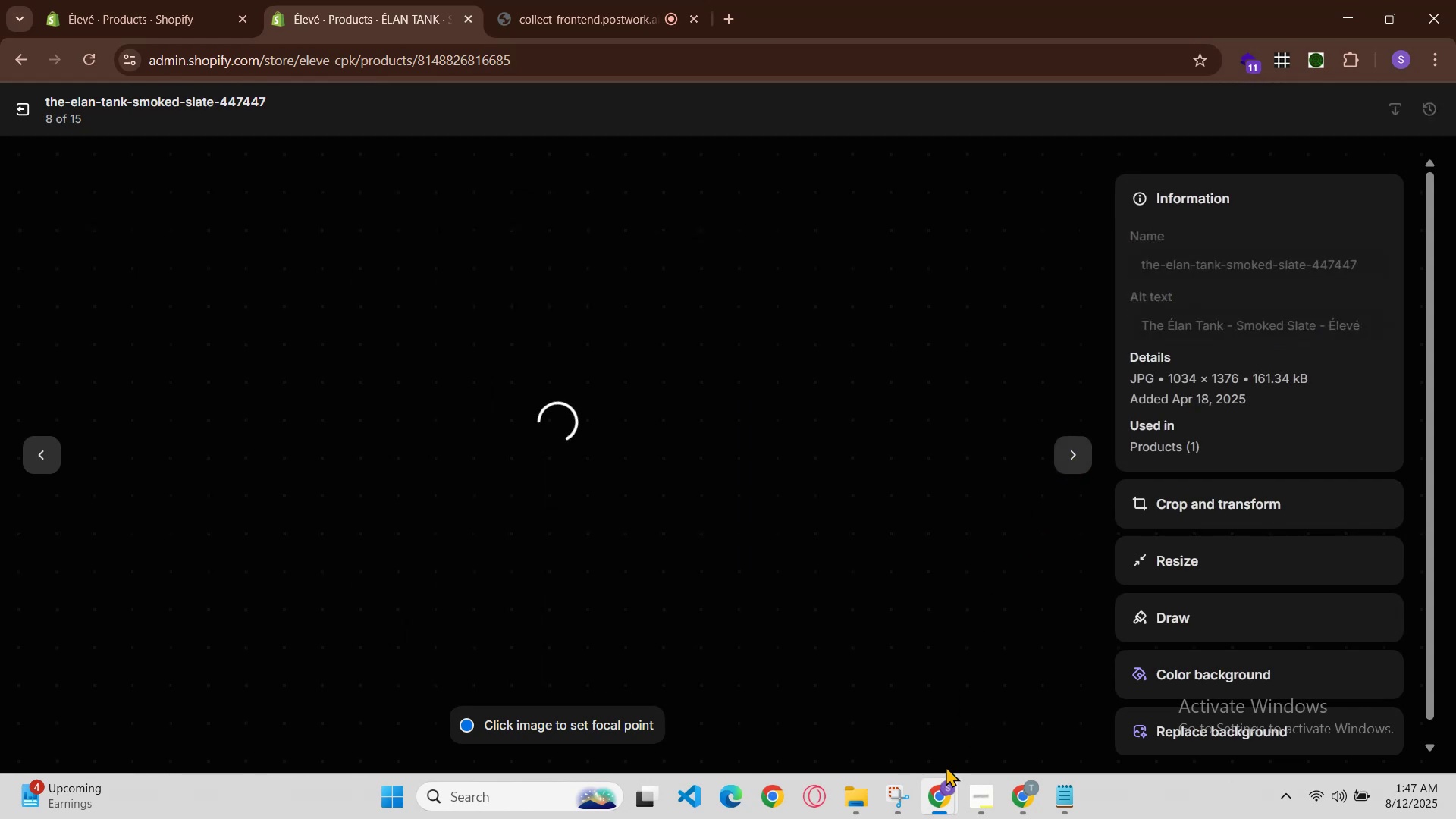 
left_click([945, 792])
 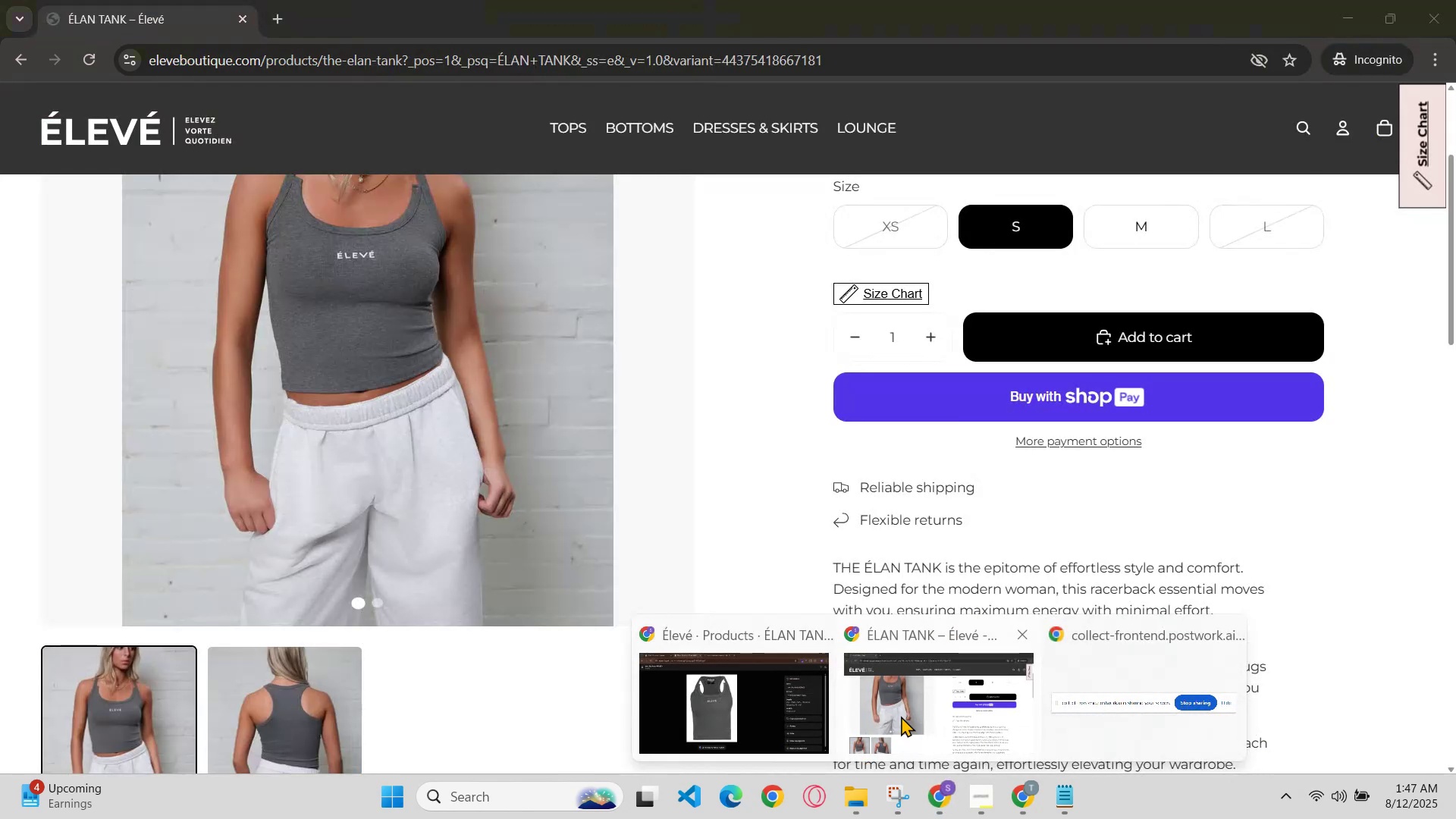 
left_click([749, 705])
 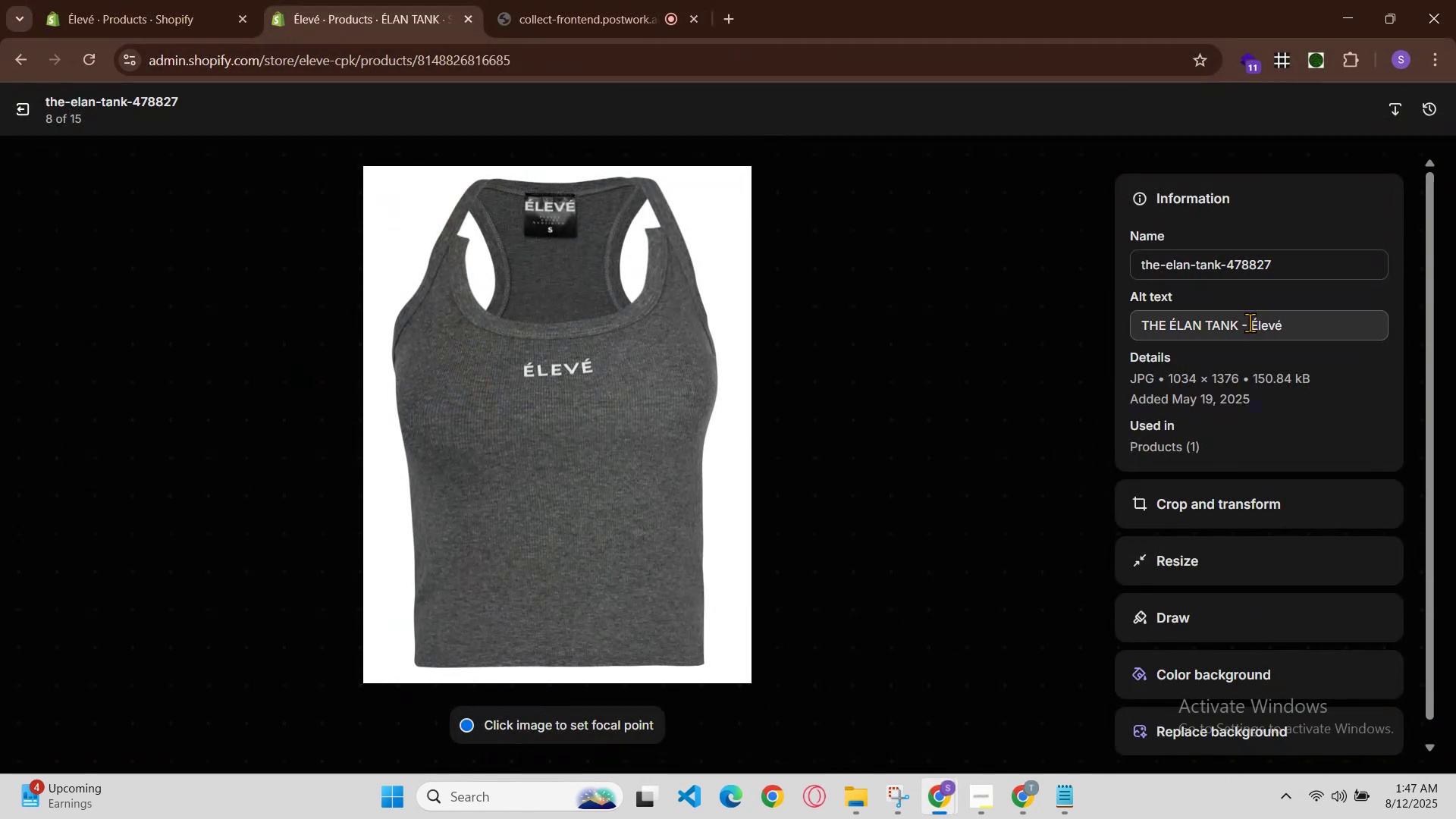 
left_click([1246, 327])
 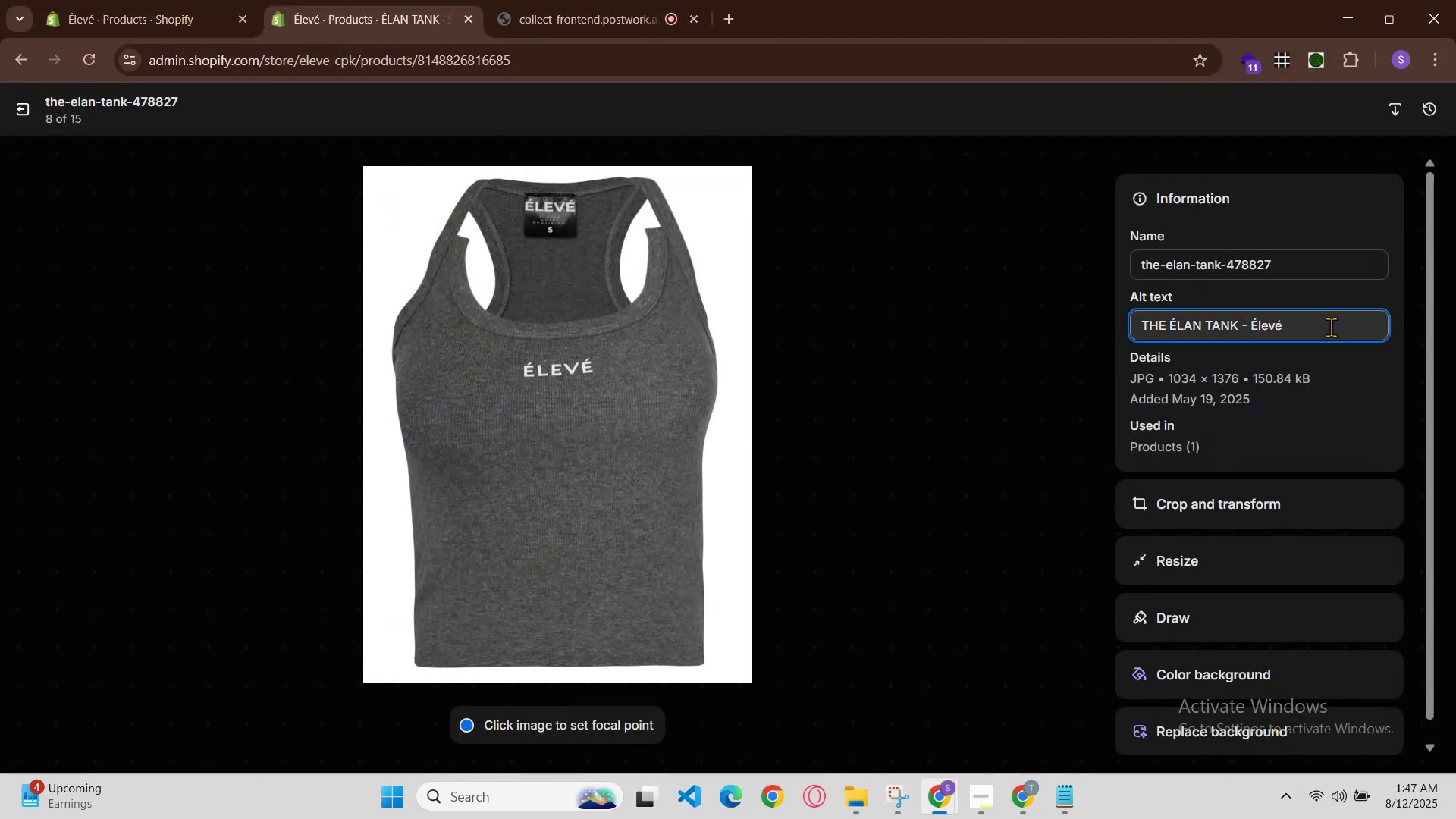 
key(Space)
 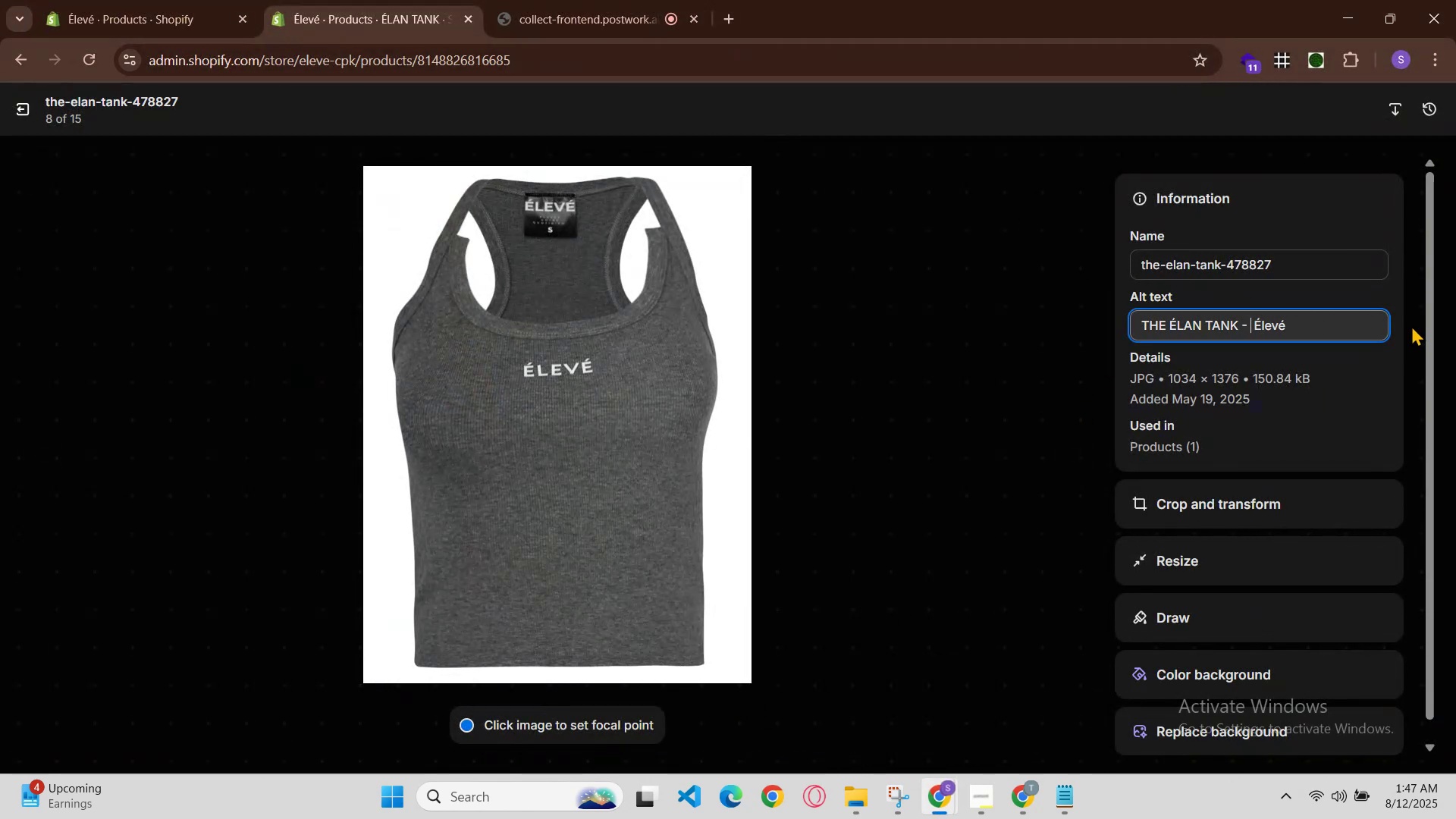 
key(Control+V)
 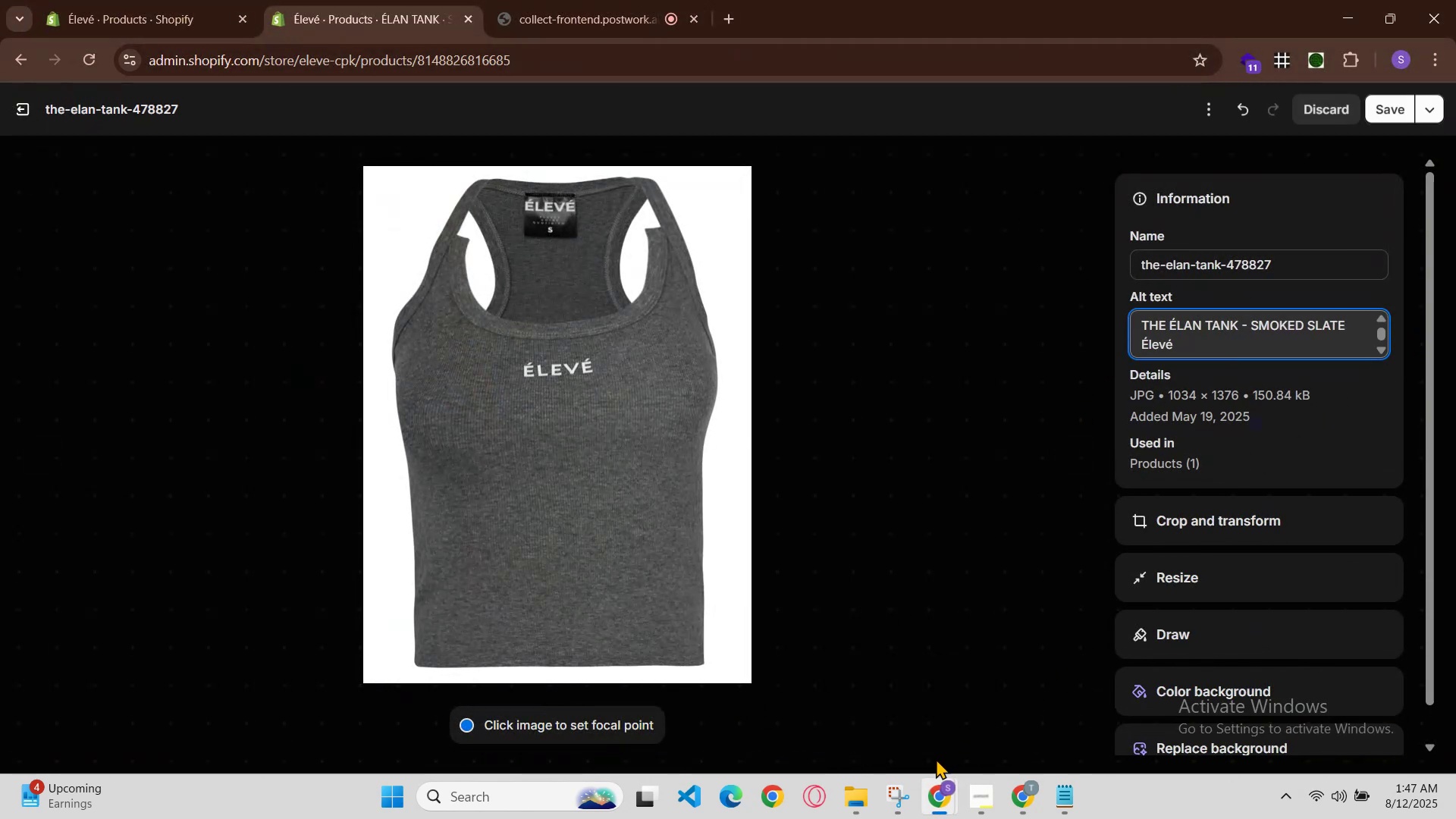 
left_click([943, 795])
 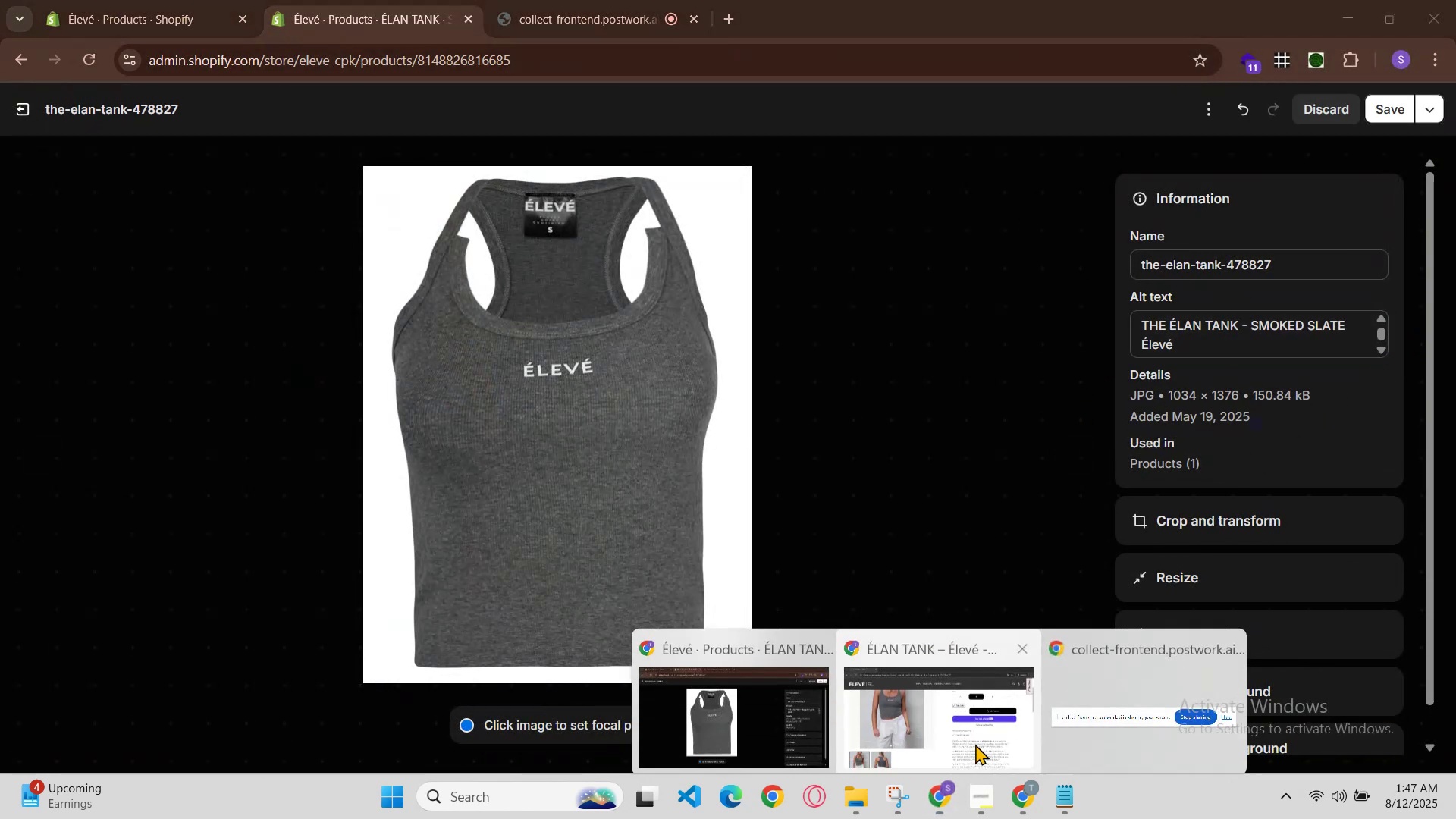 
left_click([980, 733])
 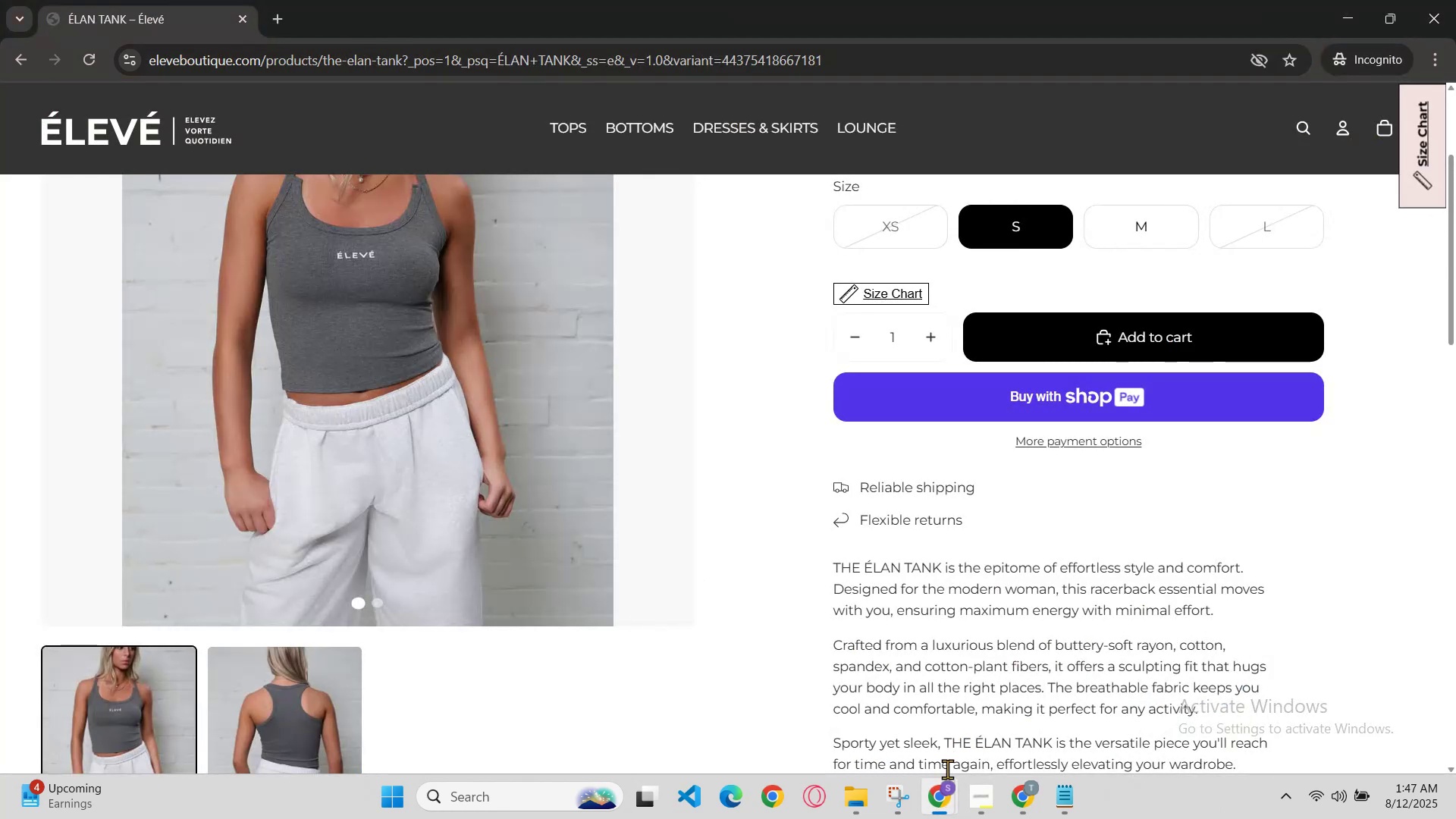 
scroll: coordinate [986, 589], scroll_direction: up, amount: 1.0
 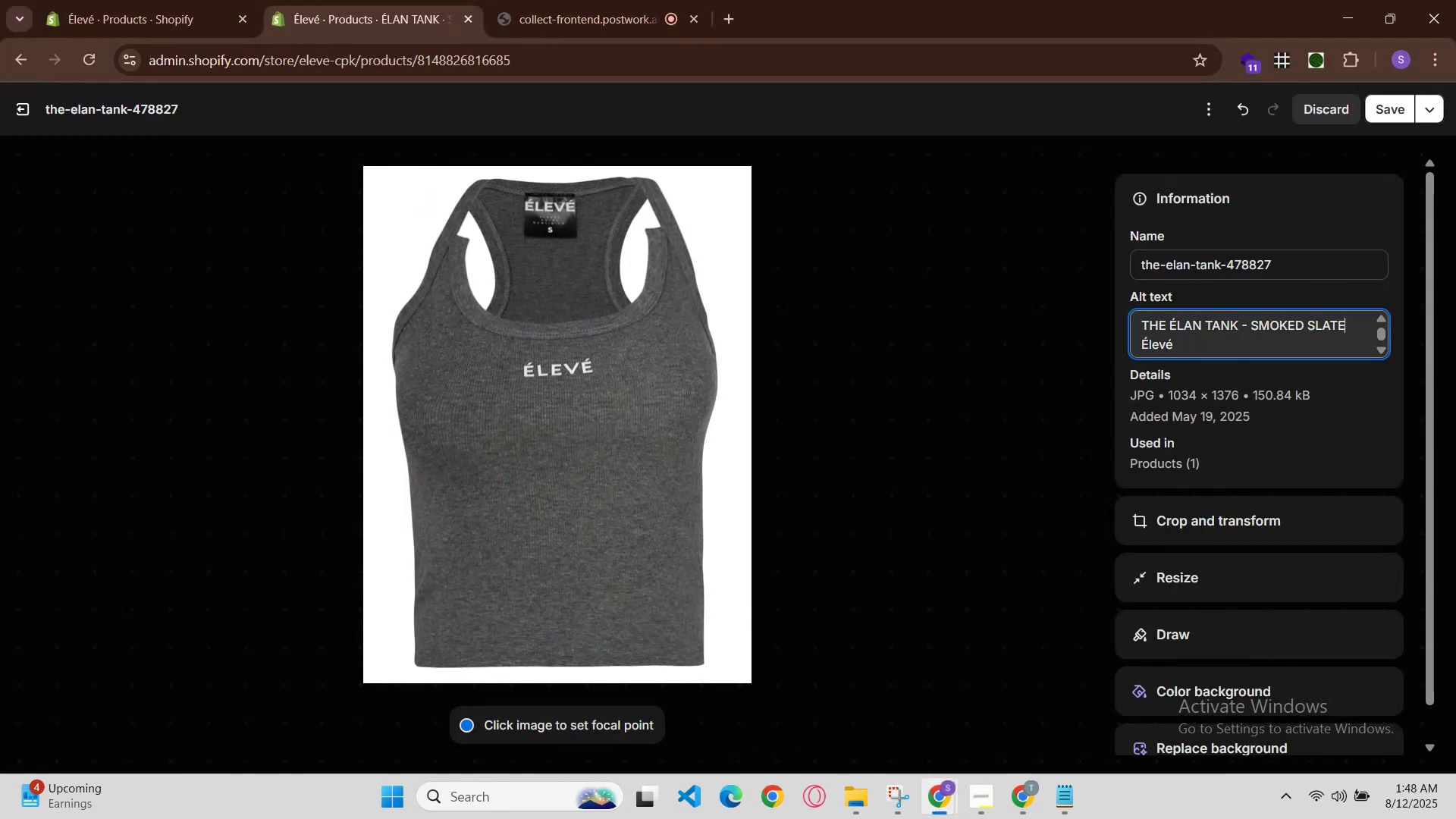 
left_click([1399, 111])
 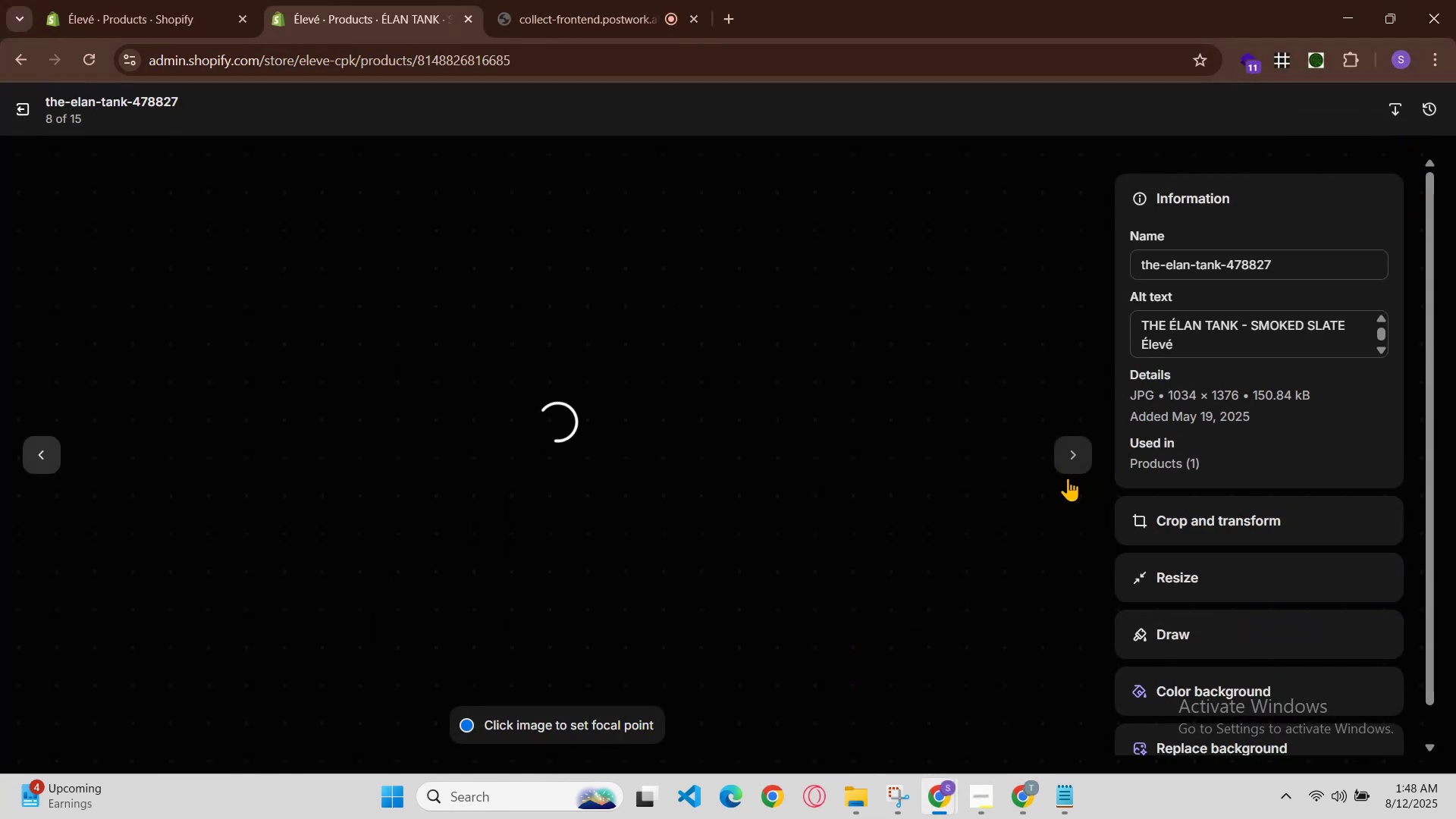 
left_click([1070, 450])
 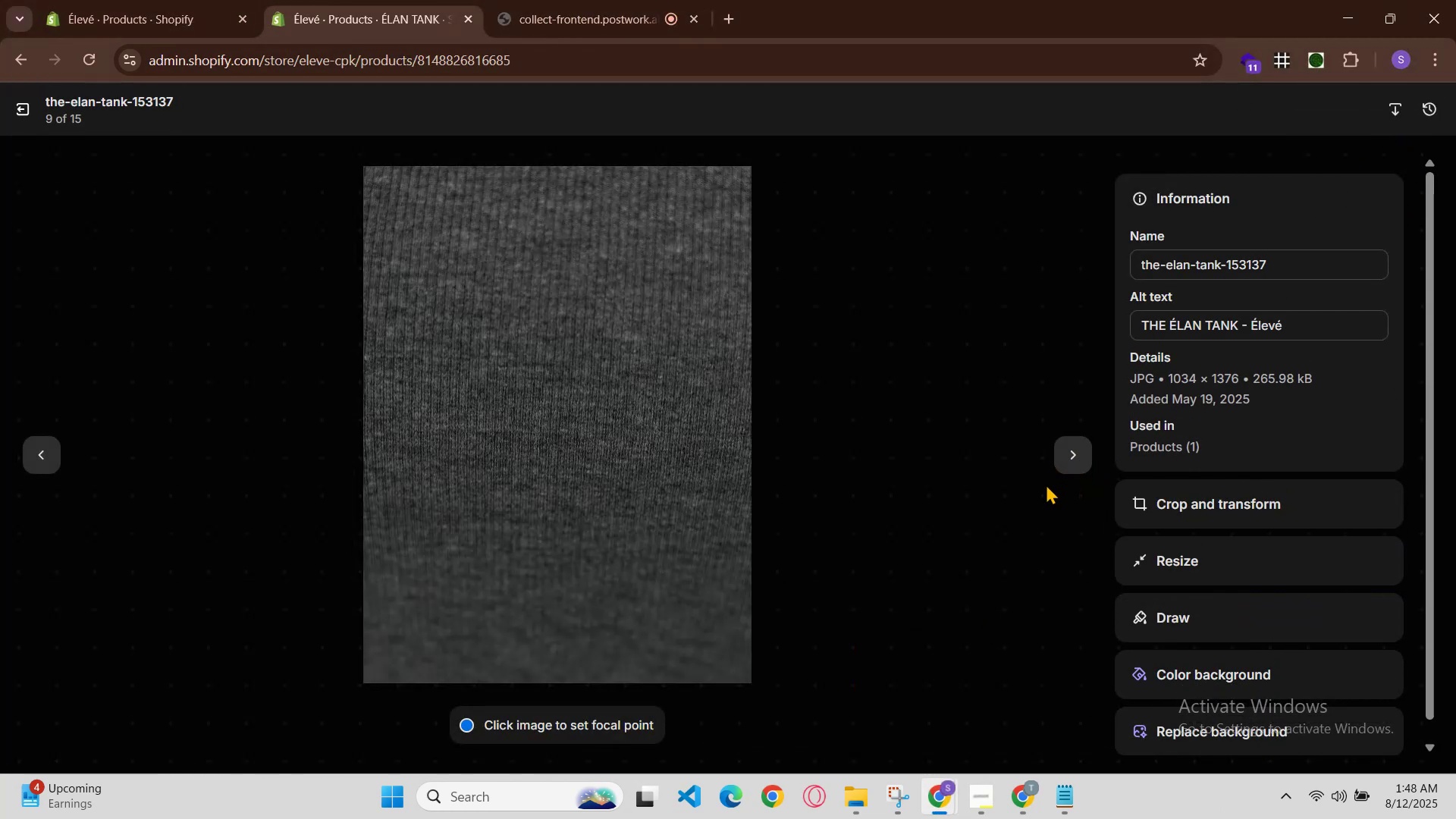 
left_click([1081, 455])
 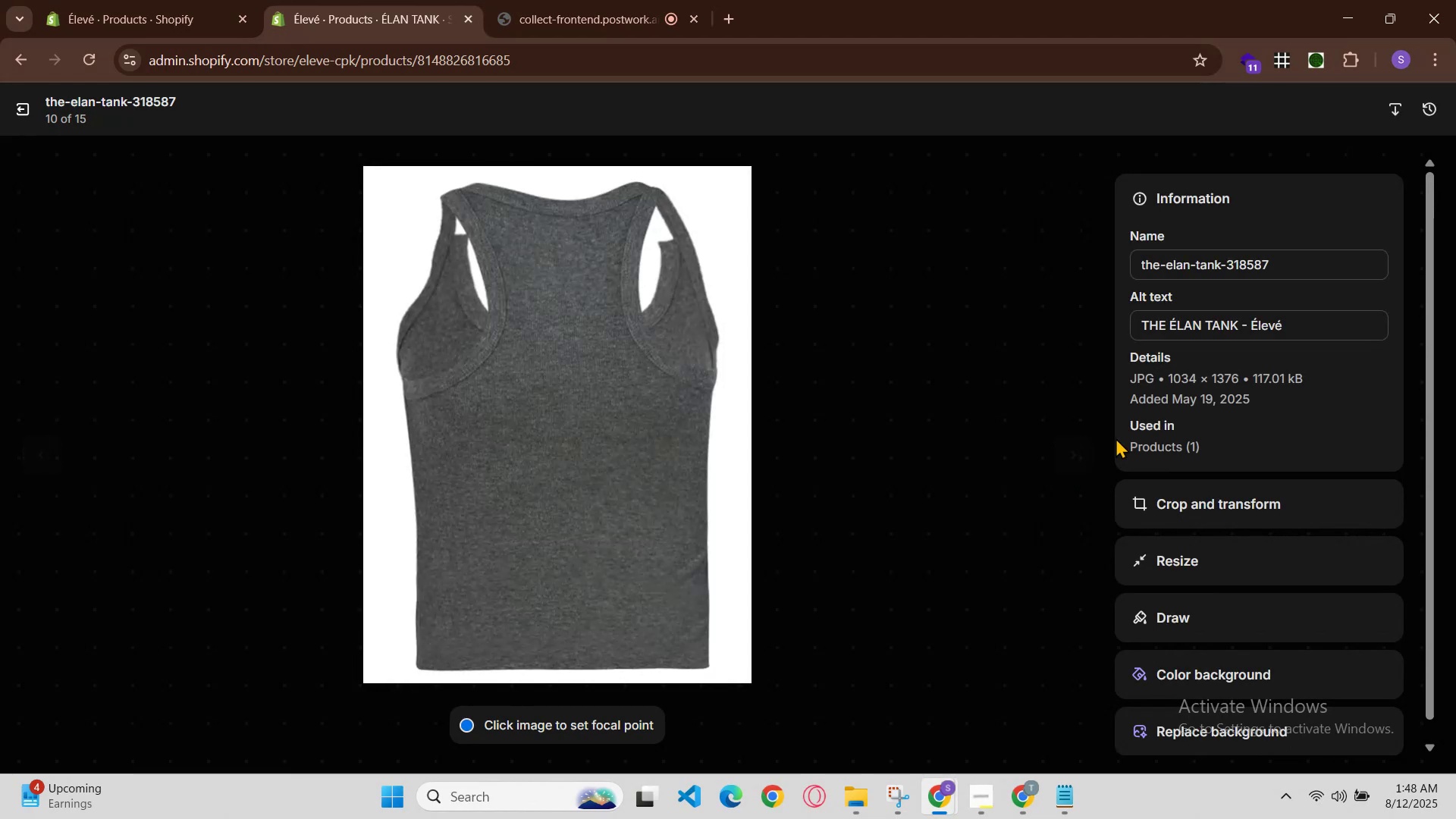 
left_click([943, 789])
 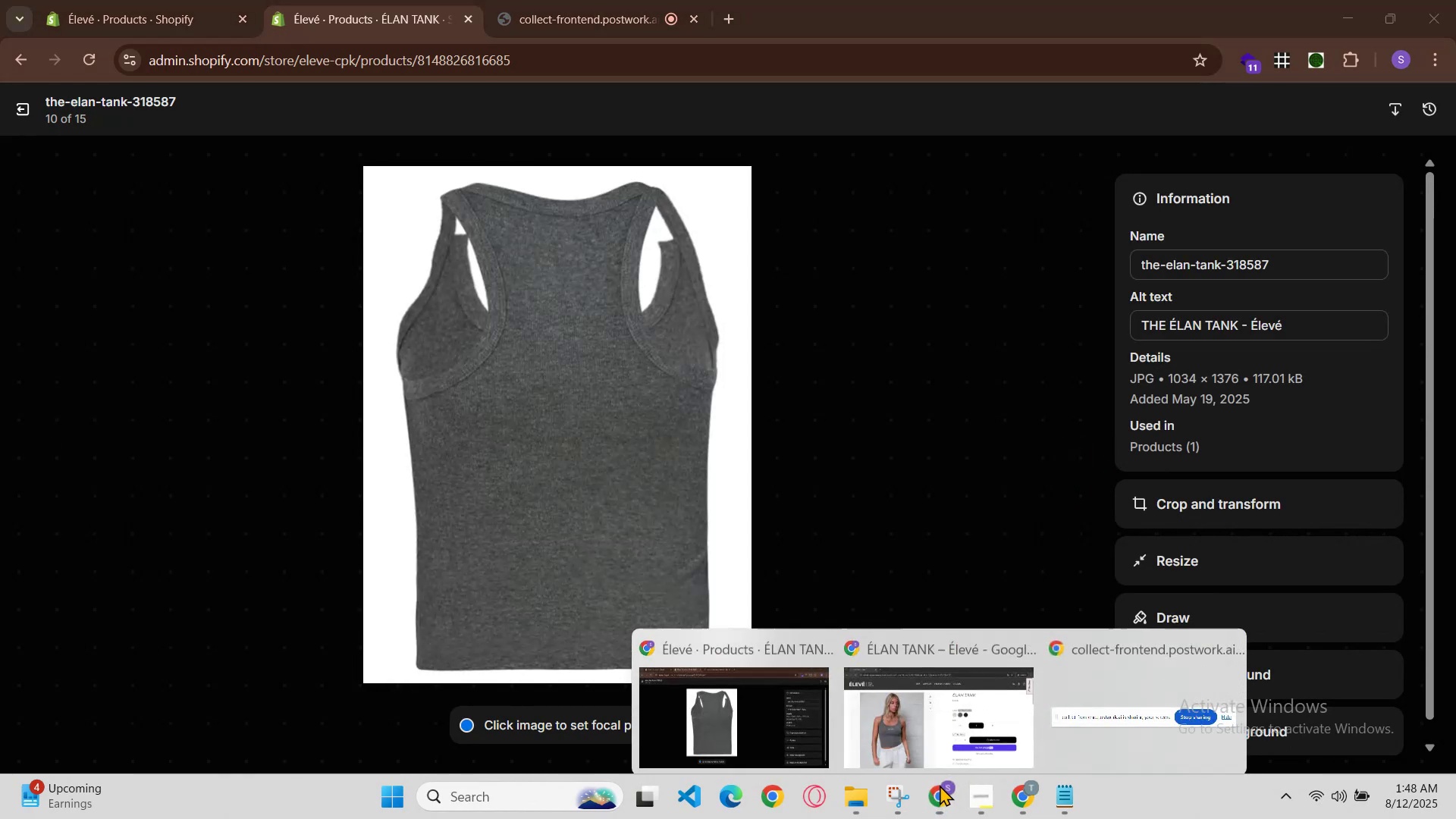 
left_click([940, 785])
 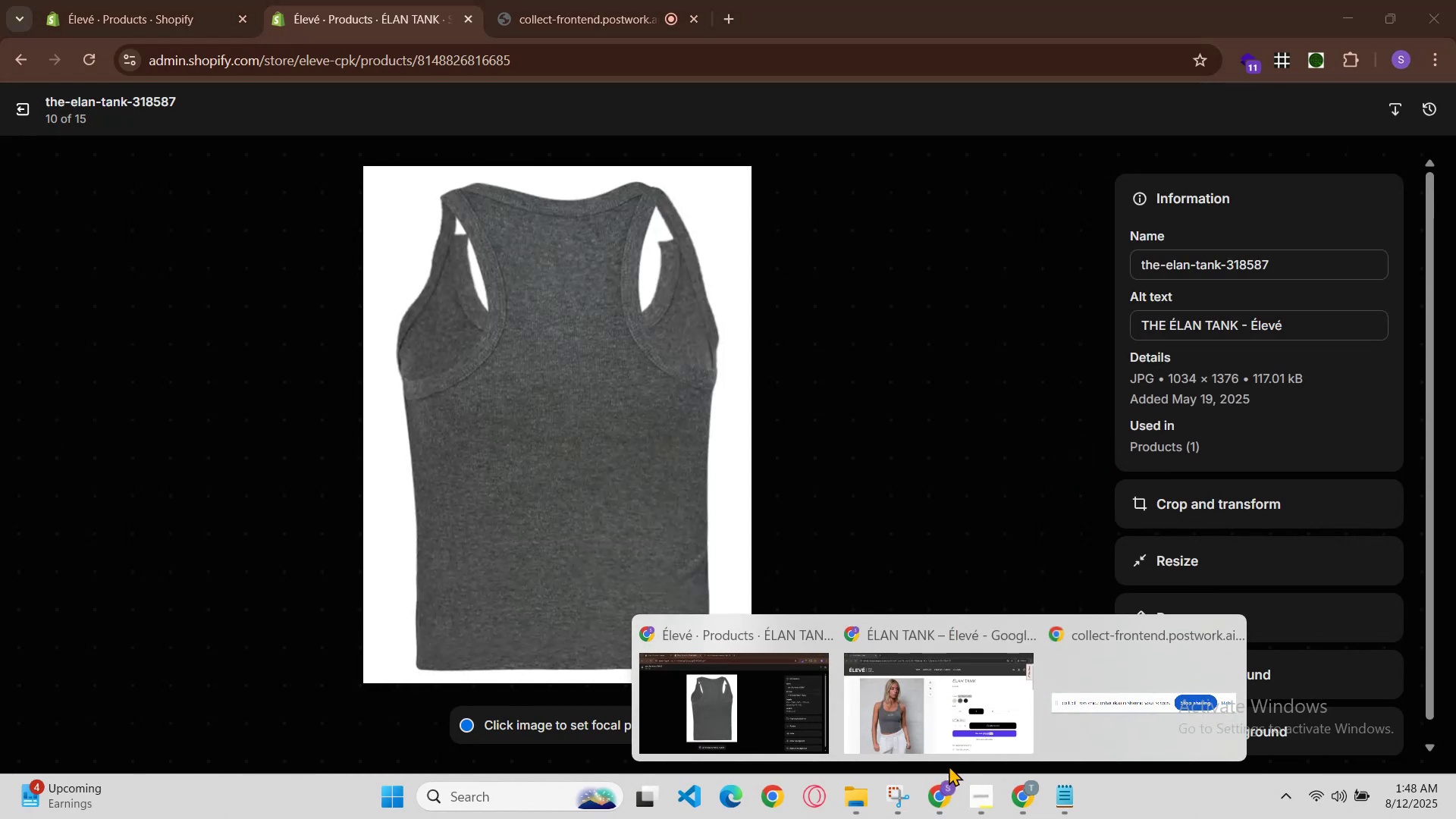 
left_click_drag(start_coordinate=[988, 529], to_coordinate=[996, 517])
 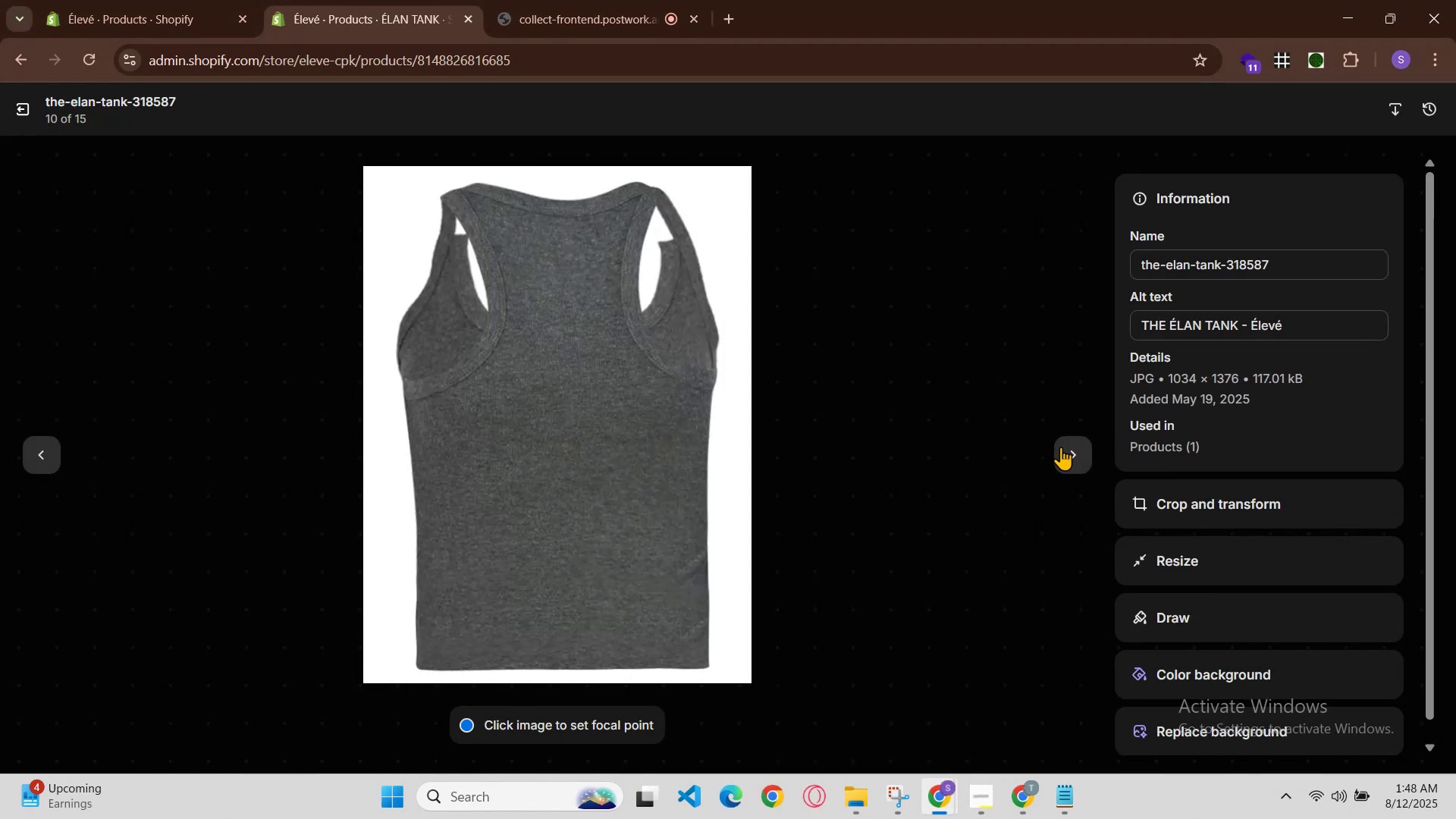 
left_click([1075, 449])
 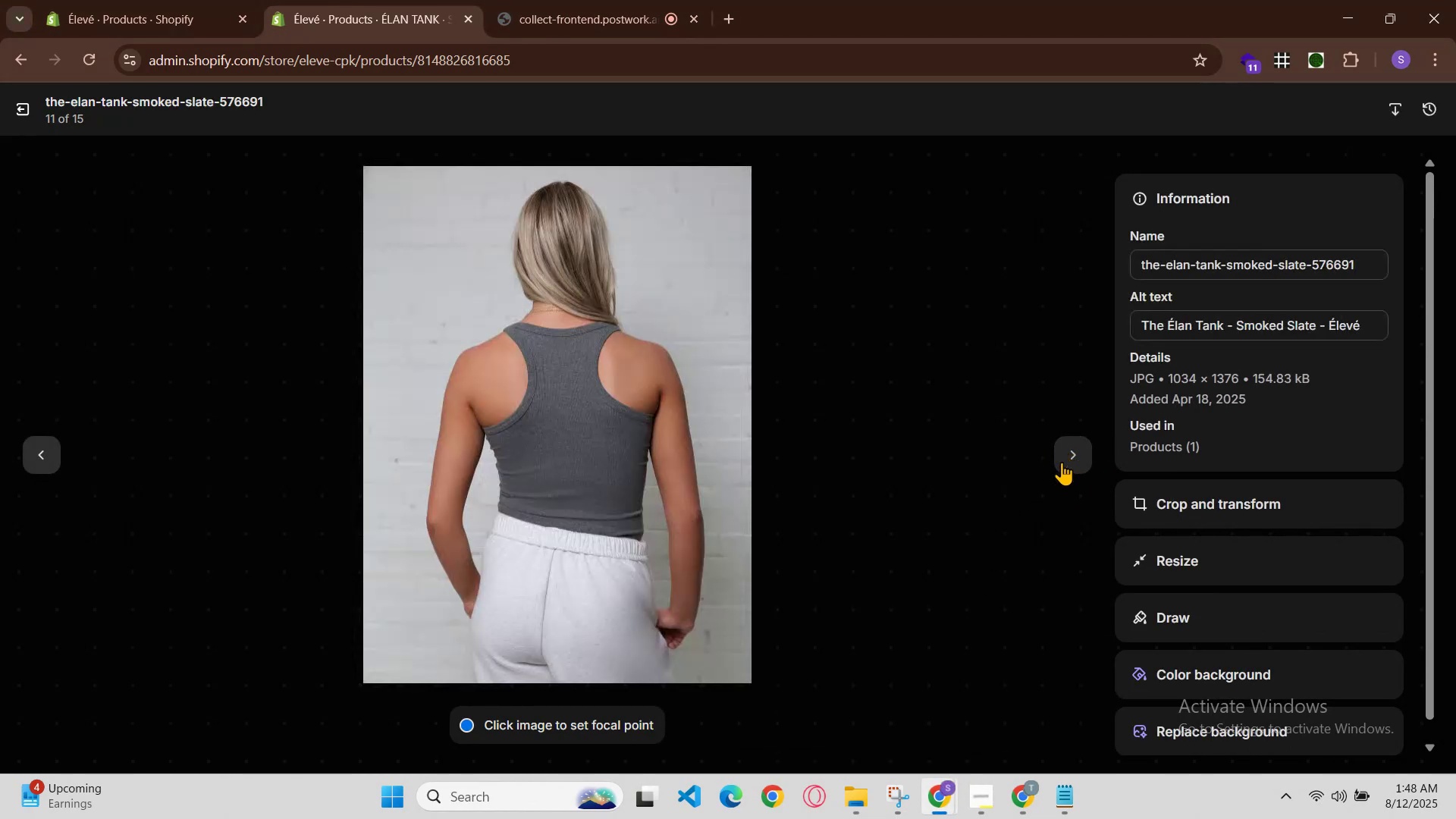 
left_click([933, 792])
 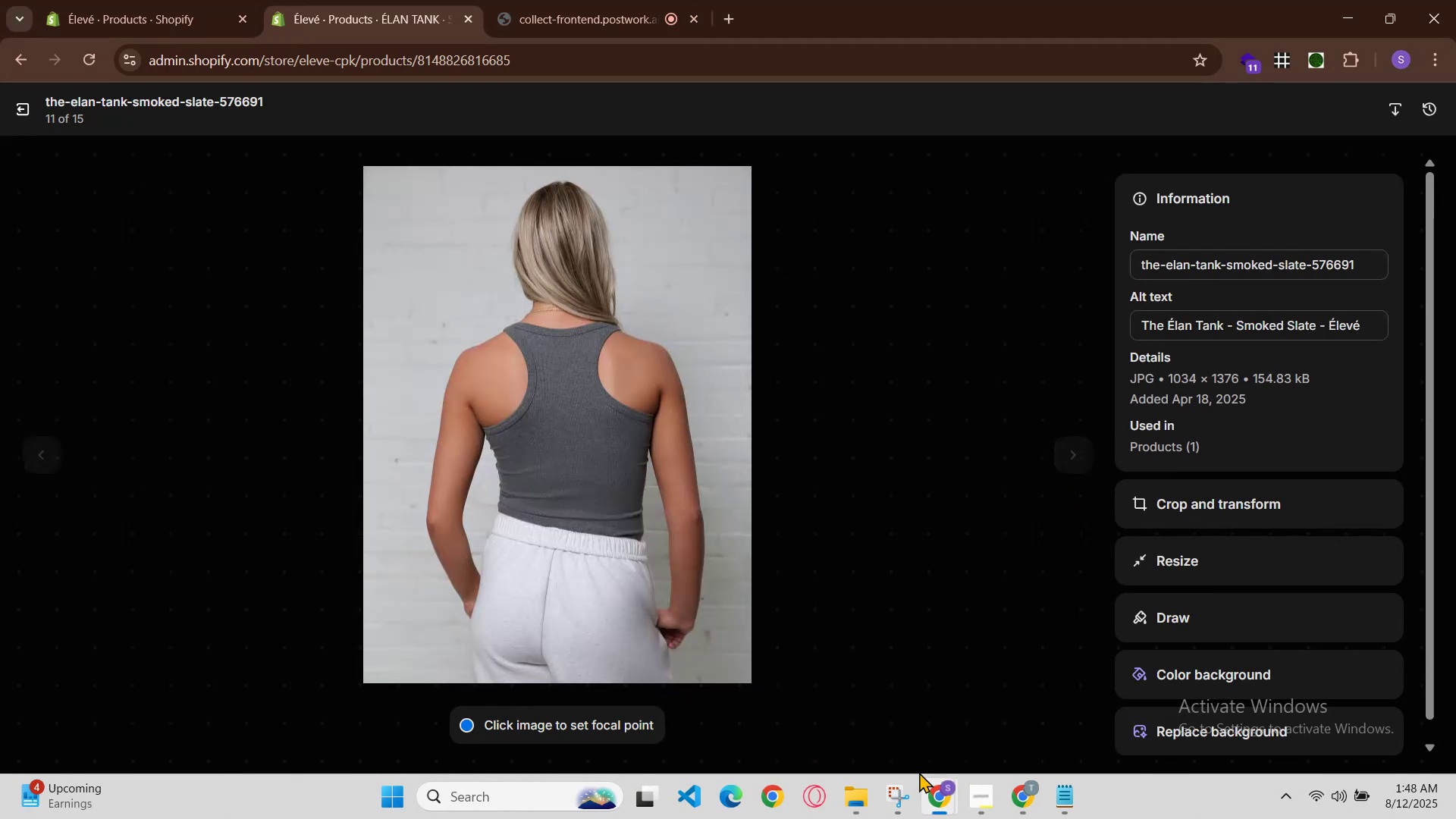 
left_click([938, 799])
 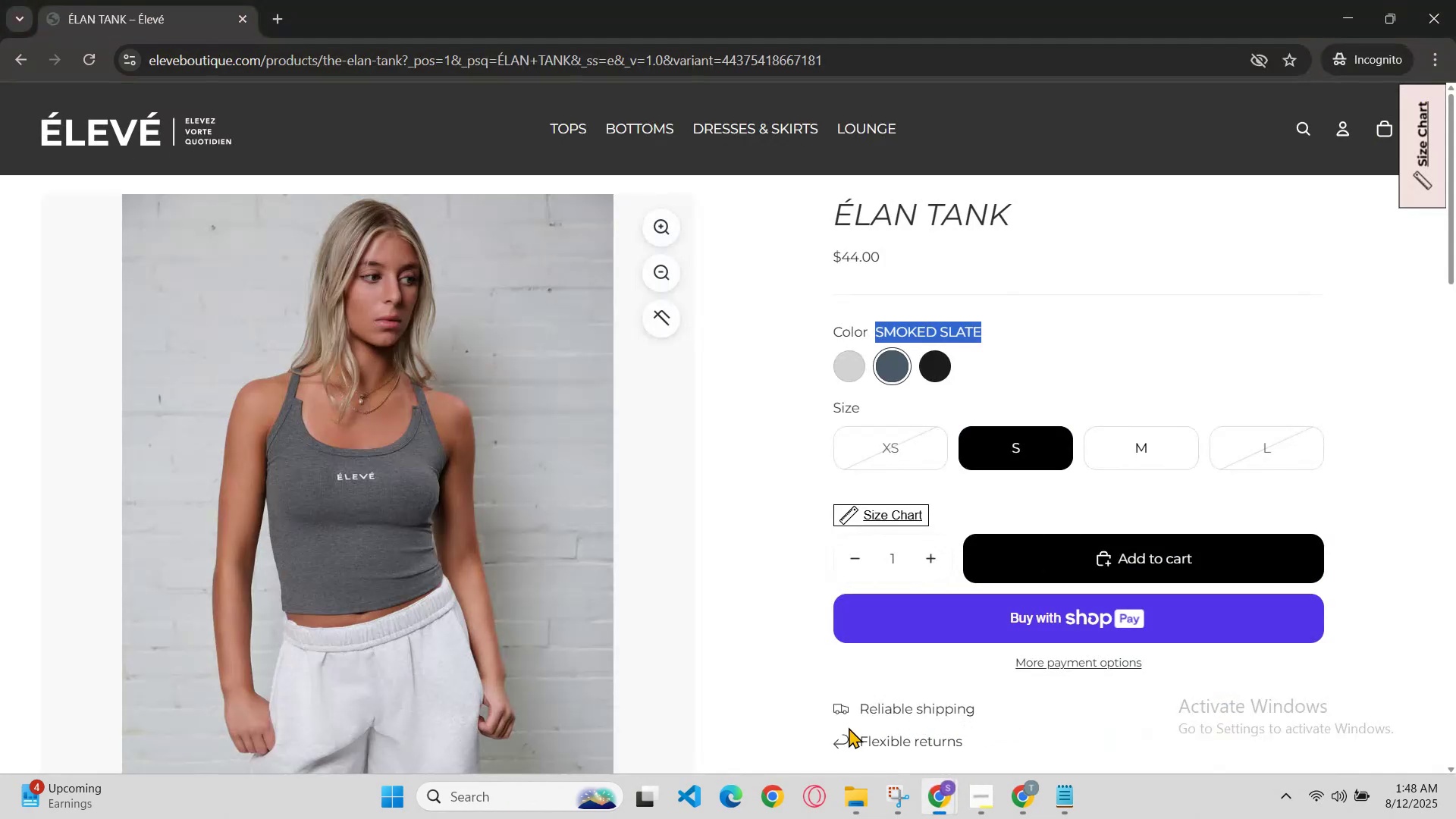 
scroll: coordinate [871, 658], scroll_direction: down, amount: 1.0
 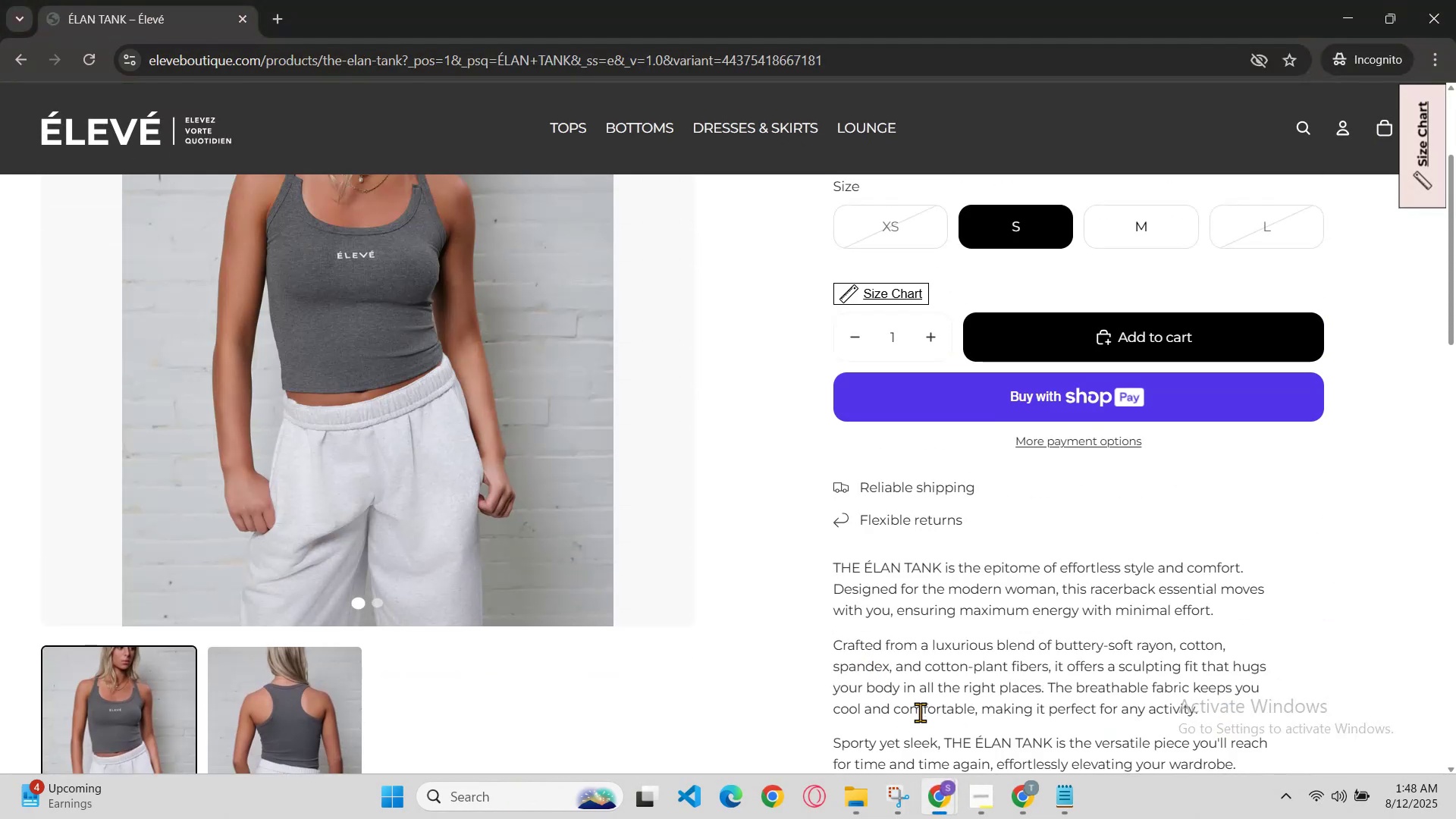 
key(Control+R)
 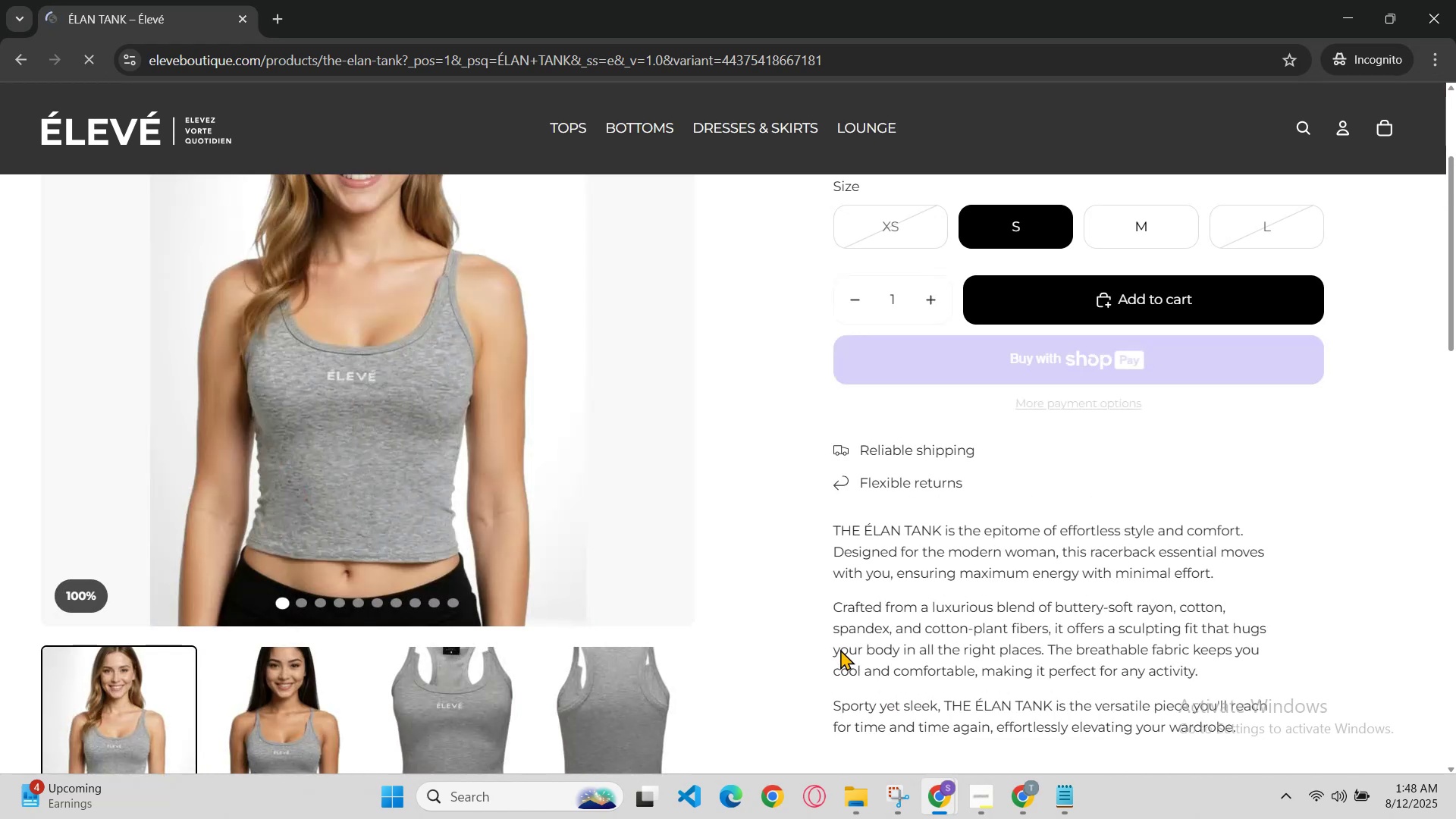 
scroll: coordinate [840, 649], scroll_direction: up, amount: 1.0
 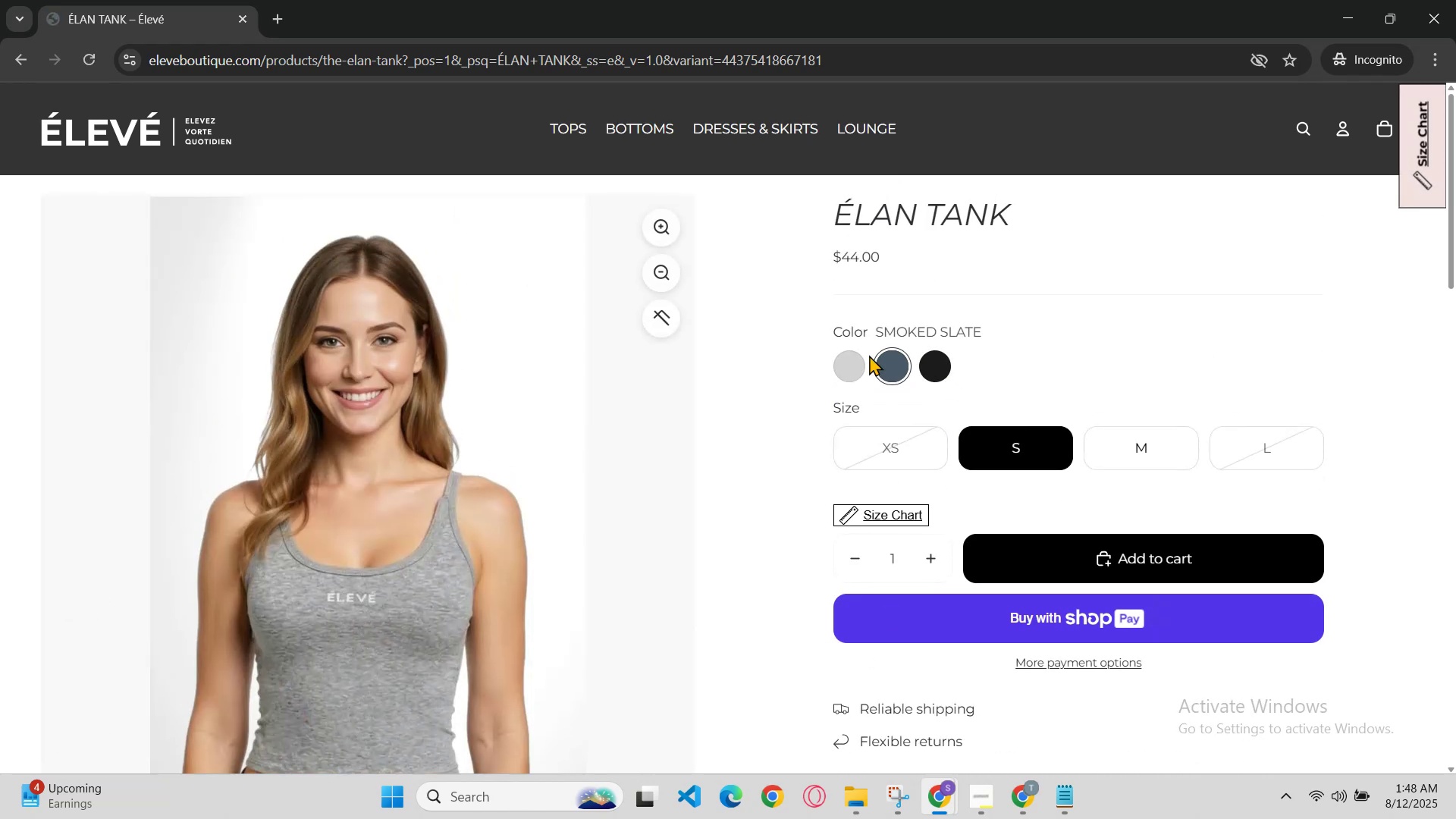 
left_click([853, 360])
 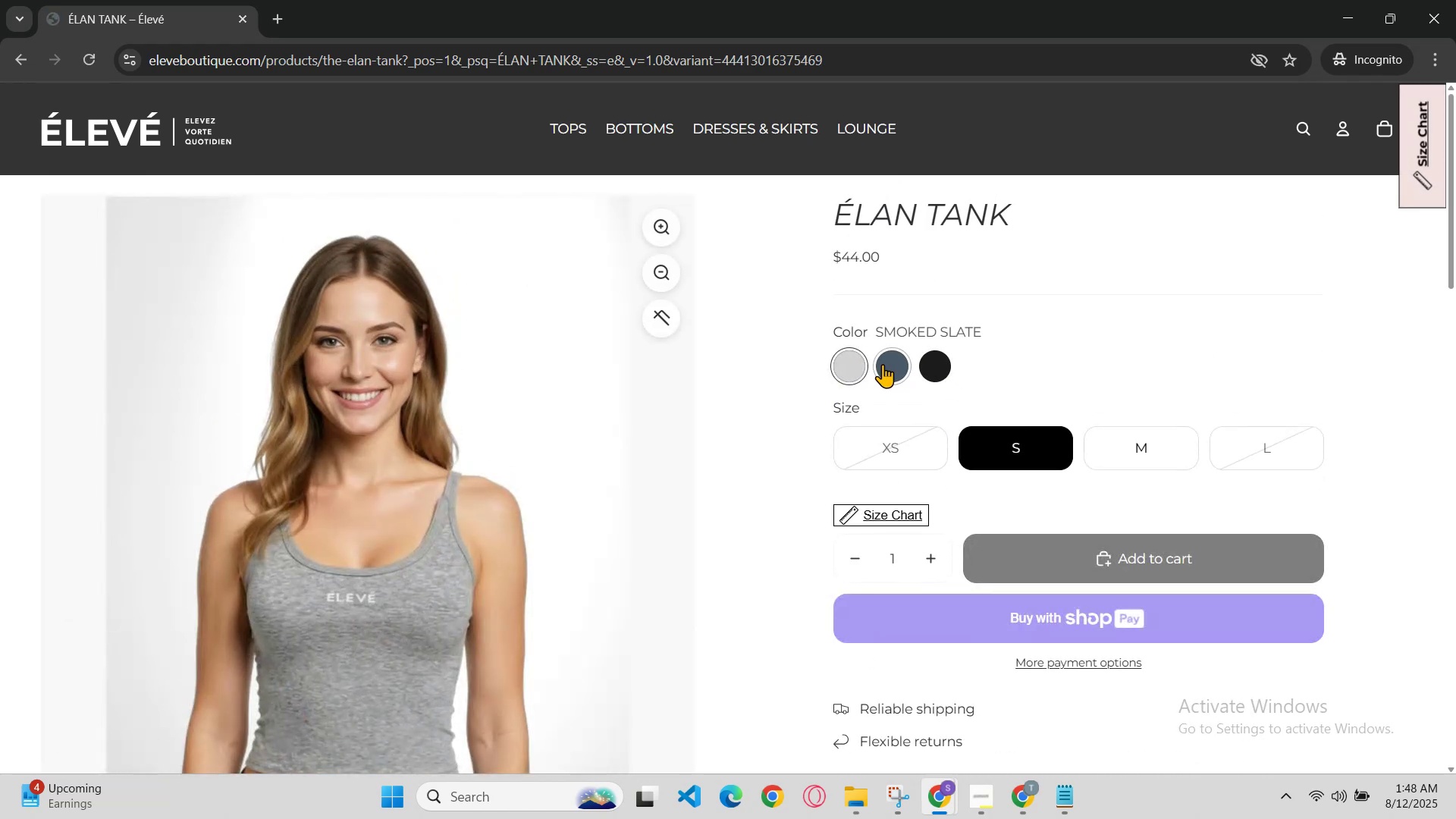 
left_click([893, 363])
 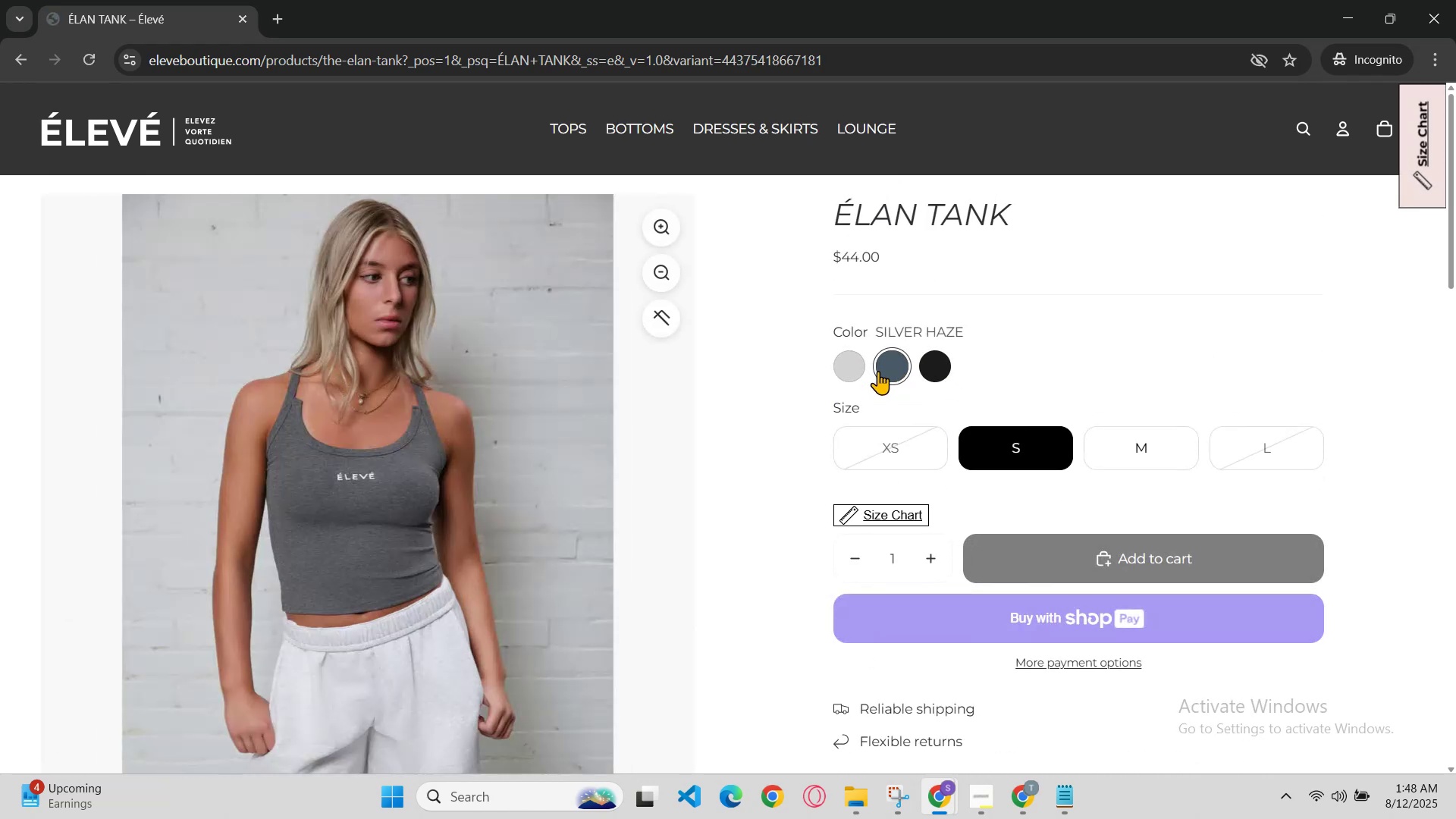 
scroll: coordinate [869, 384], scroll_direction: down, amount: 2.0
 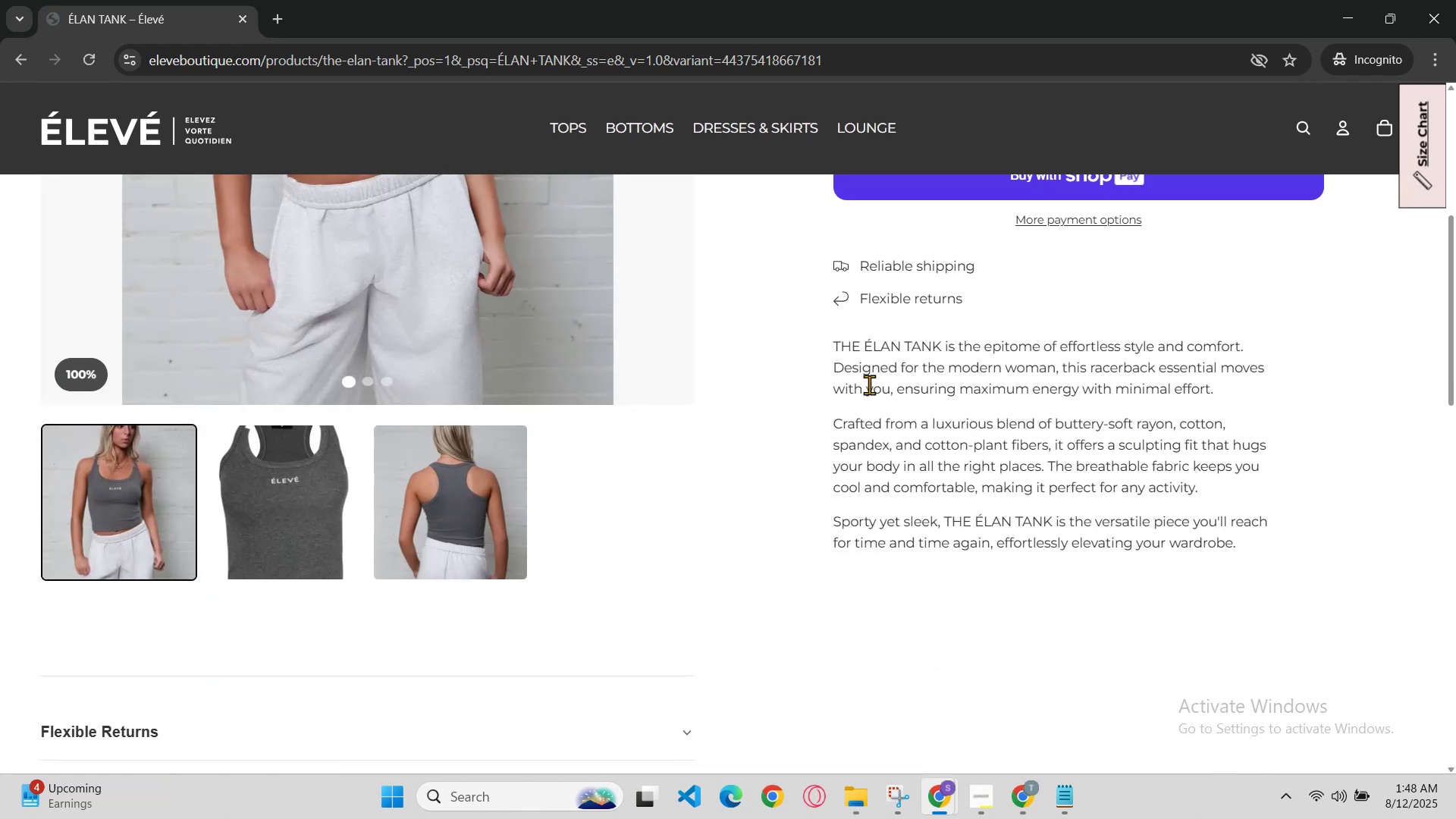 
scroll: coordinate [869, 384], scroll_direction: up, amount: 1.0
 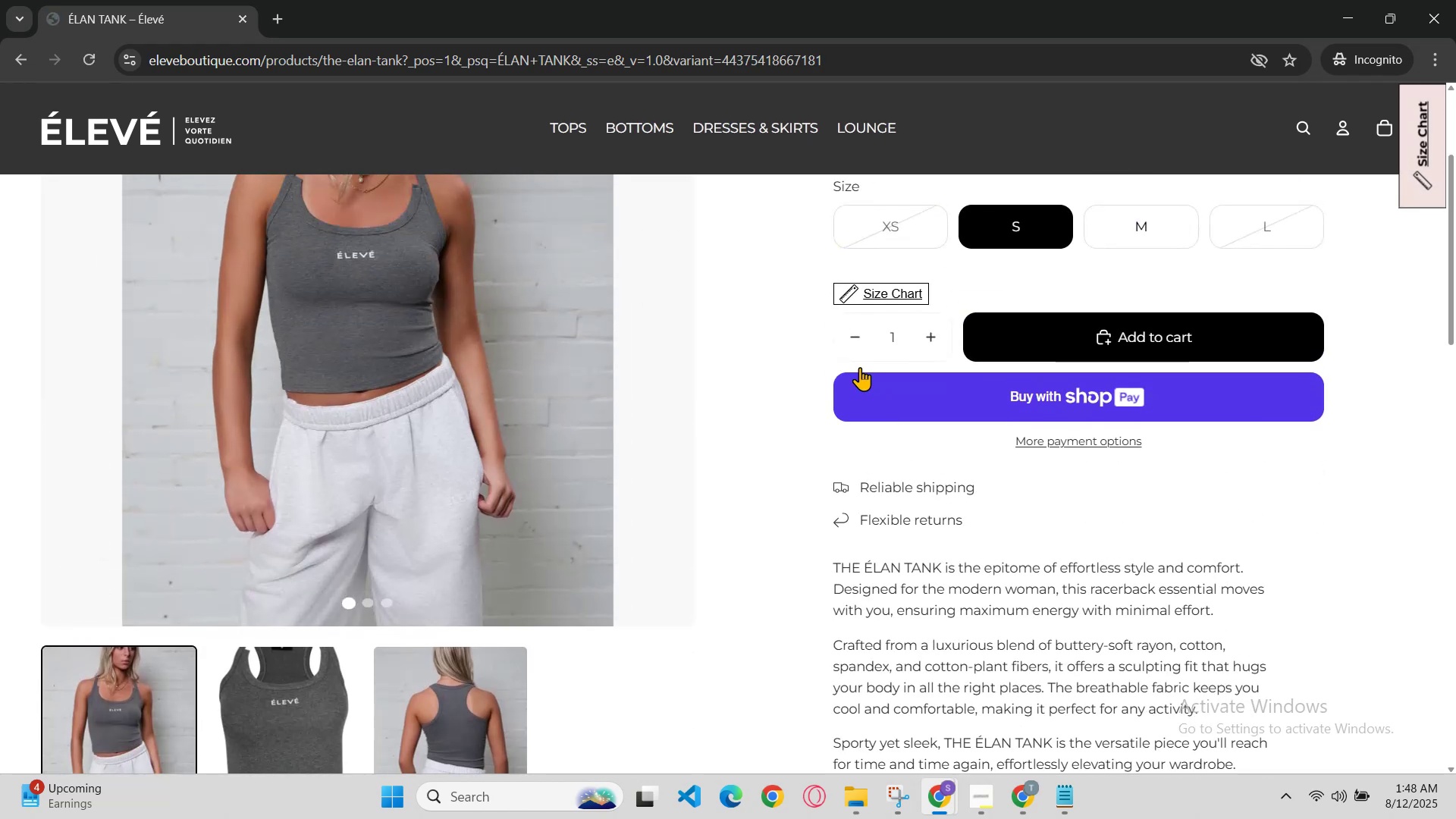 
scroll: coordinate [869, 388], scroll_direction: down, amount: 1.0
 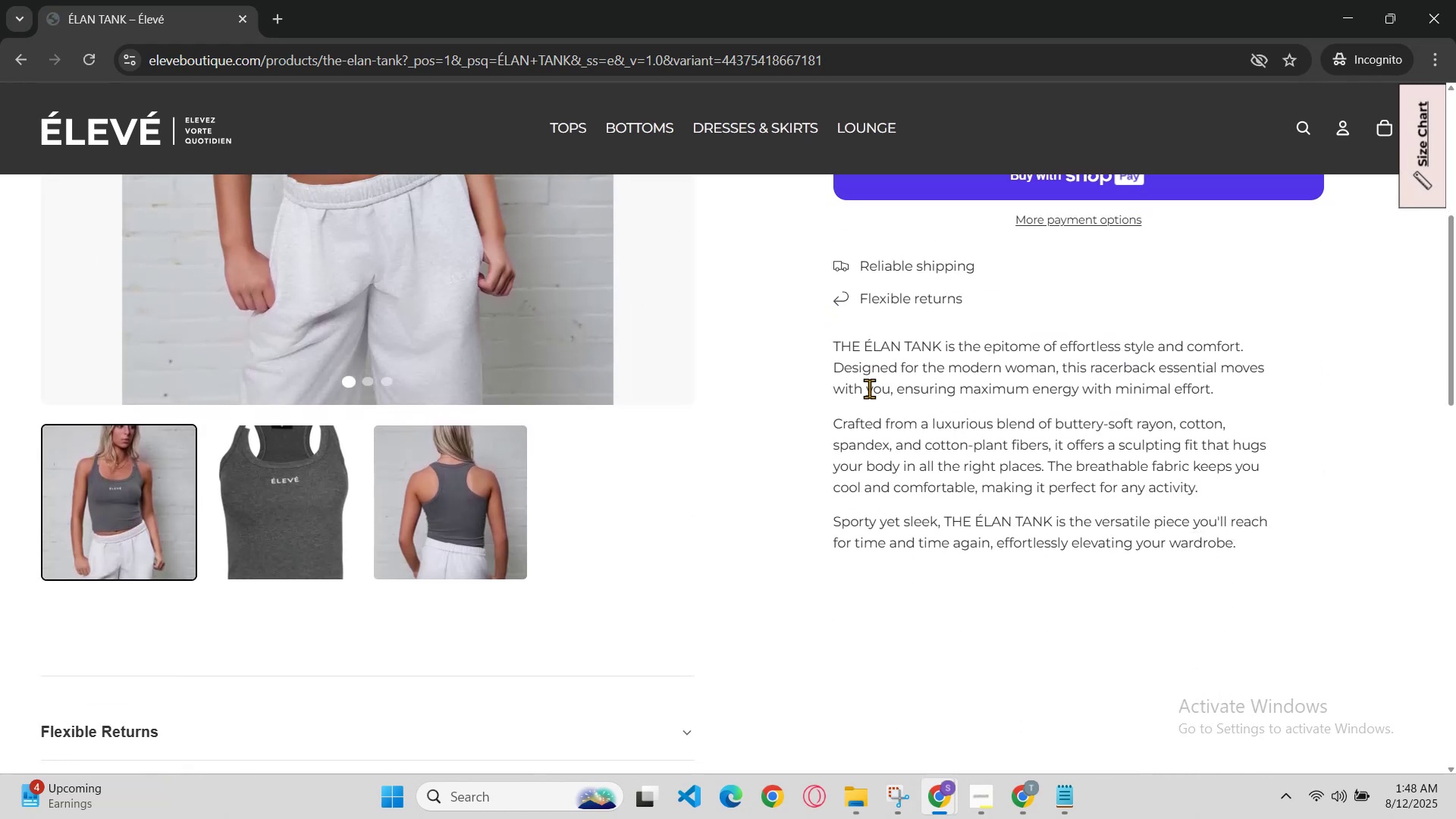 
scroll: coordinate [869, 388], scroll_direction: up, amount: 1.0
 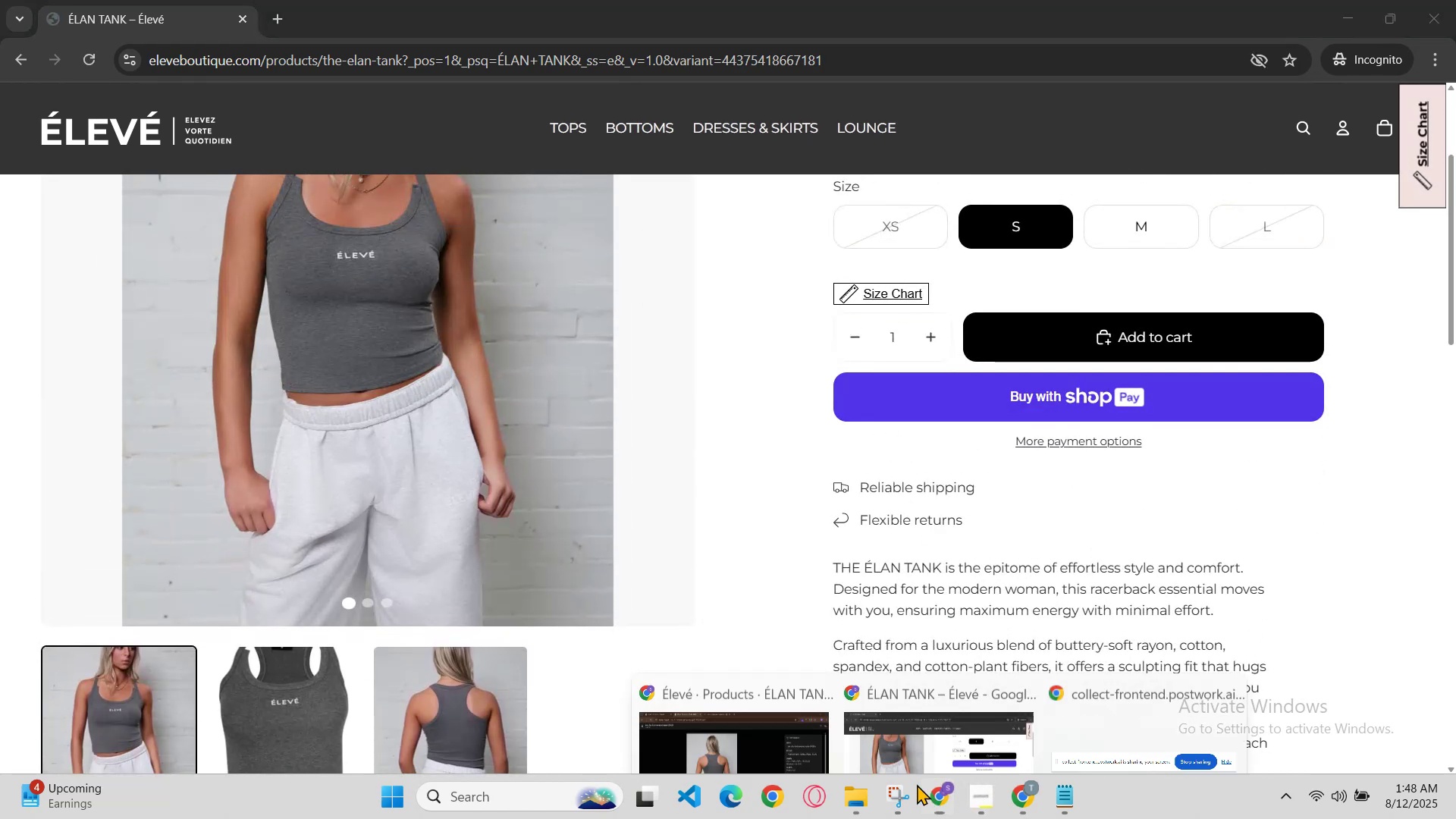 
left_click([817, 721])
 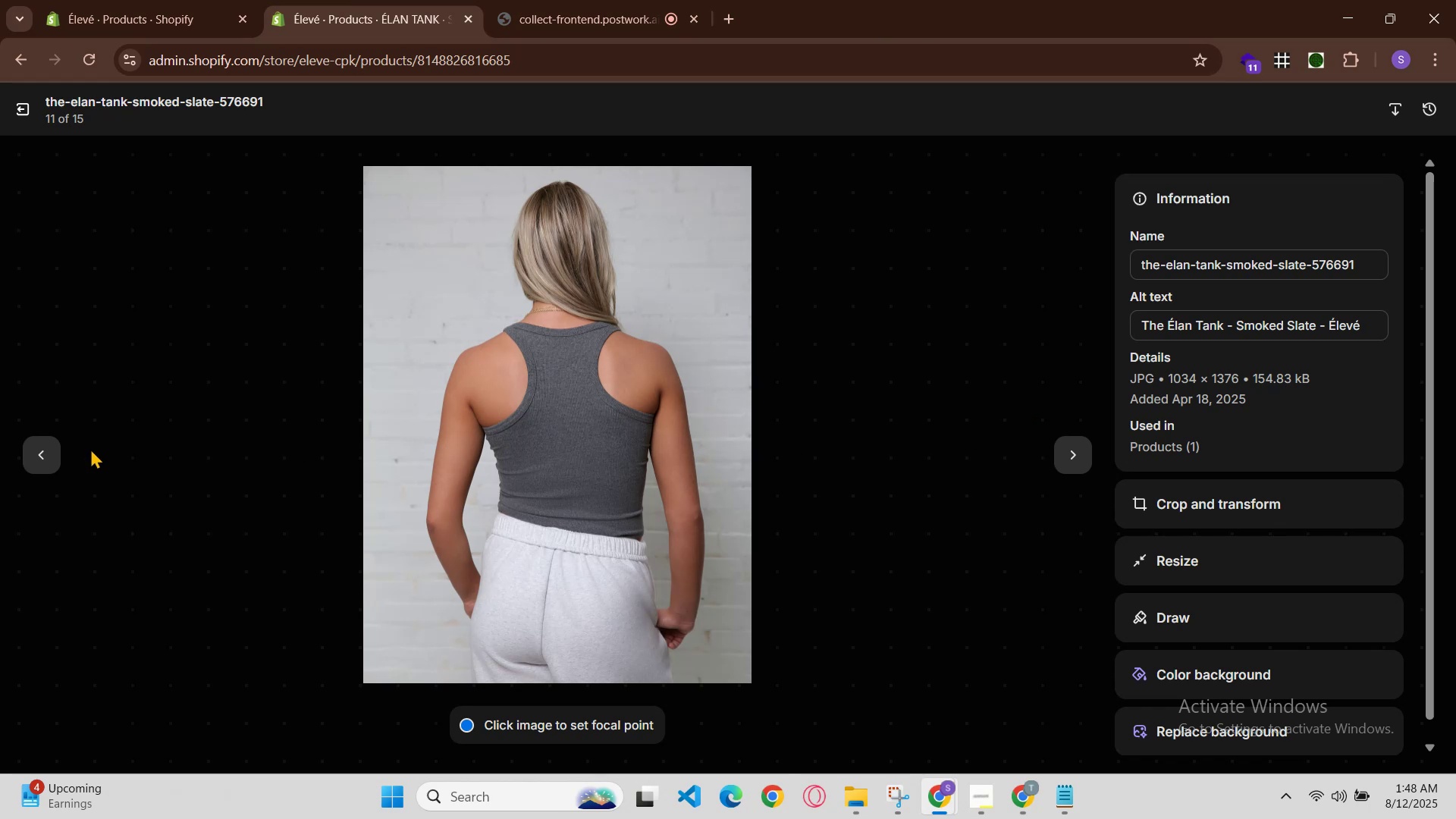 
left_click([33, 450])
 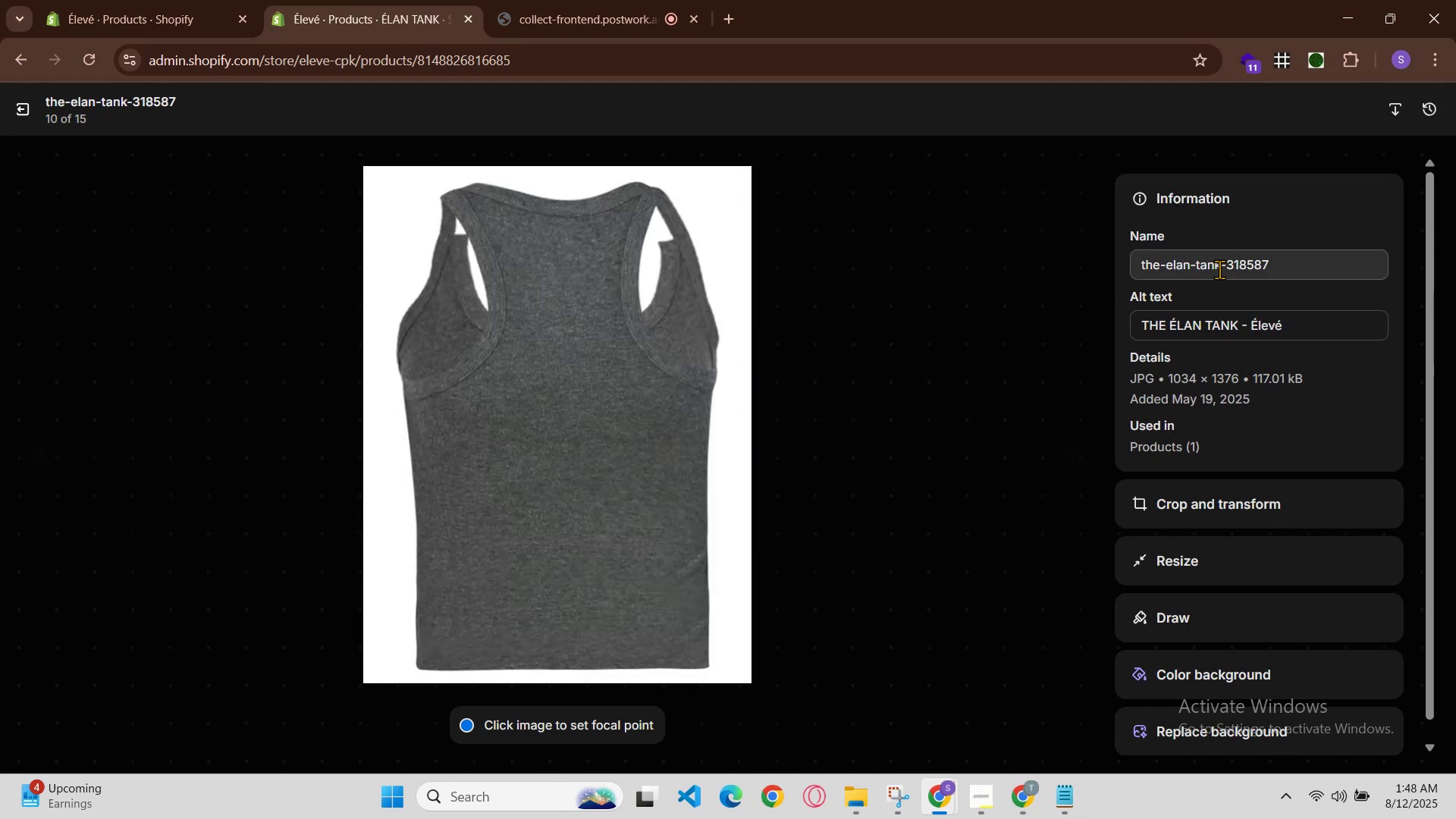 
left_click([1249, 327])
 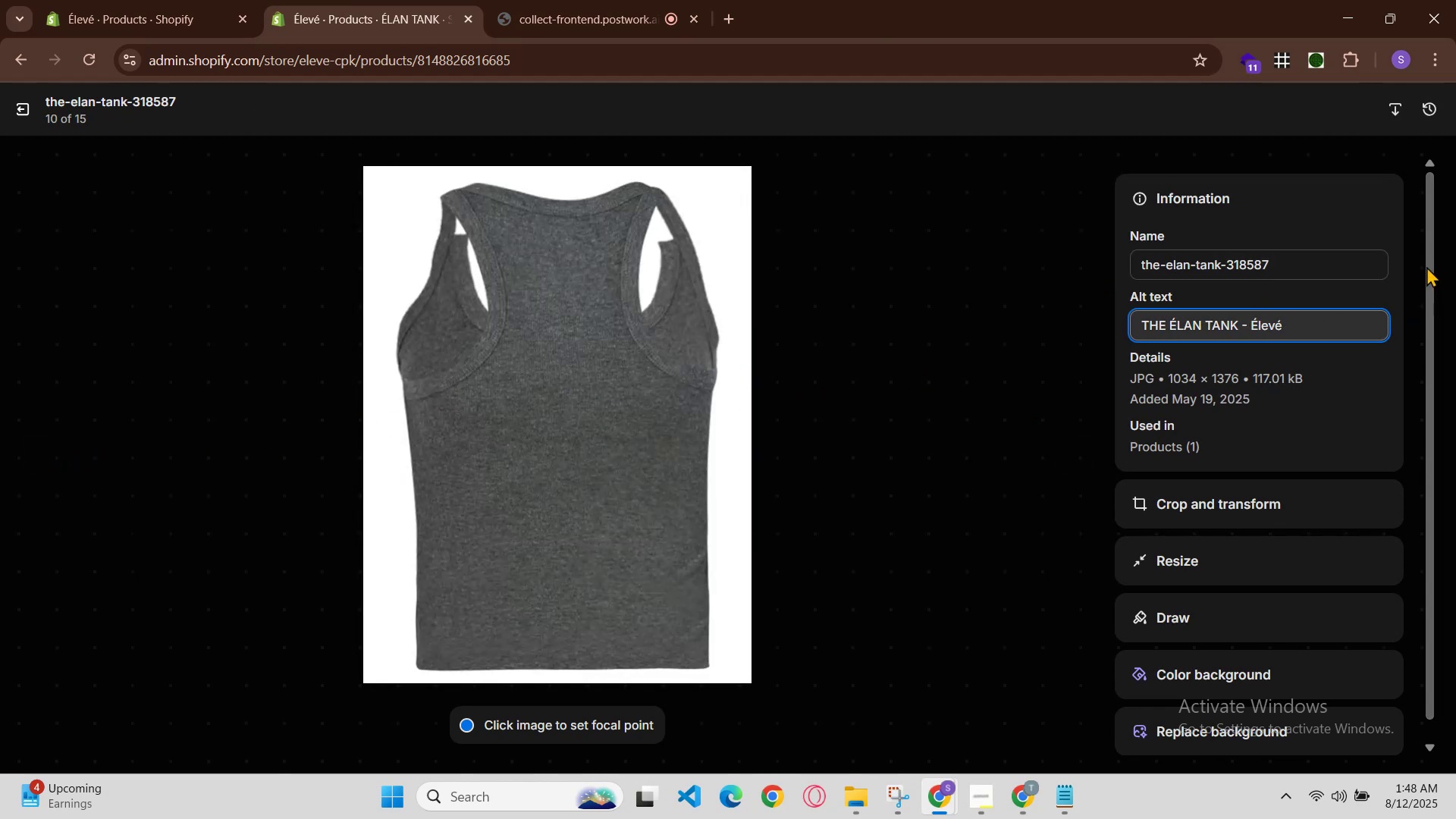 
key(ArrowLeft)
 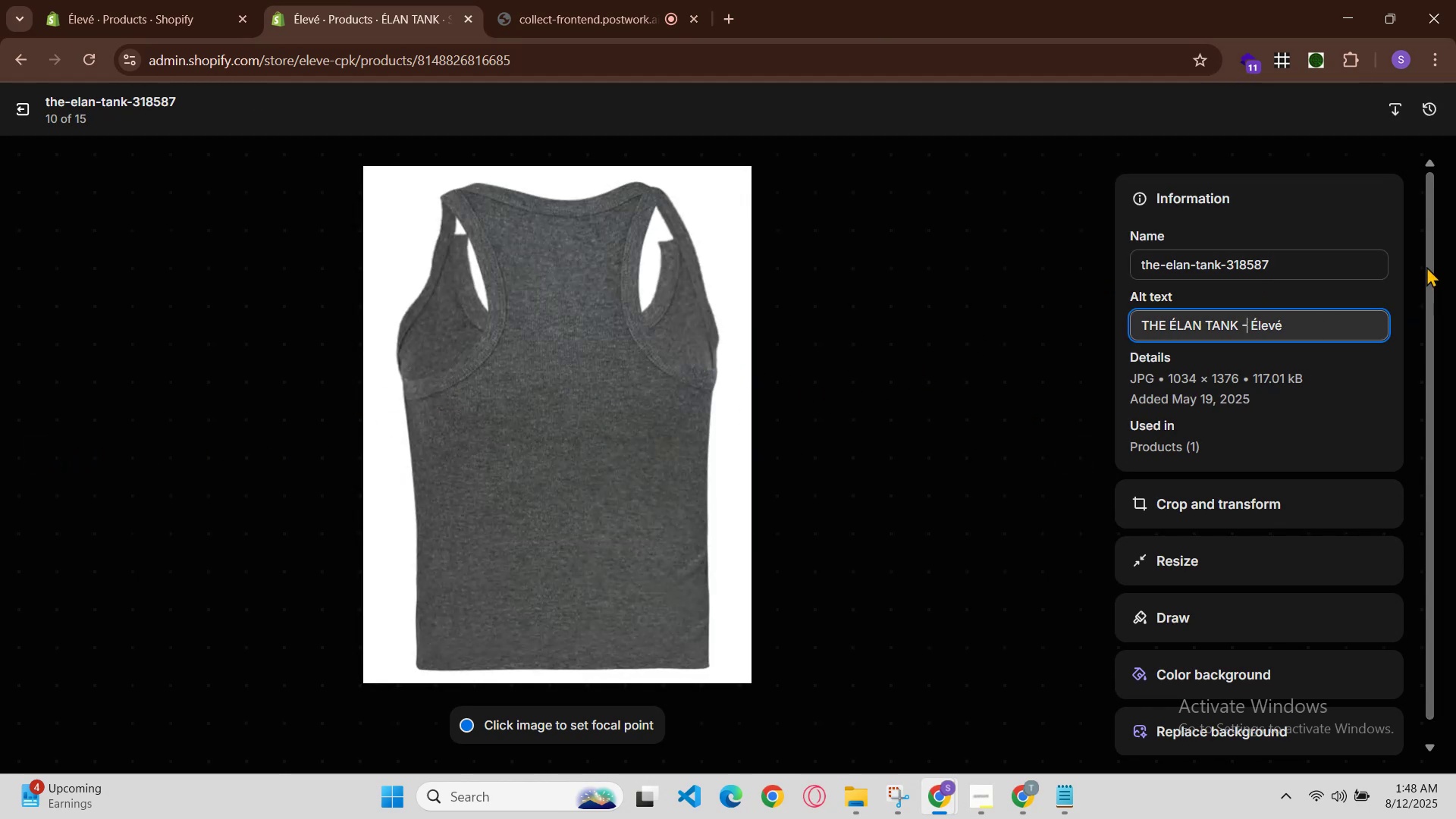 
key(Space)
 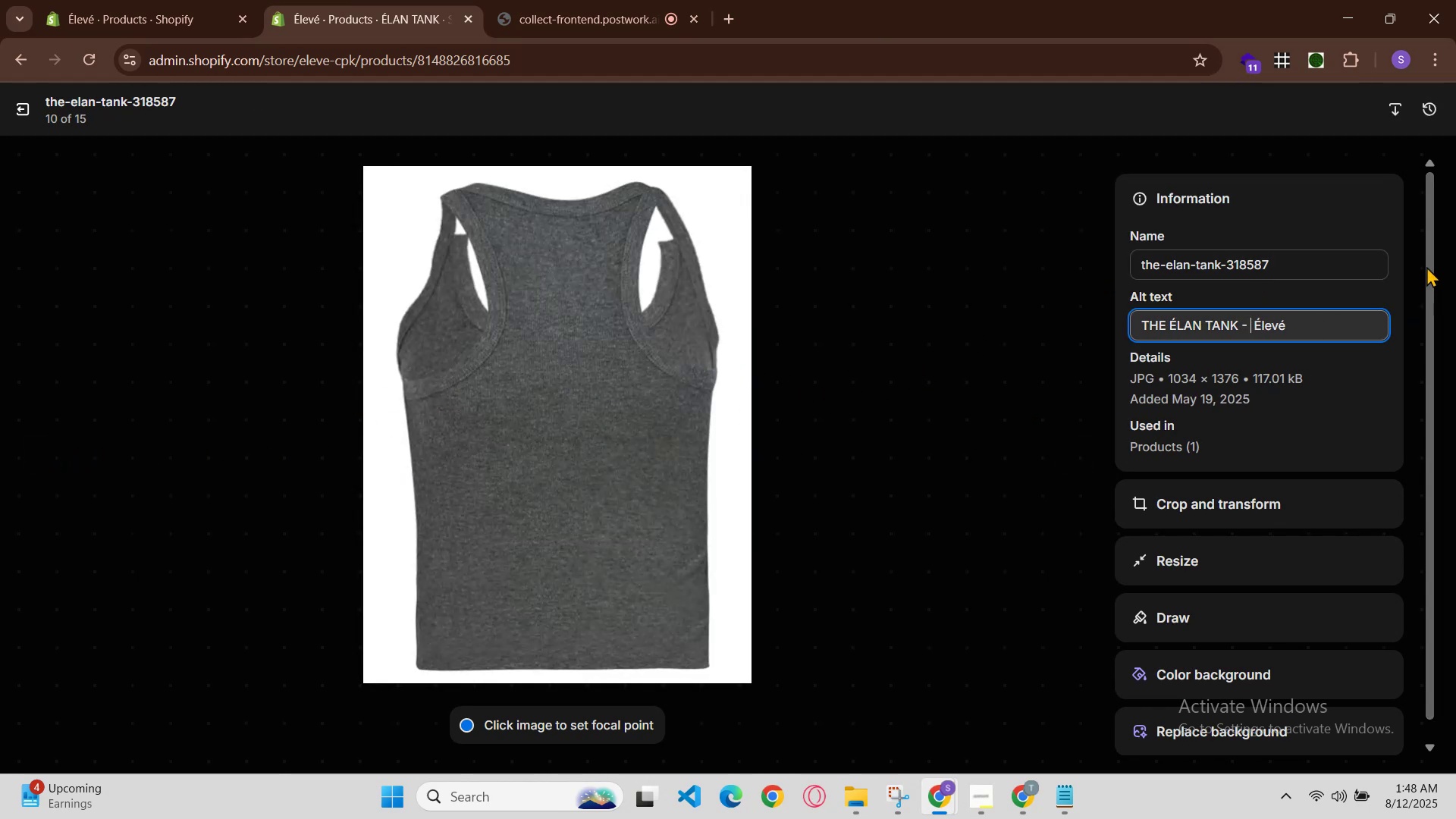 
key(Control+V)
 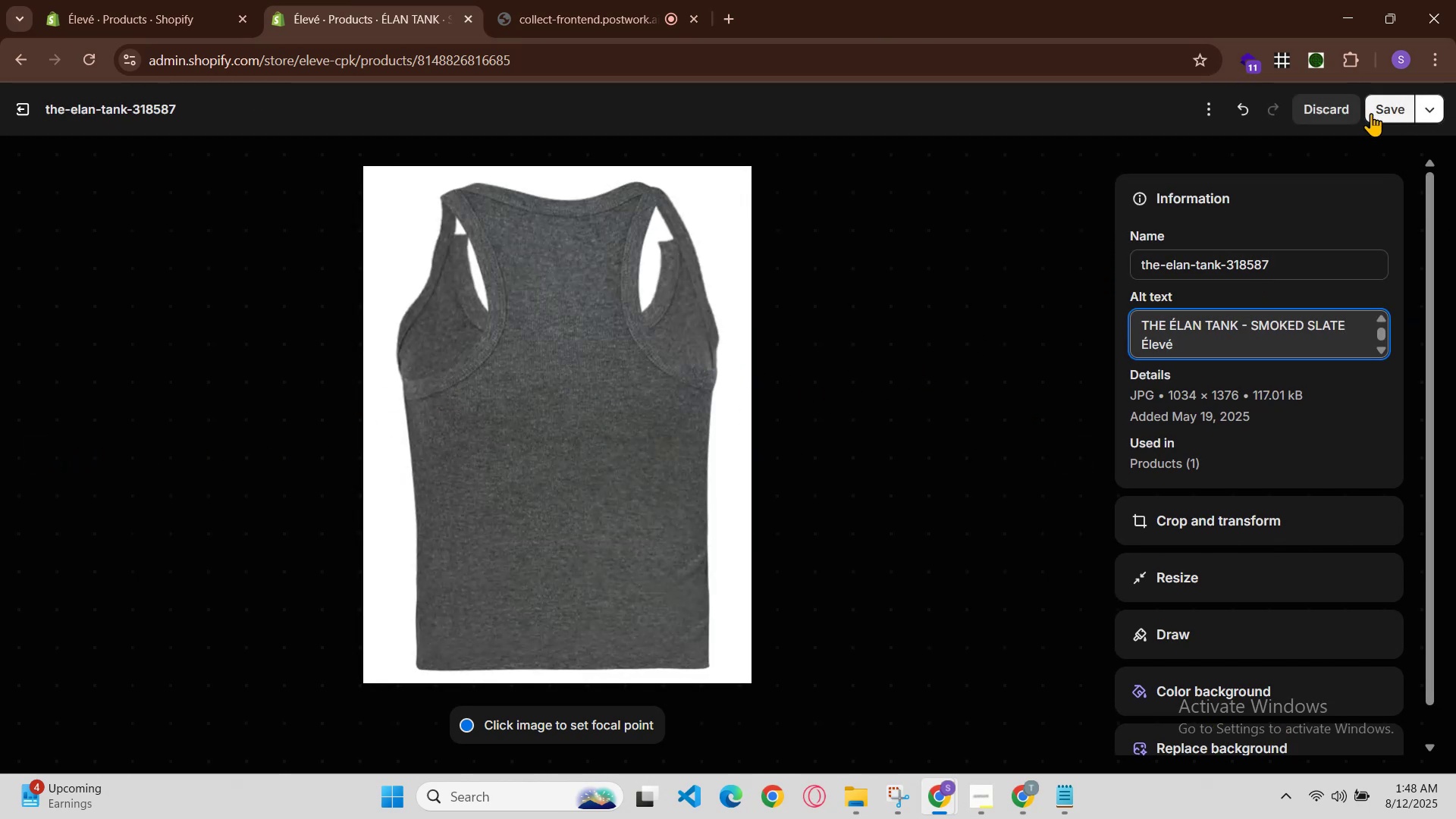 
left_click([1374, 115])
 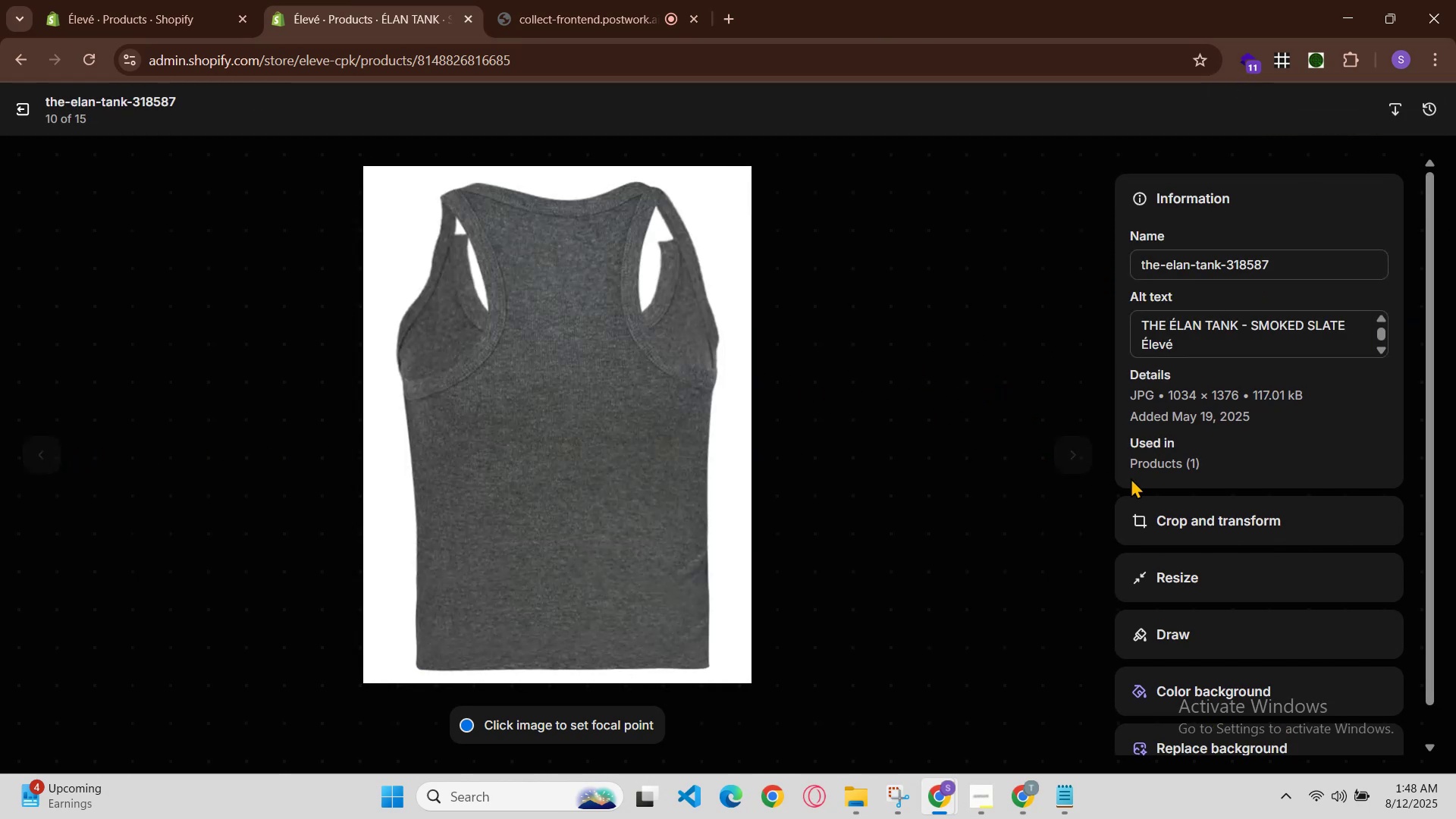 
left_click([1076, 448])
 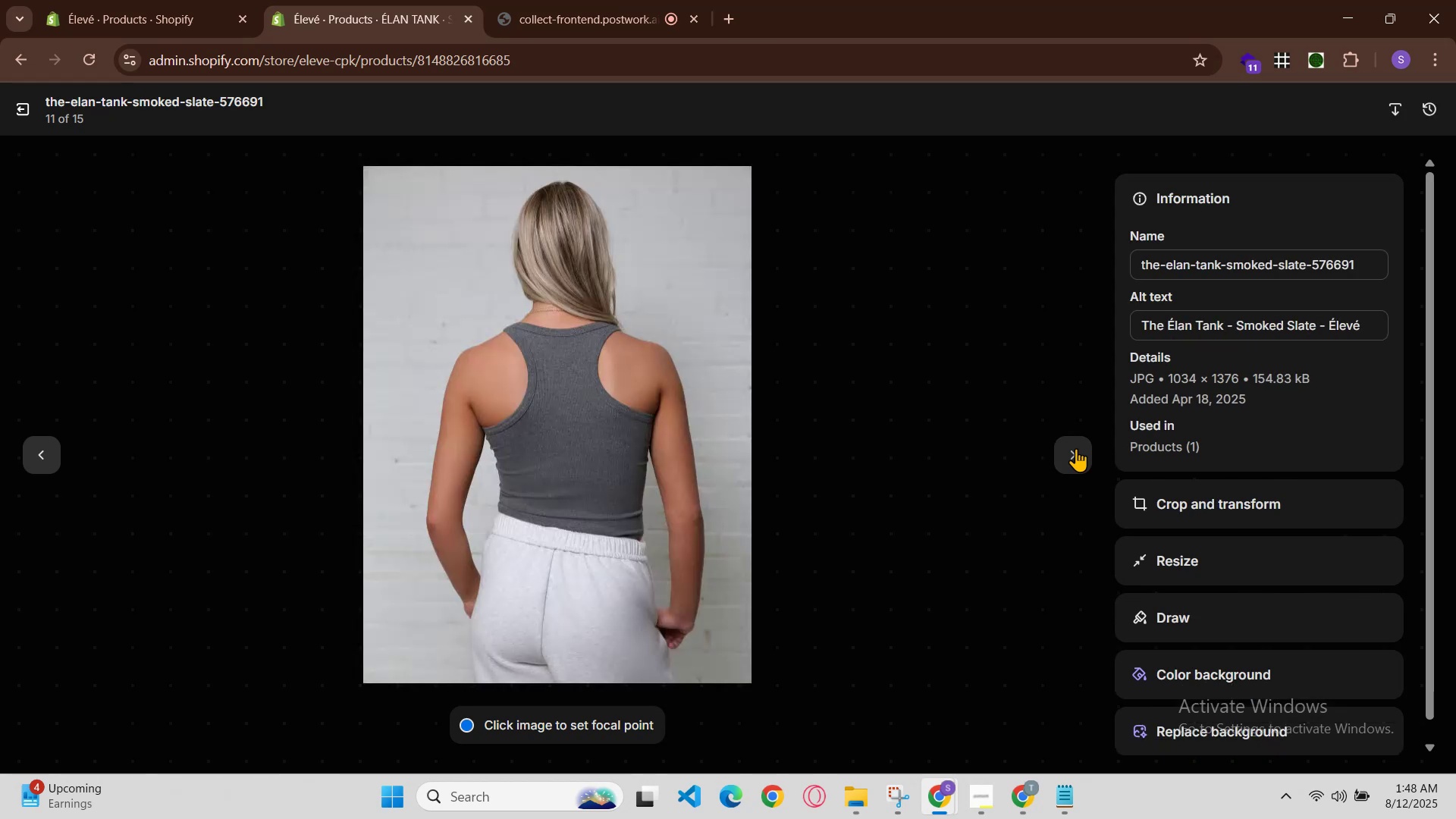 
left_click([1076, 450])
 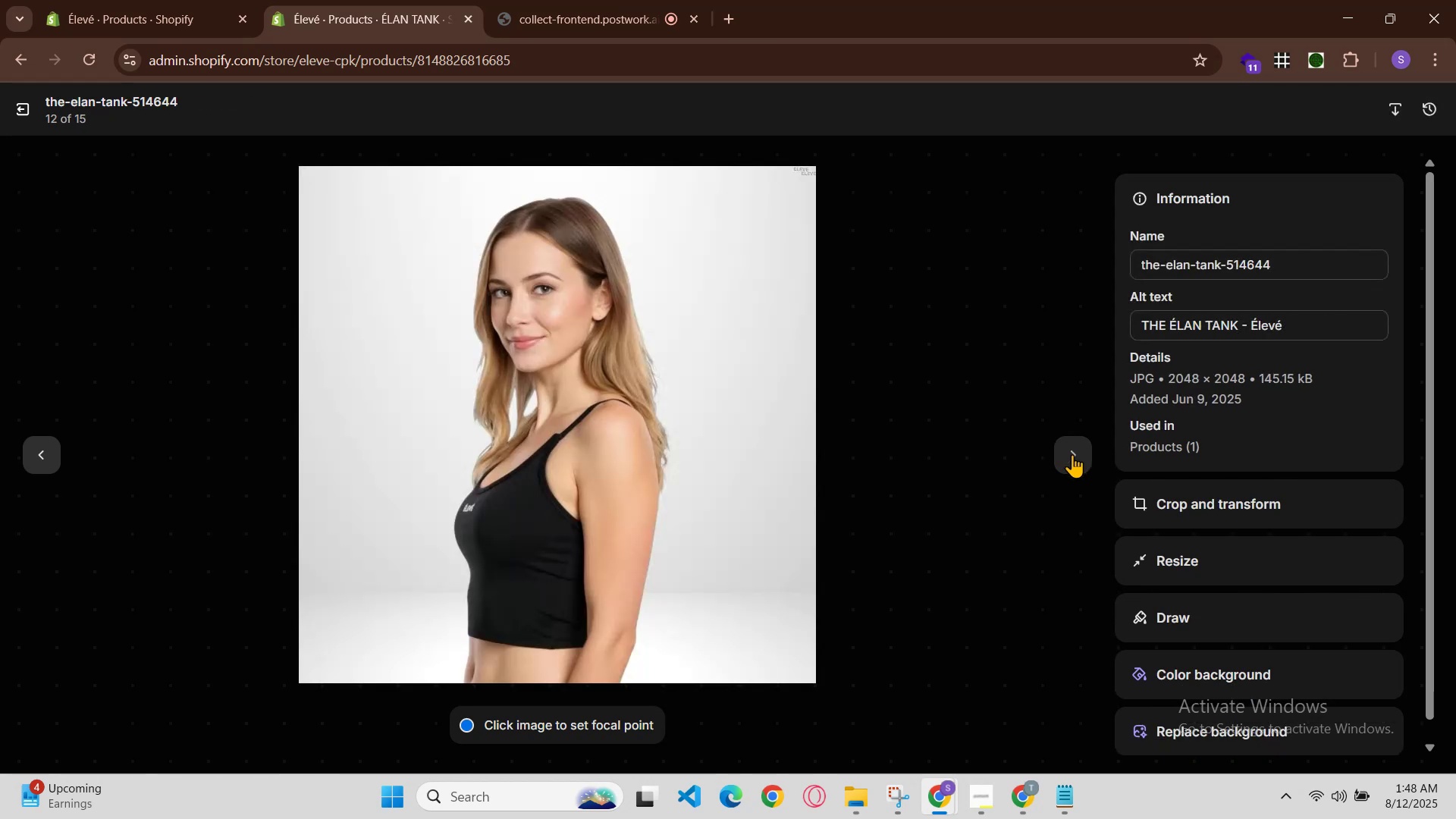 
left_click([935, 796])
 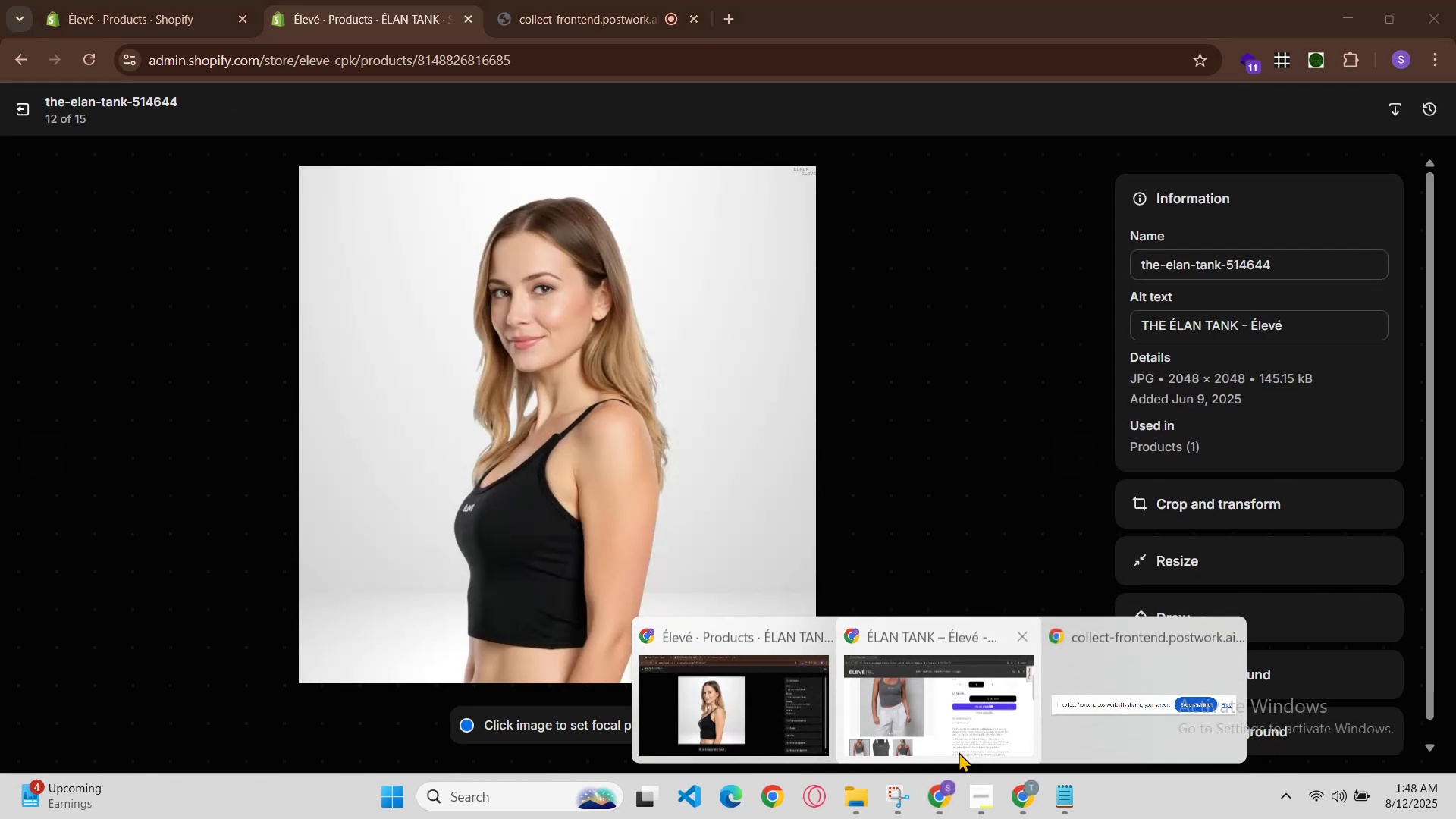 
left_click([959, 733])
 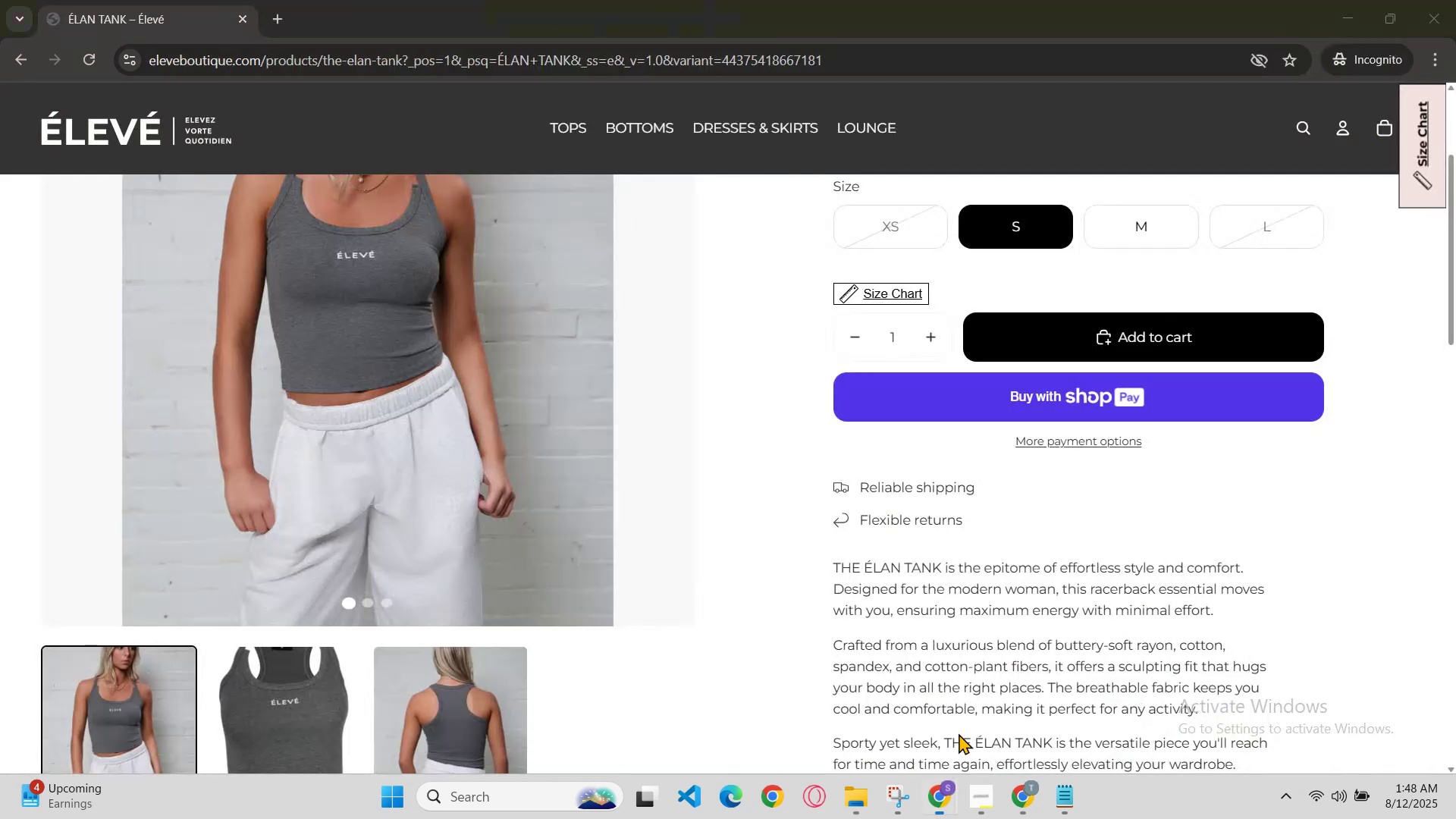 
key(Control+R)
 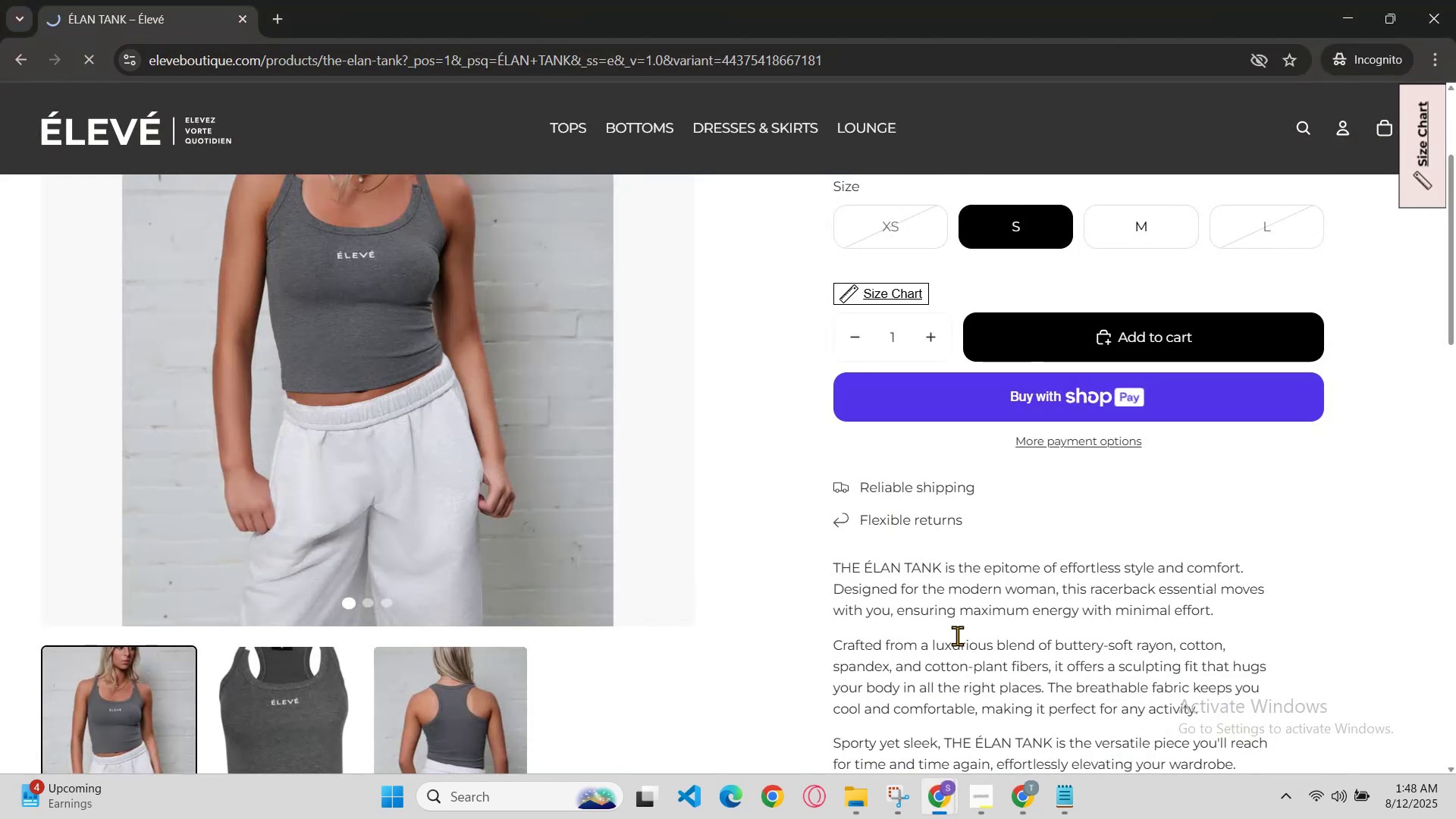 
scroll: coordinate [943, 306], scroll_direction: up, amount: 3.0
 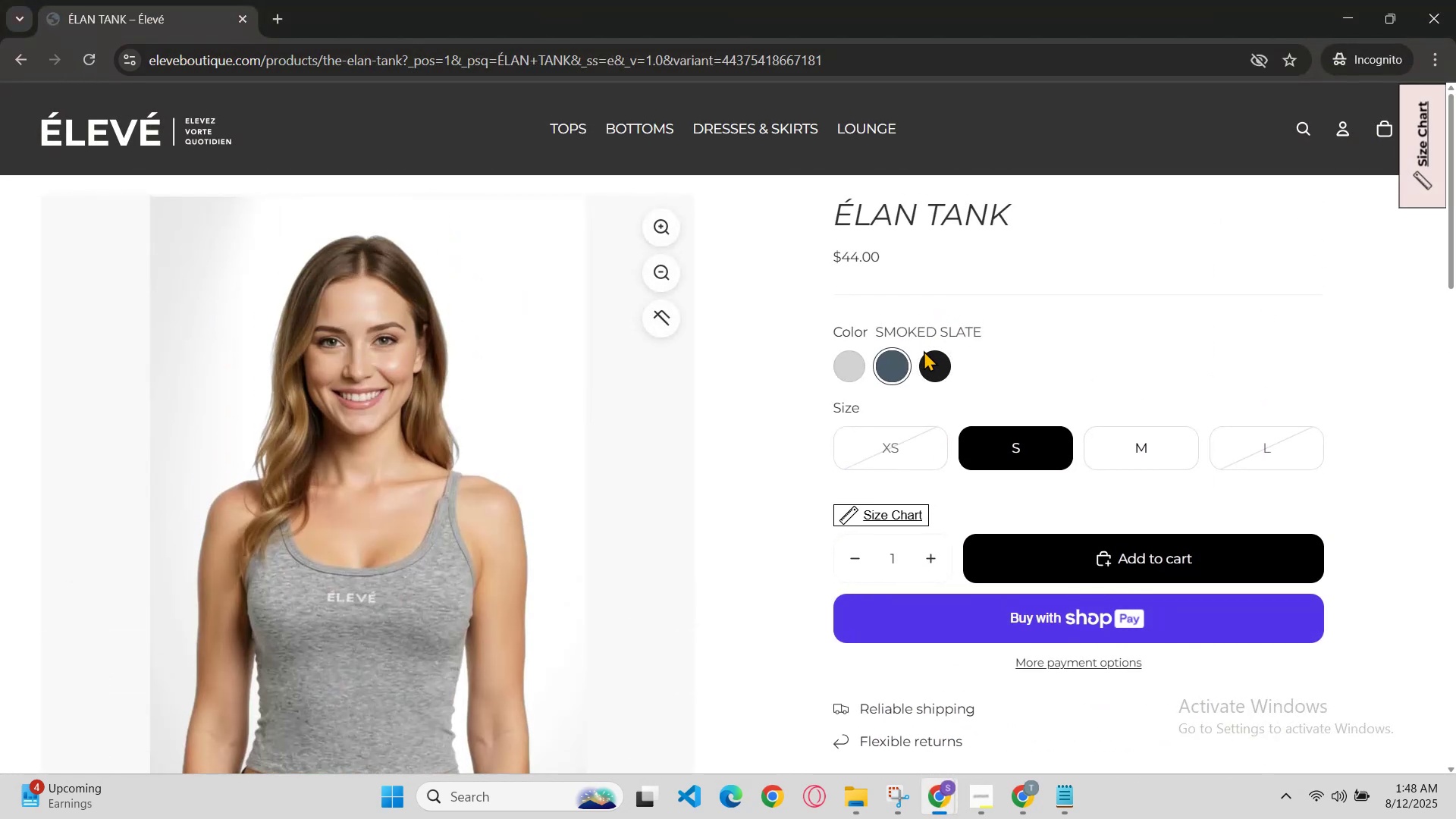 
left_click([940, 374])
 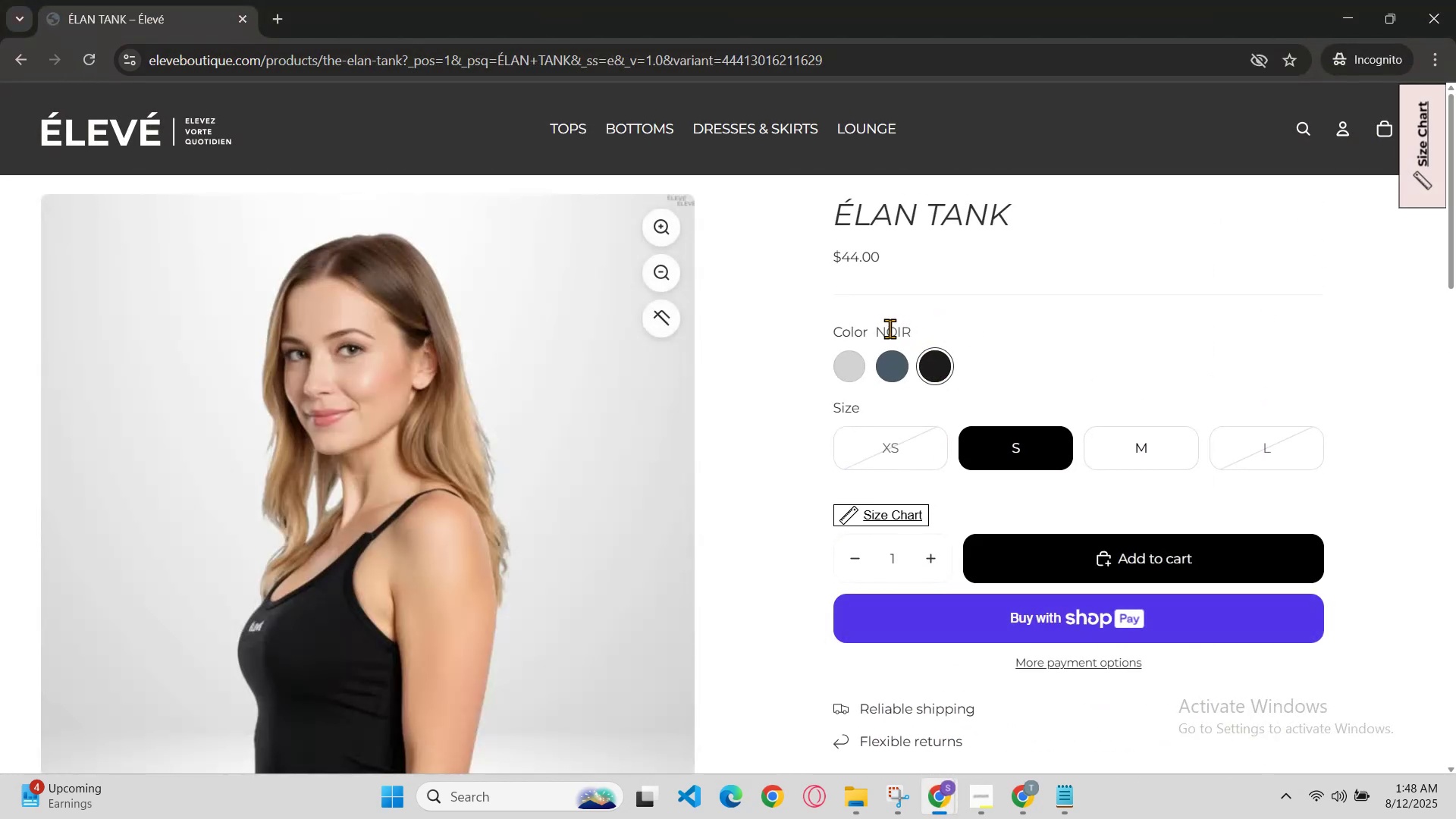 
left_click_drag(start_coordinate=[872, 331], to_coordinate=[914, 334])
 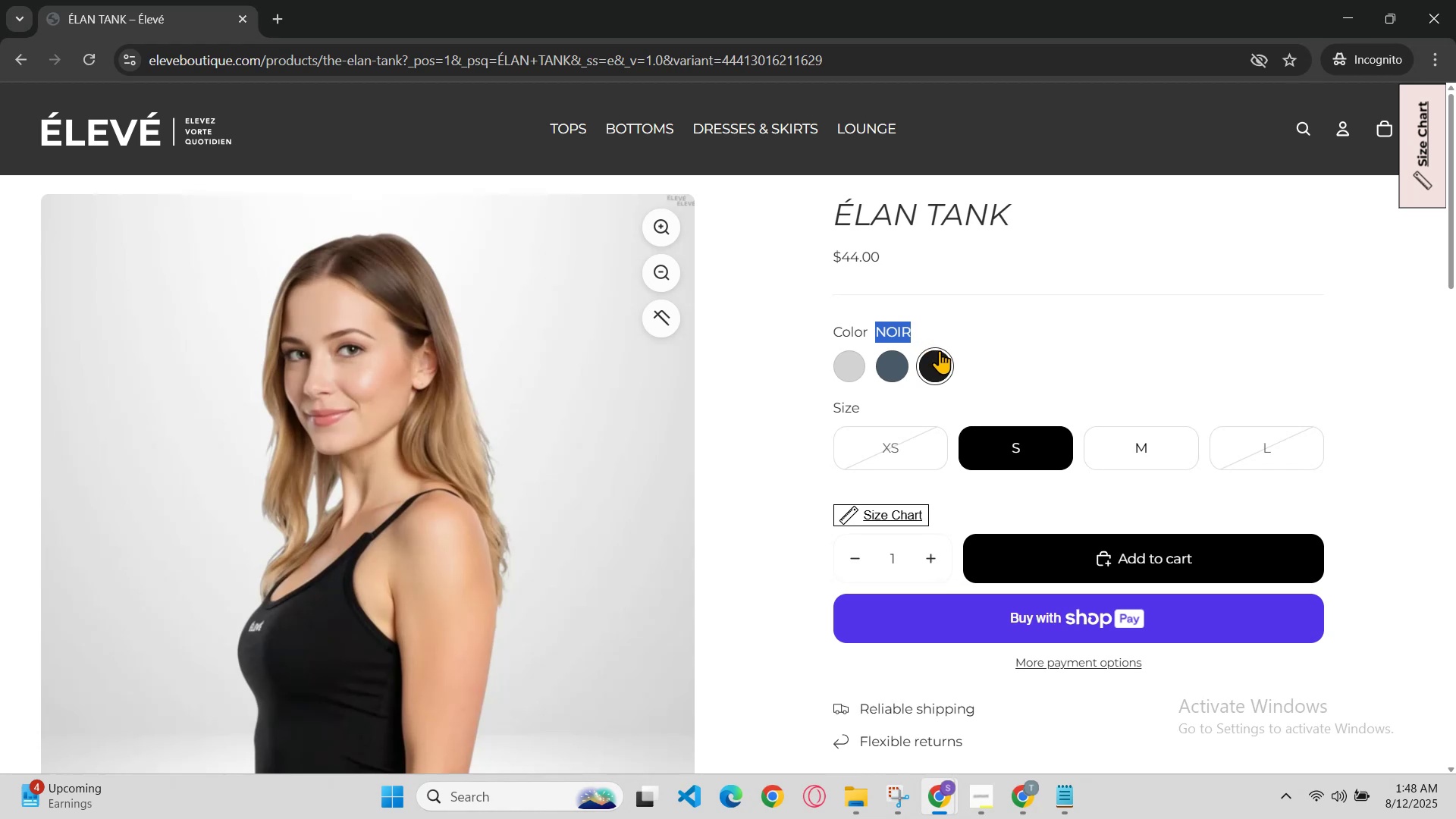 
key(Control+C)
 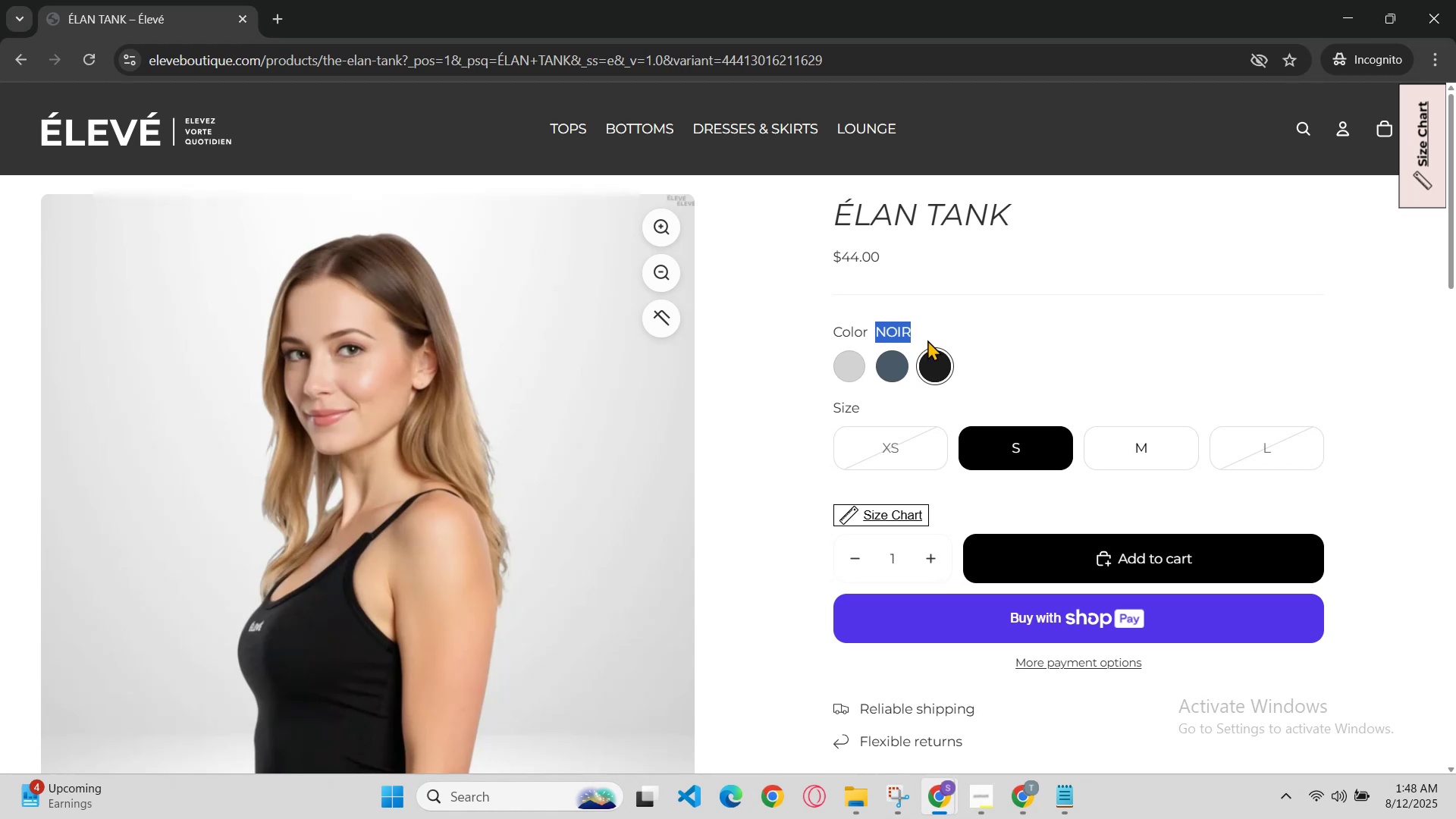 
scroll: coordinate [942, 356], scroll_direction: down, amount: 1.0
 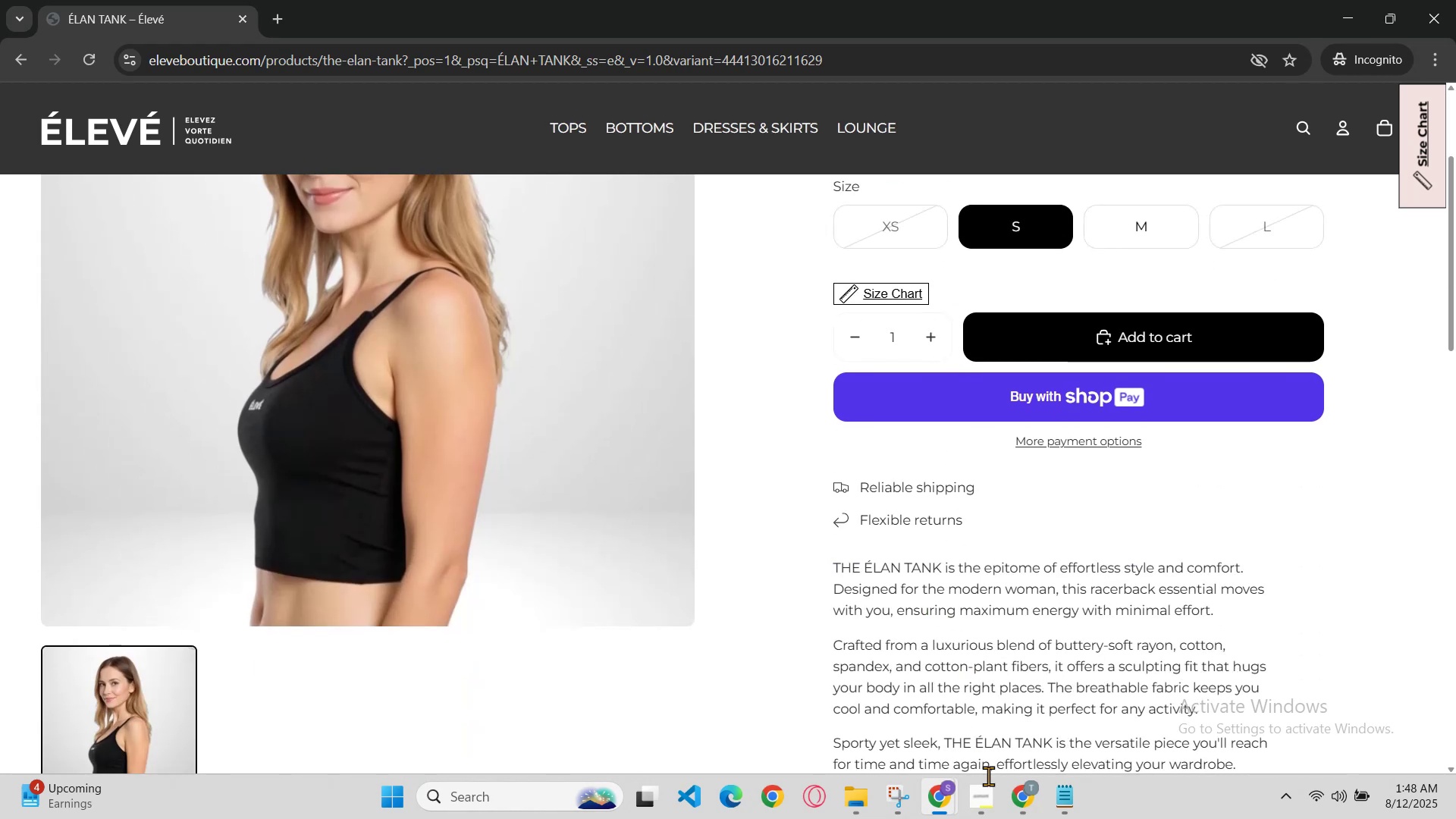 
left_click([943, 802])
 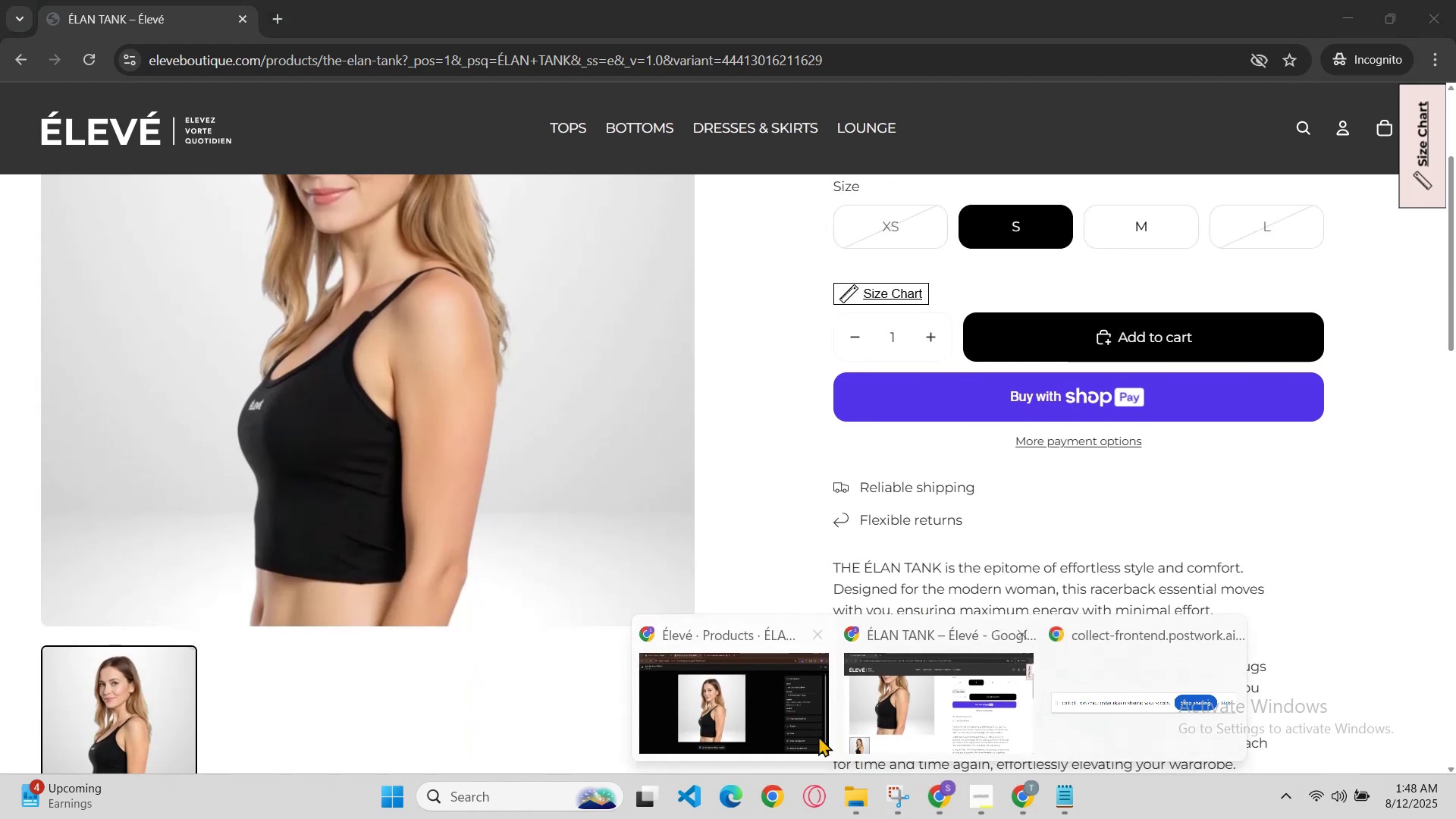 
left_click([810, 730])
 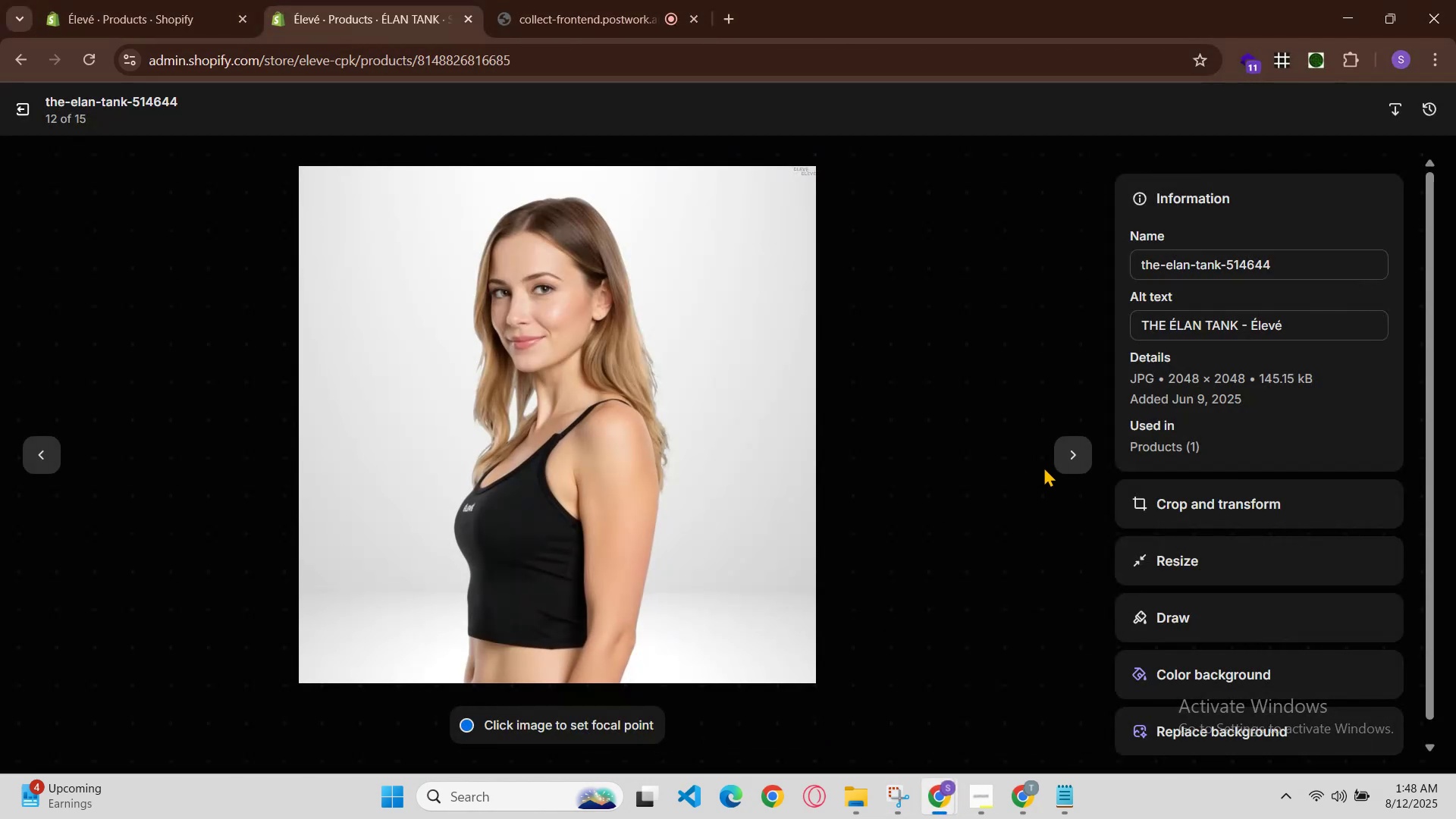 
left_click([1072, 452])
 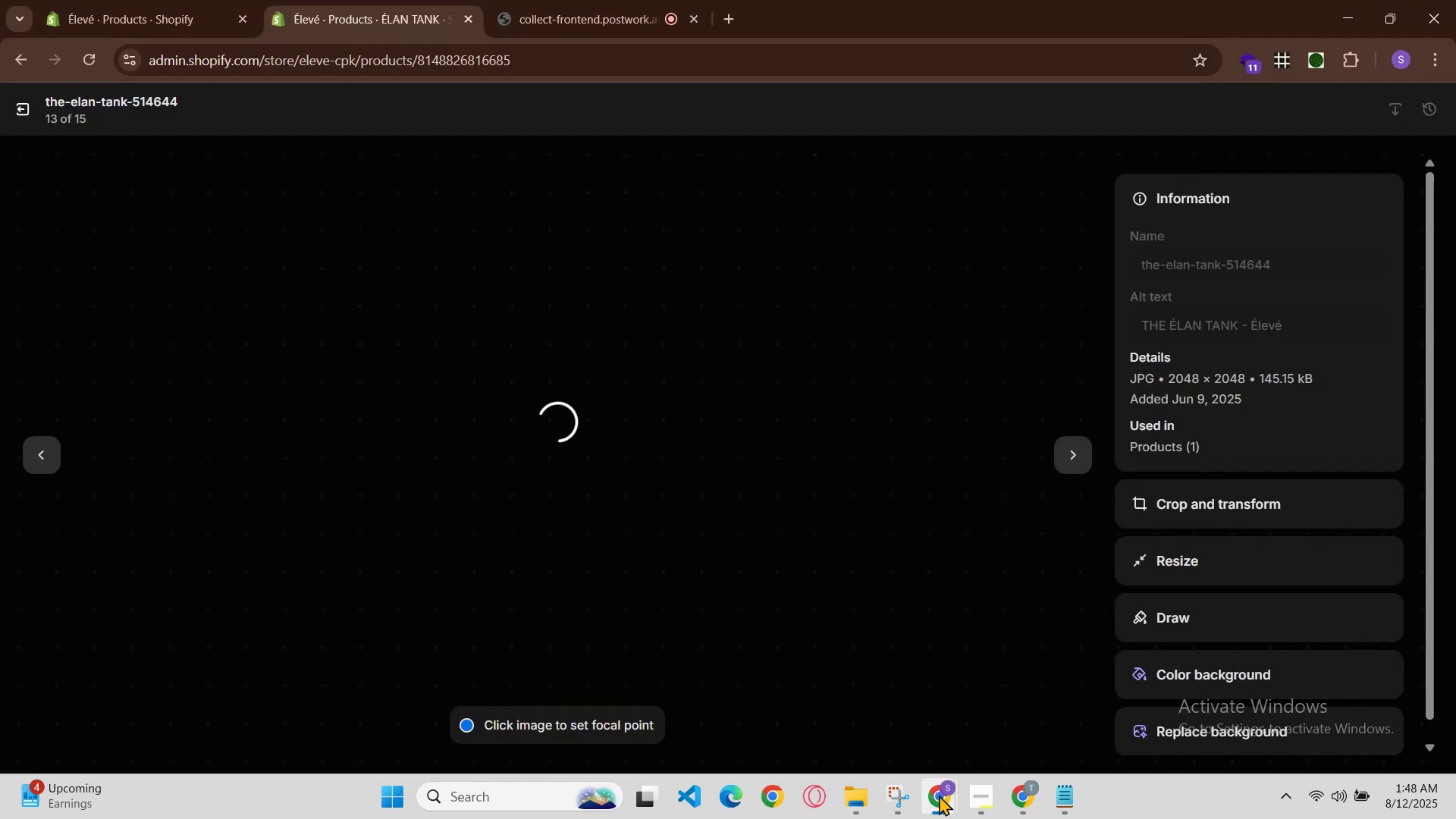 
left_click([934, 802])
 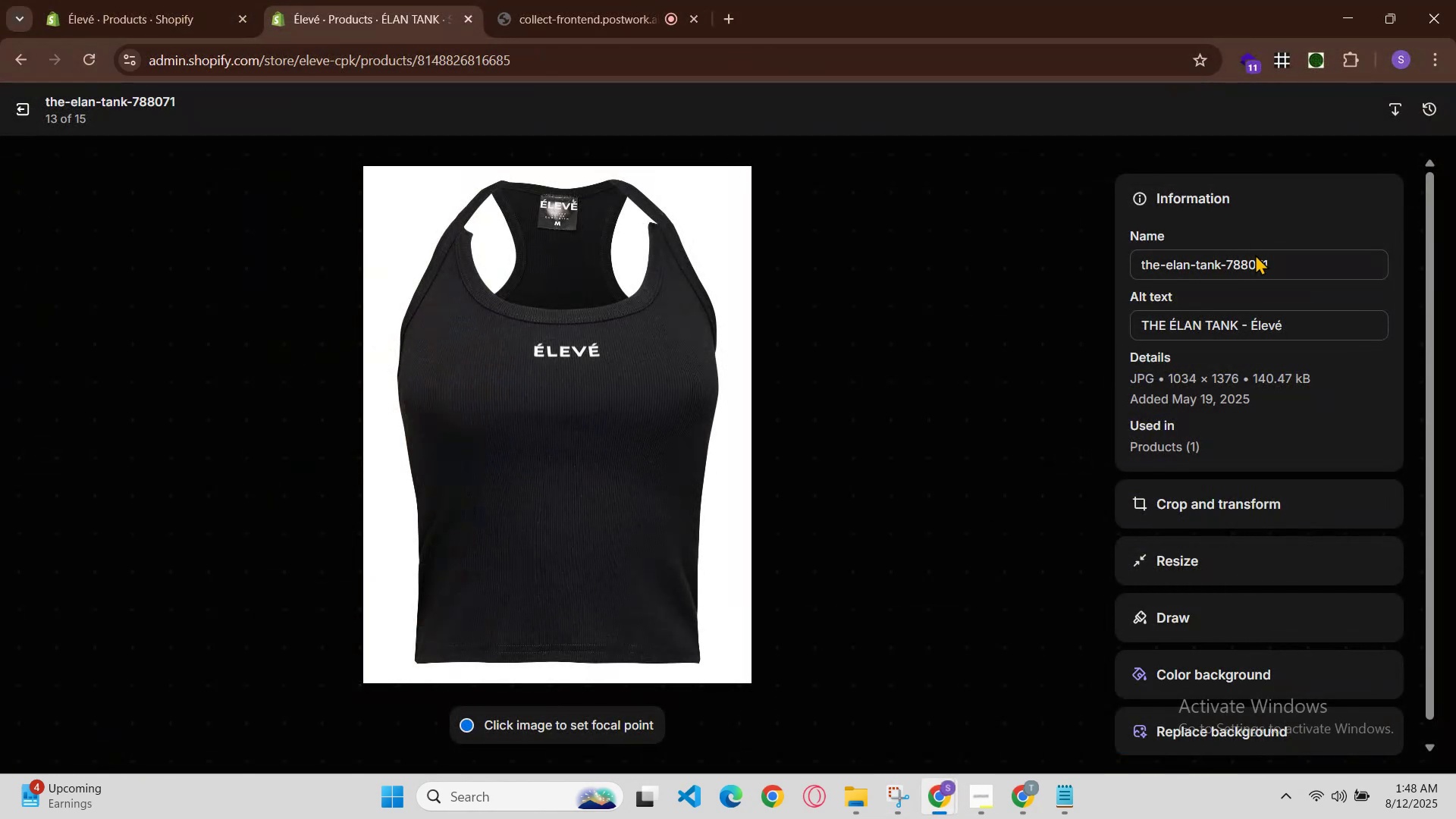 
left_click([1249, 321])
 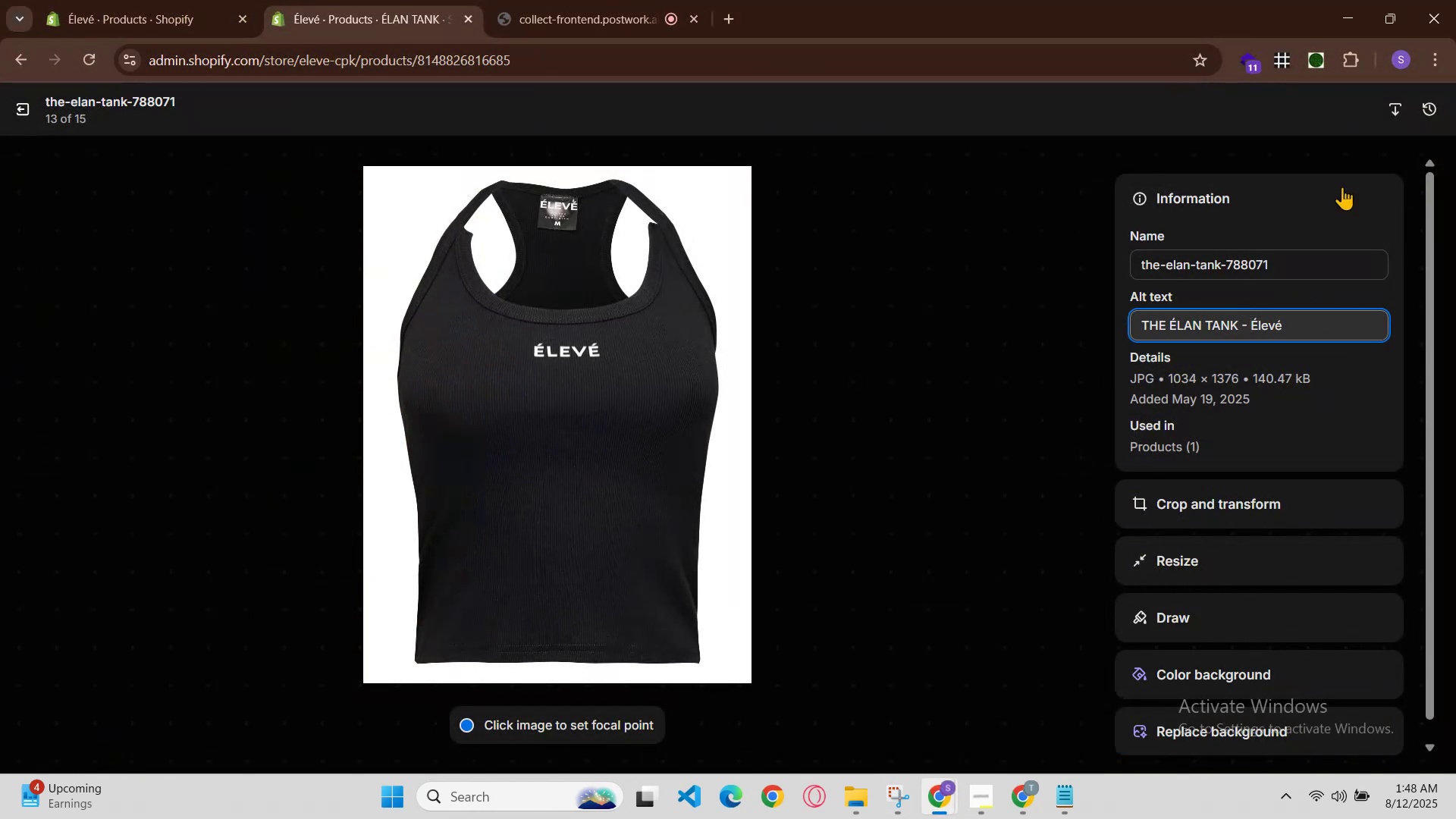 
key(ArrowLeft)
 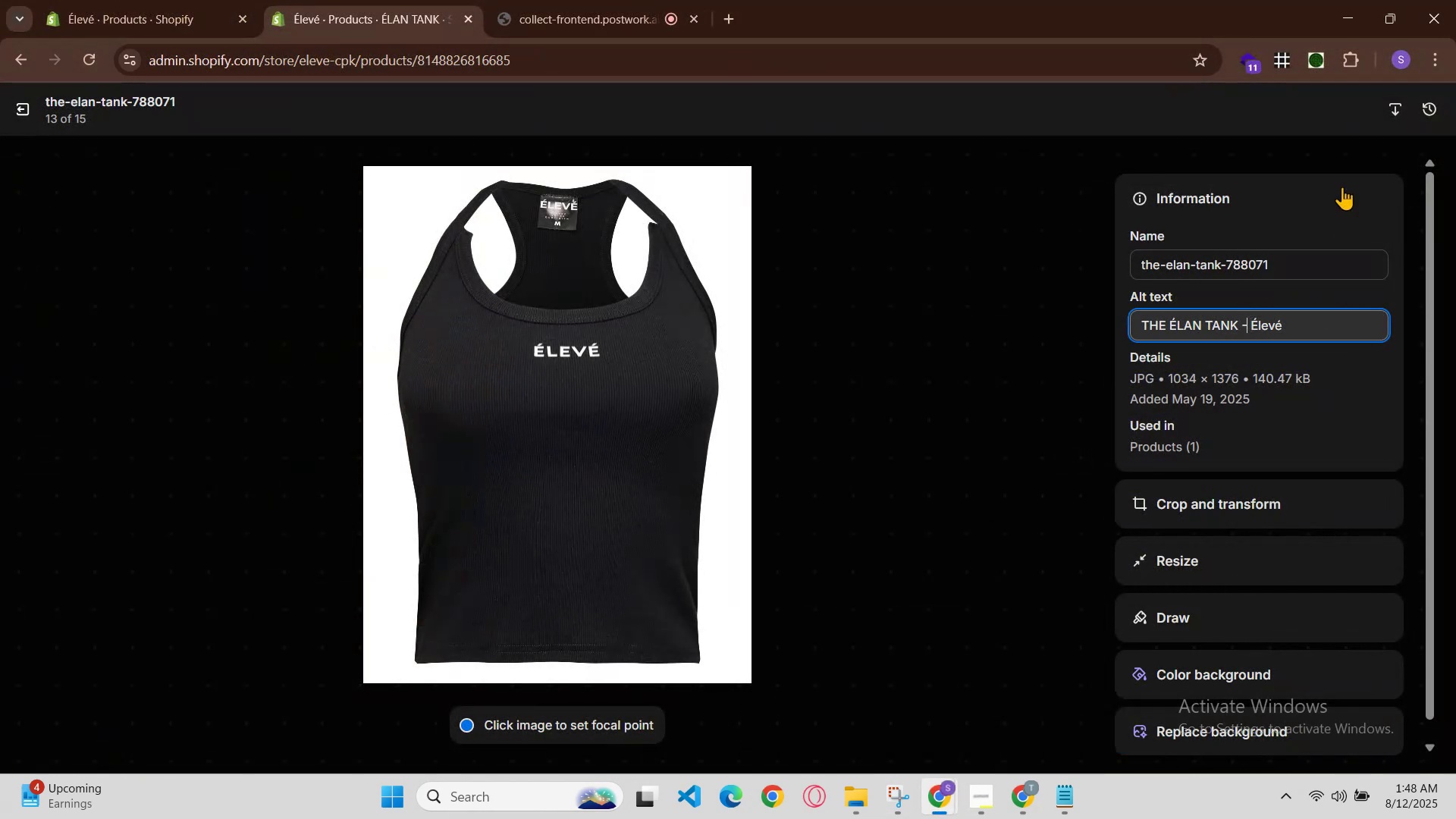 
key(Space)
 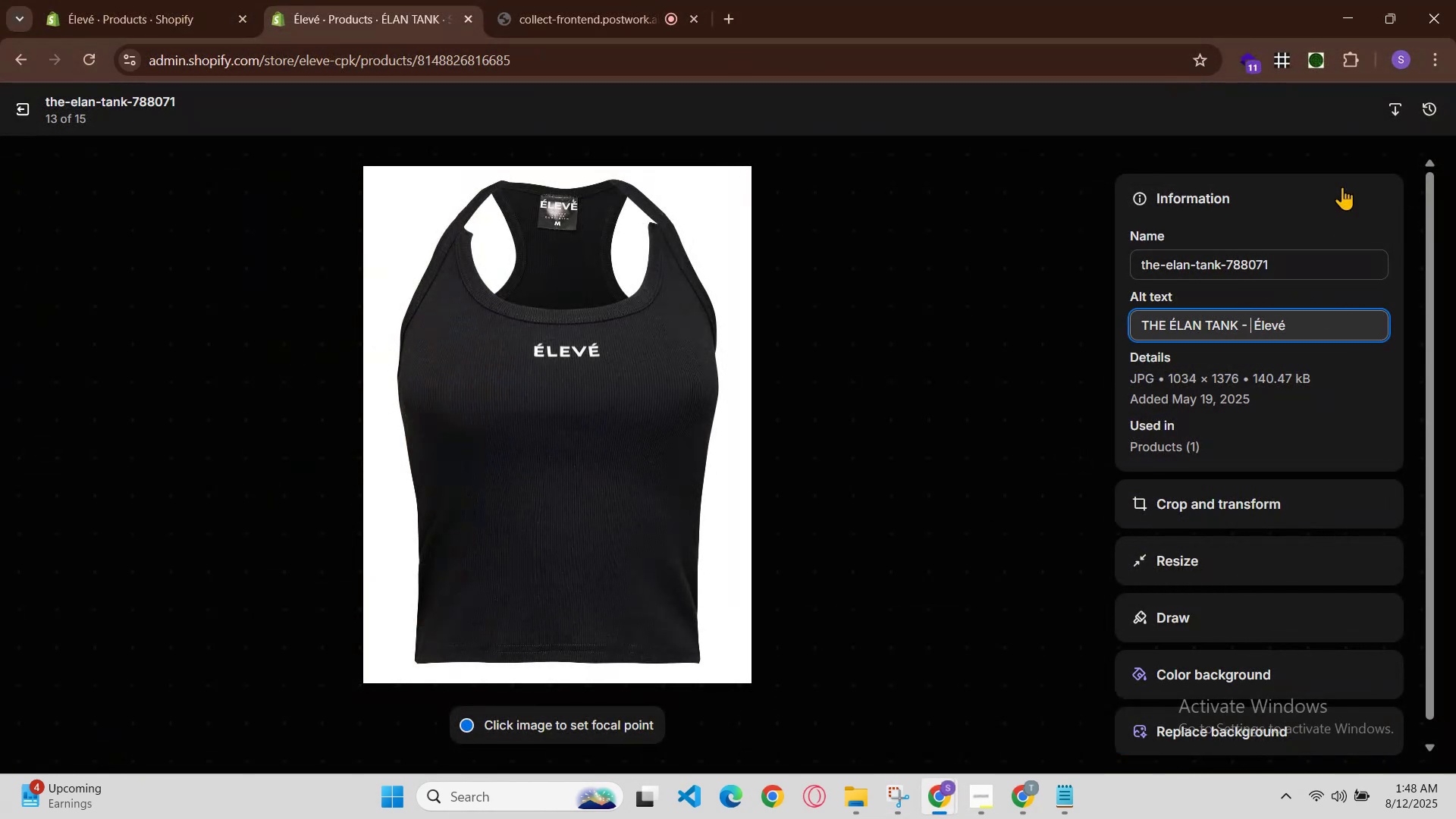 
key(Control+V)
 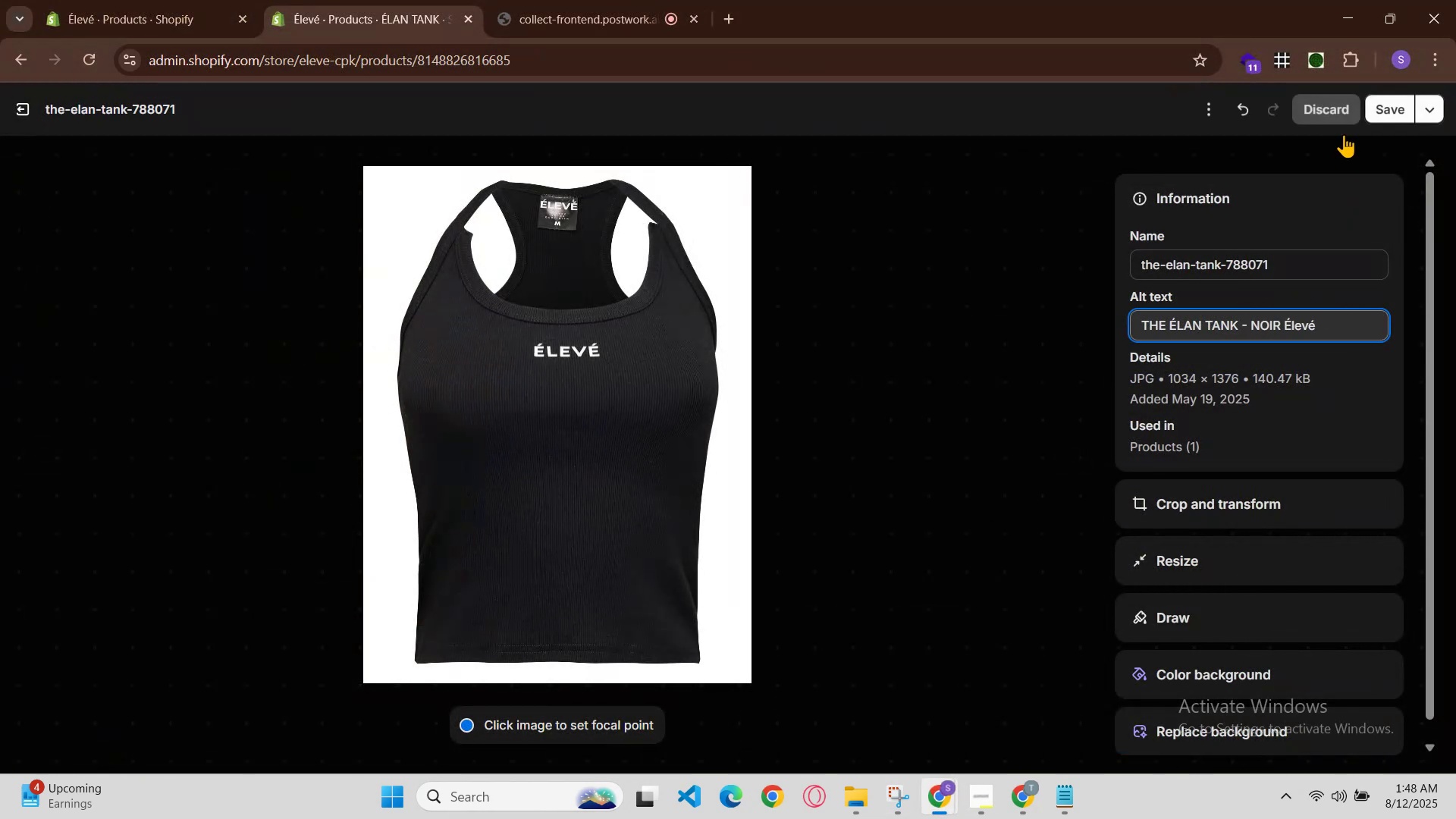 
left_click([1382, 108])
 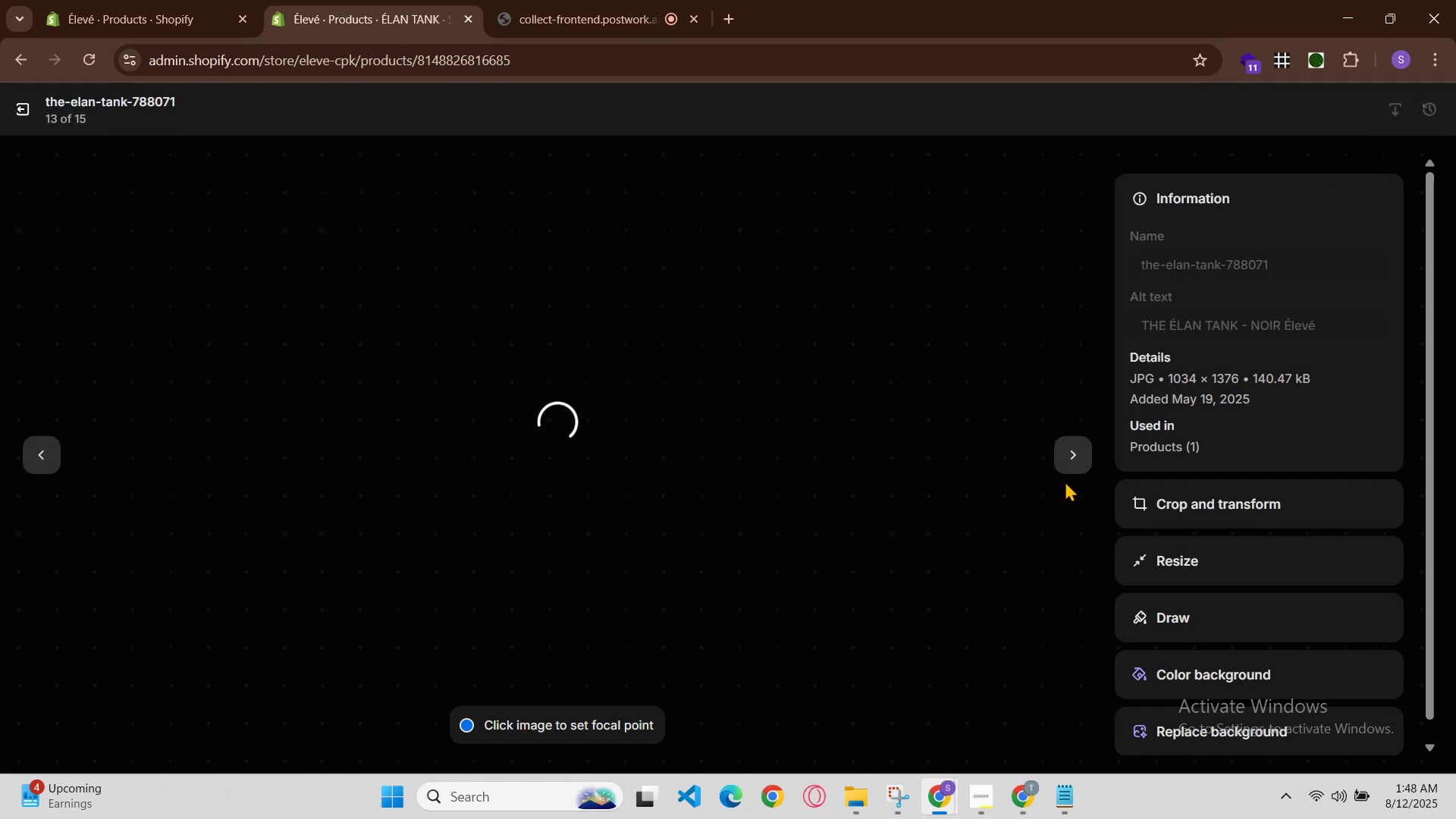 
left_click([1068, 456])
 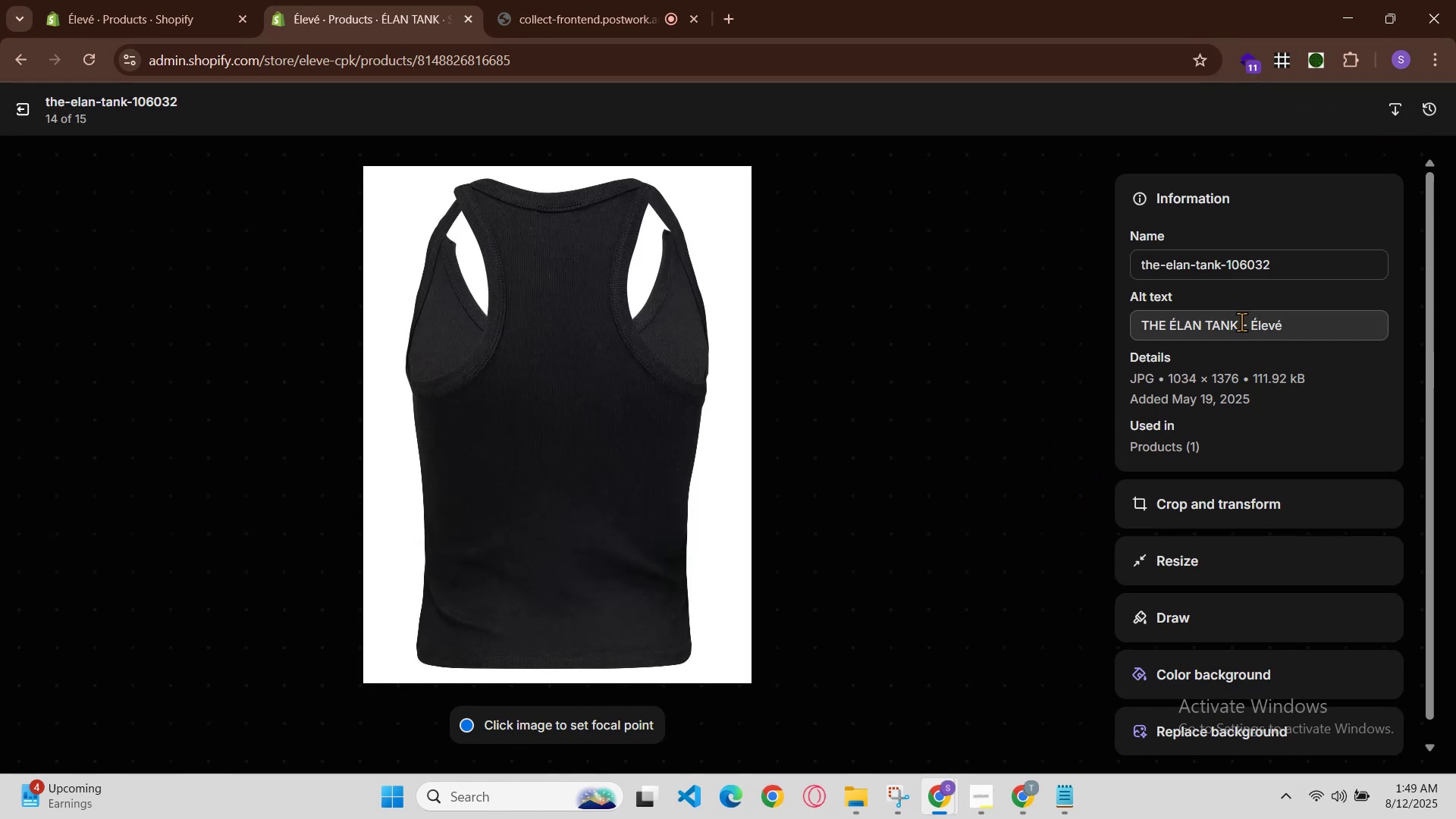 
left_click([1246, 324])
 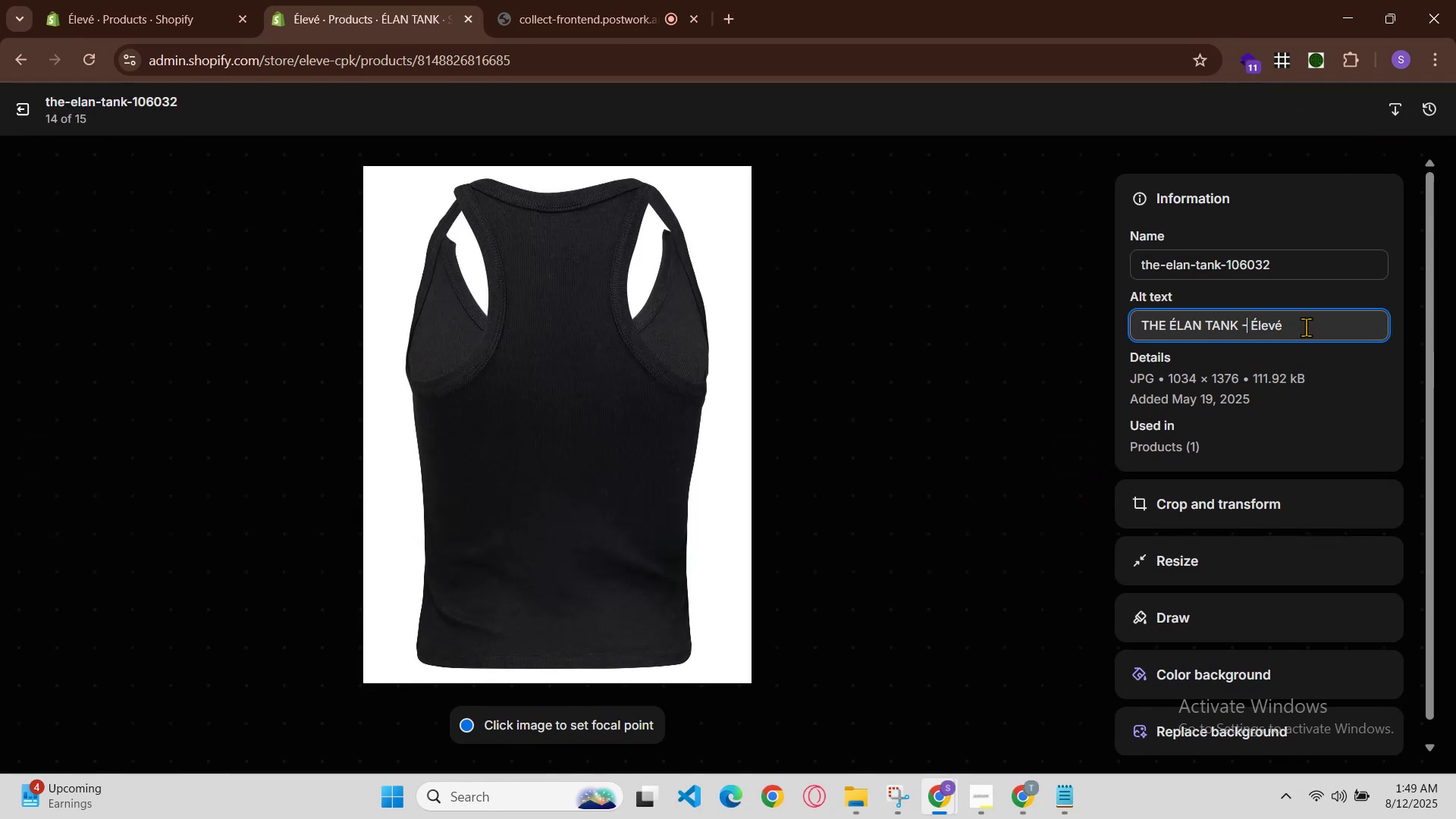 
key(Space)
 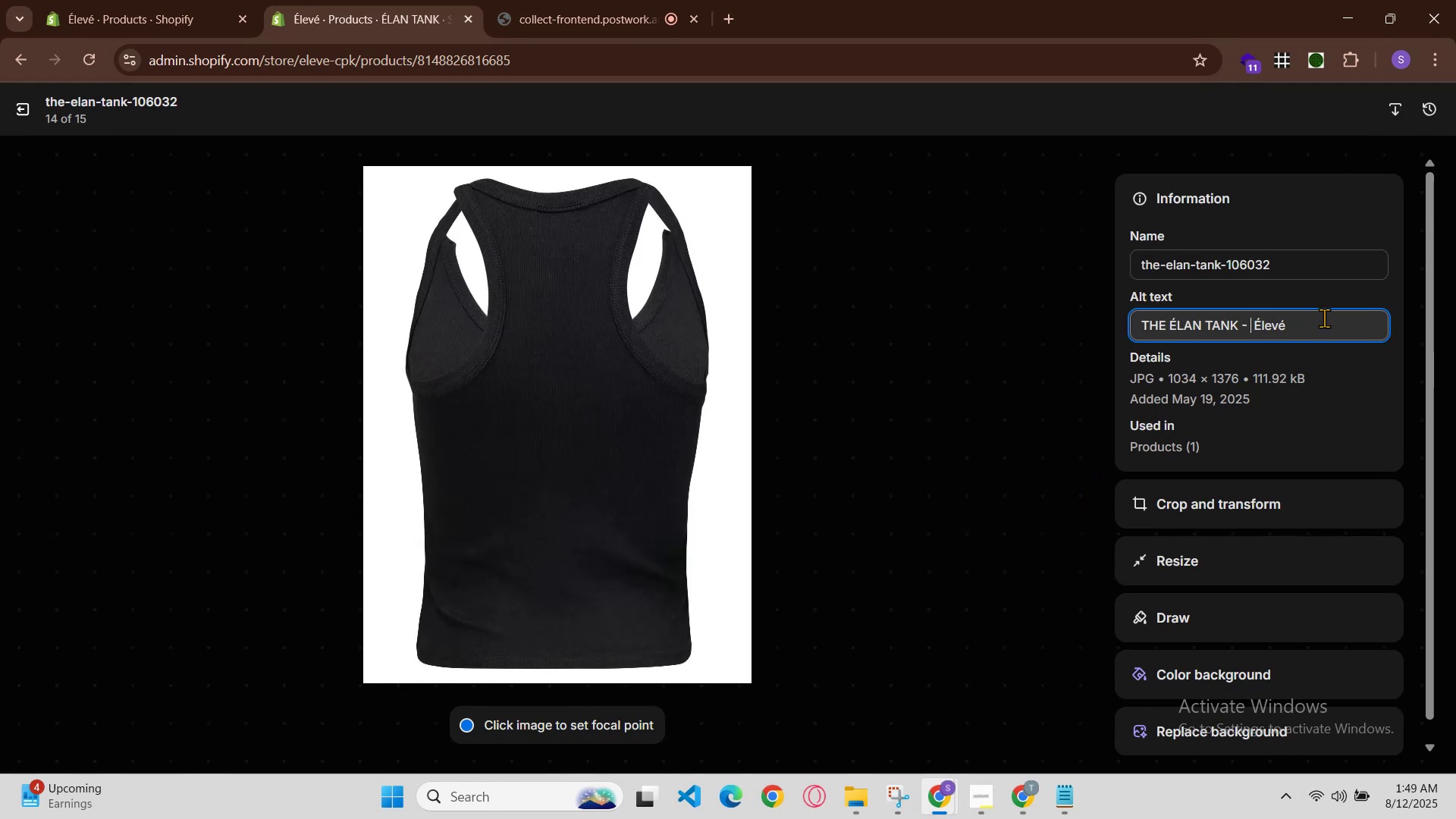 
key(Control+V)
 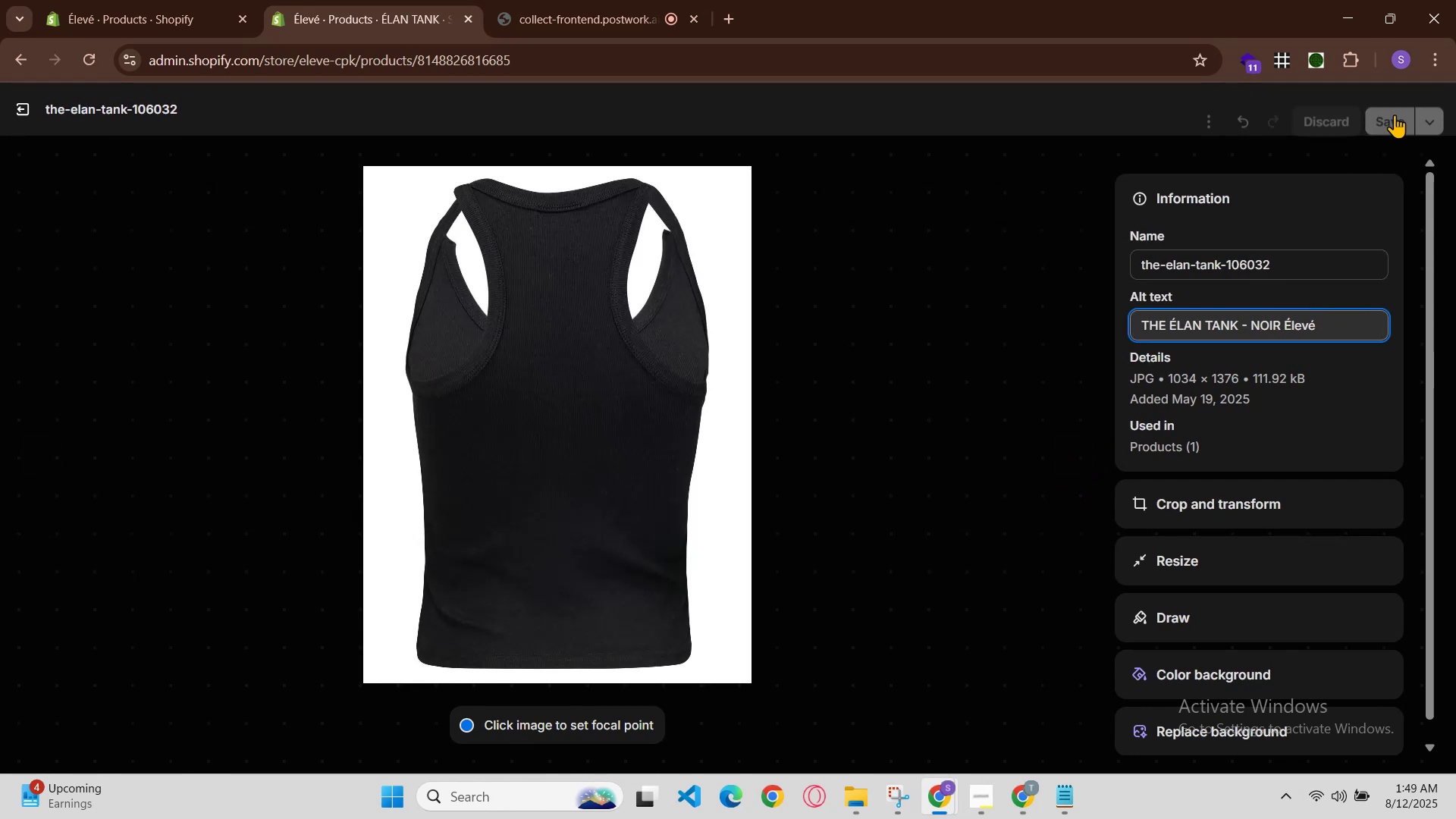 
left_click([1395, 115])
 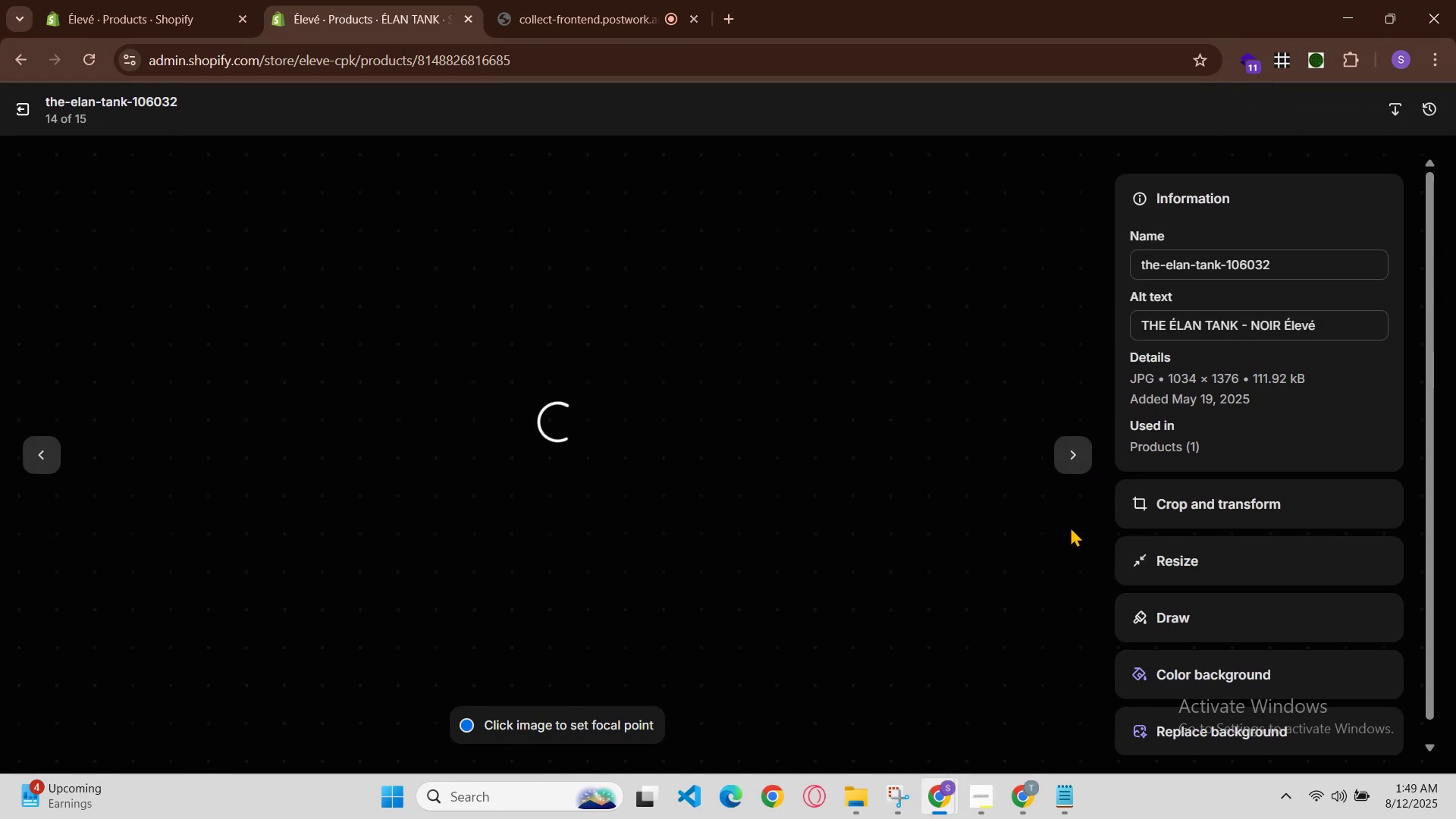 
left_click([1078, 436])
 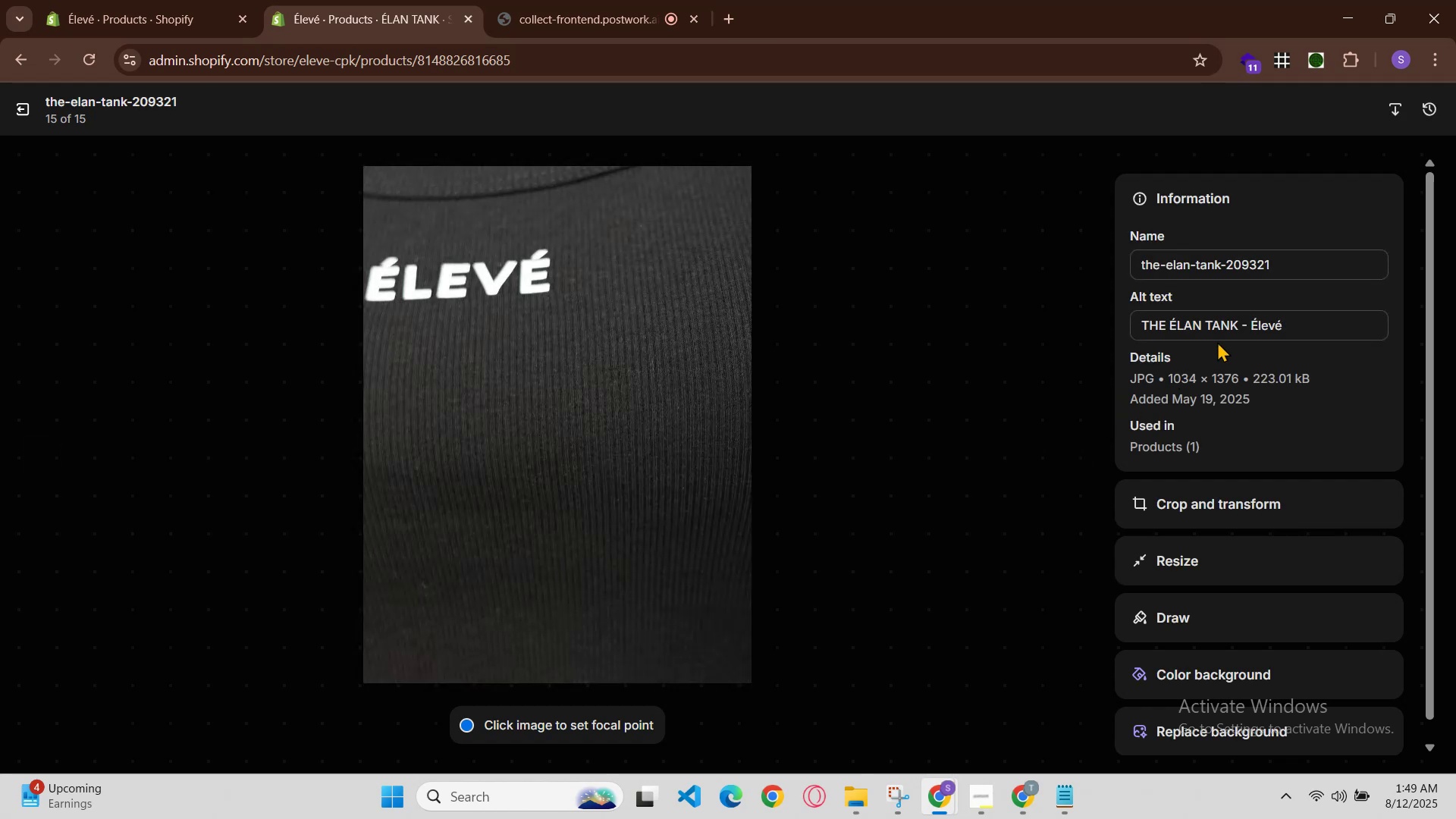 
left_click([1246, 325])
 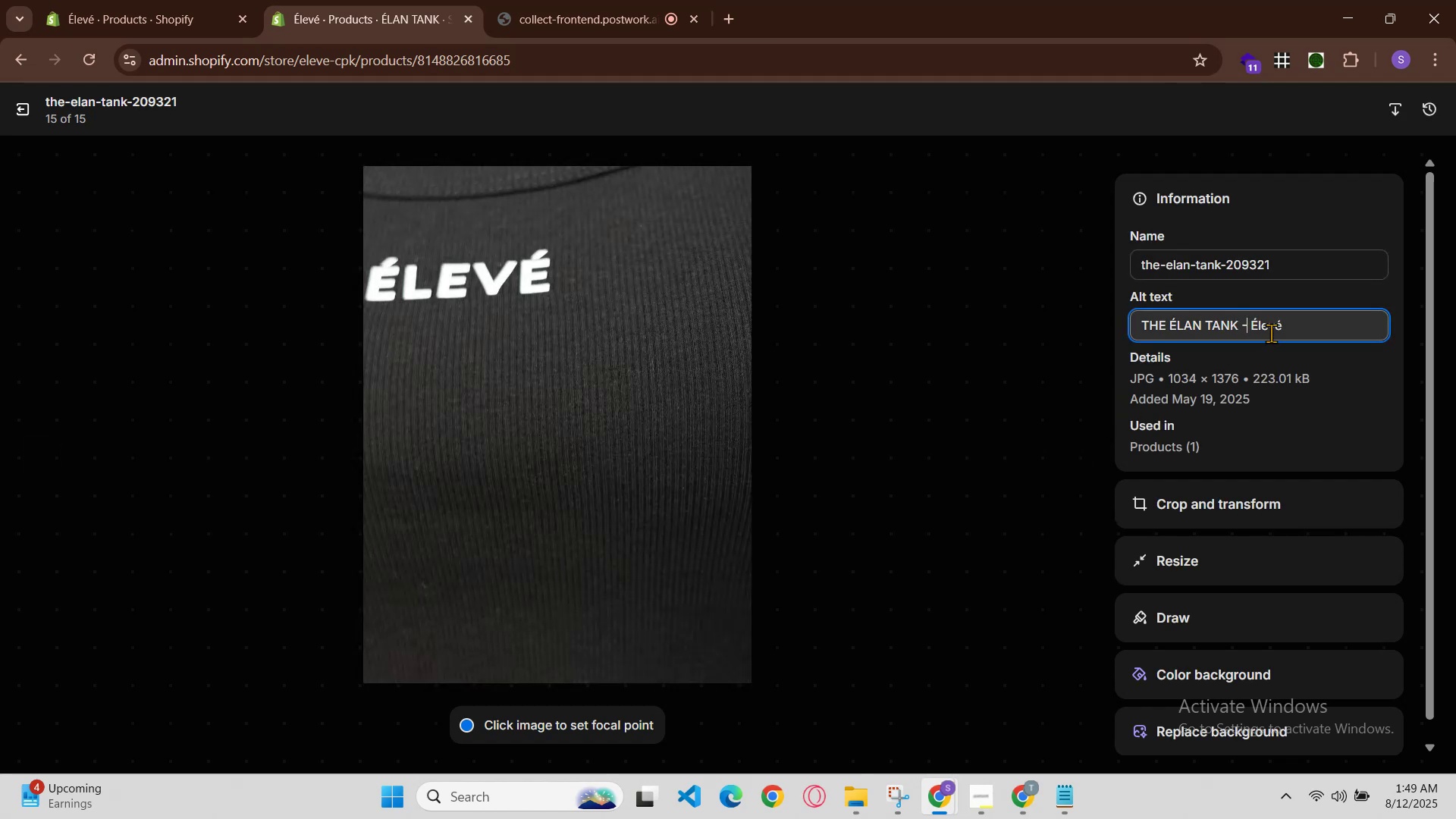 
key(Space)
 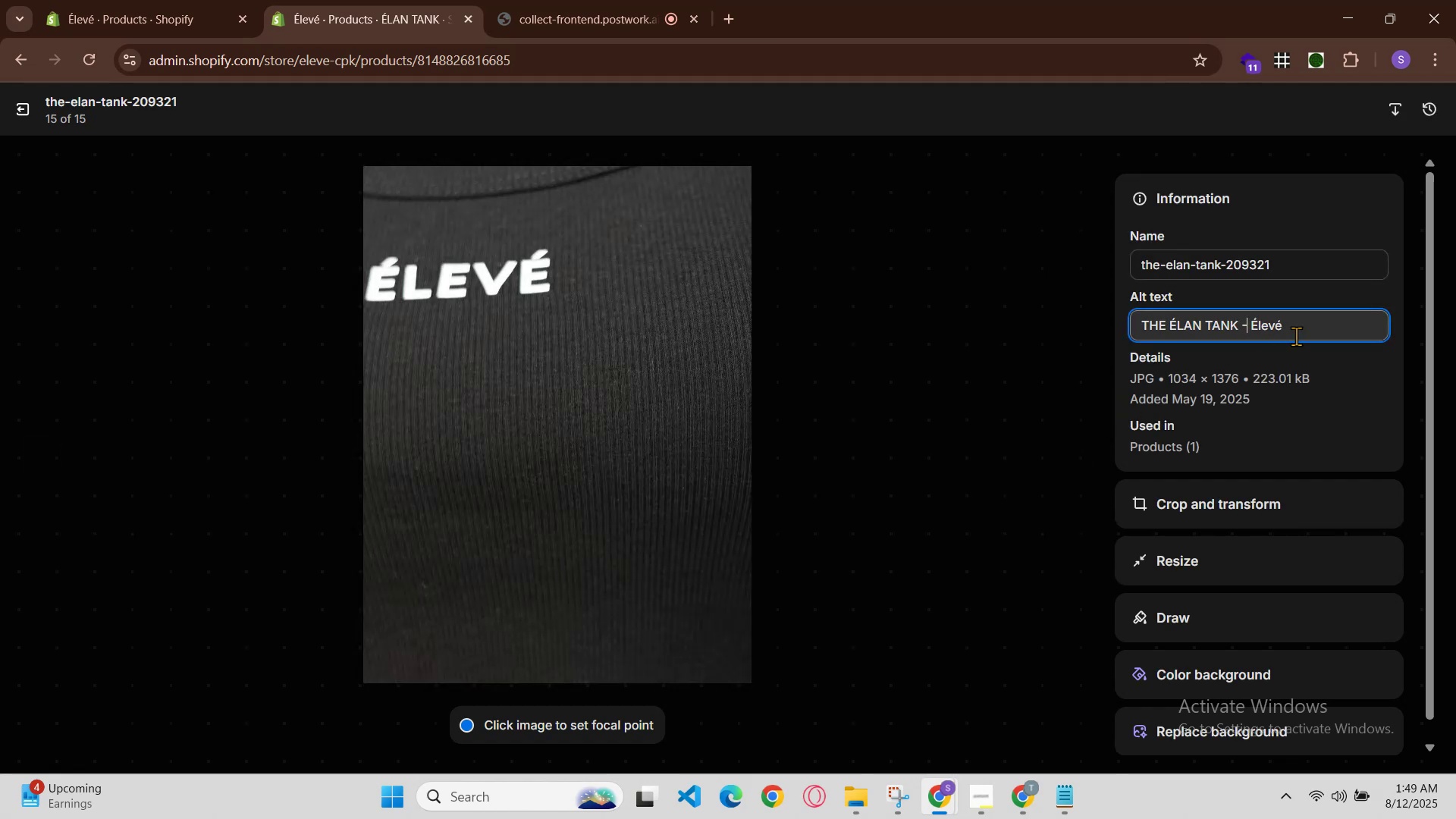 
key(Control+ControlLeft)
 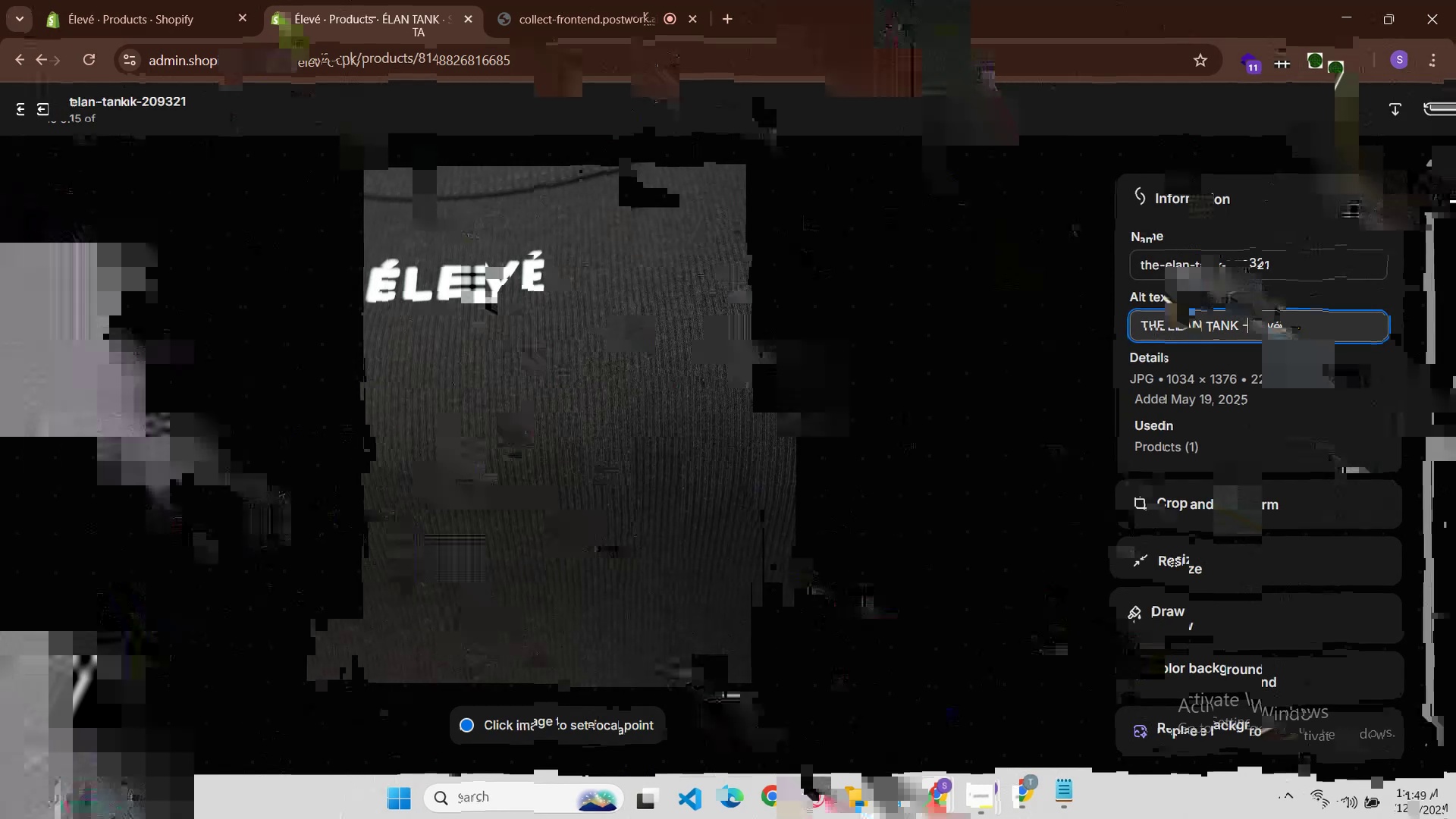 
key(Control+V)
 